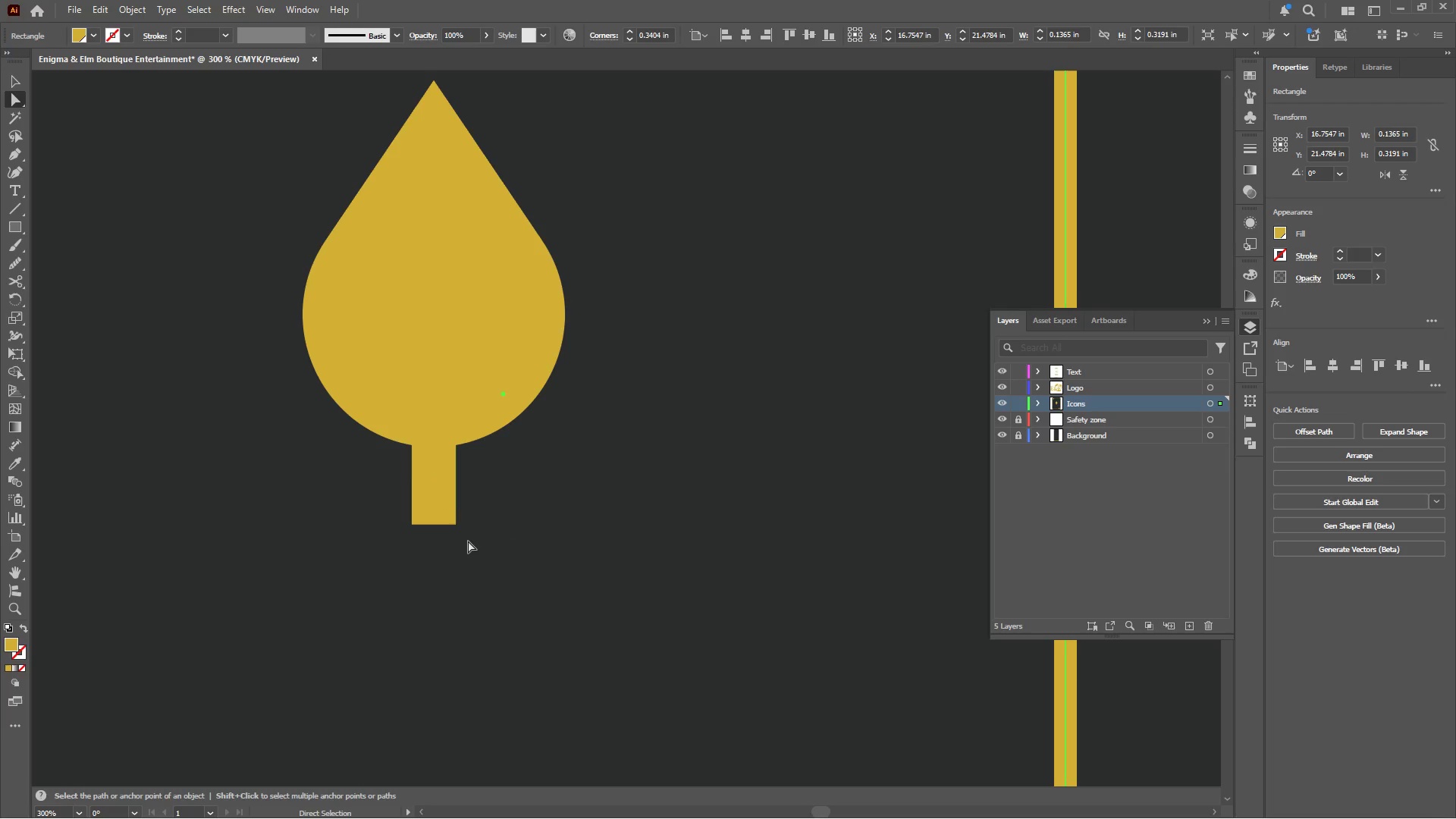 
key(Control+Z)
 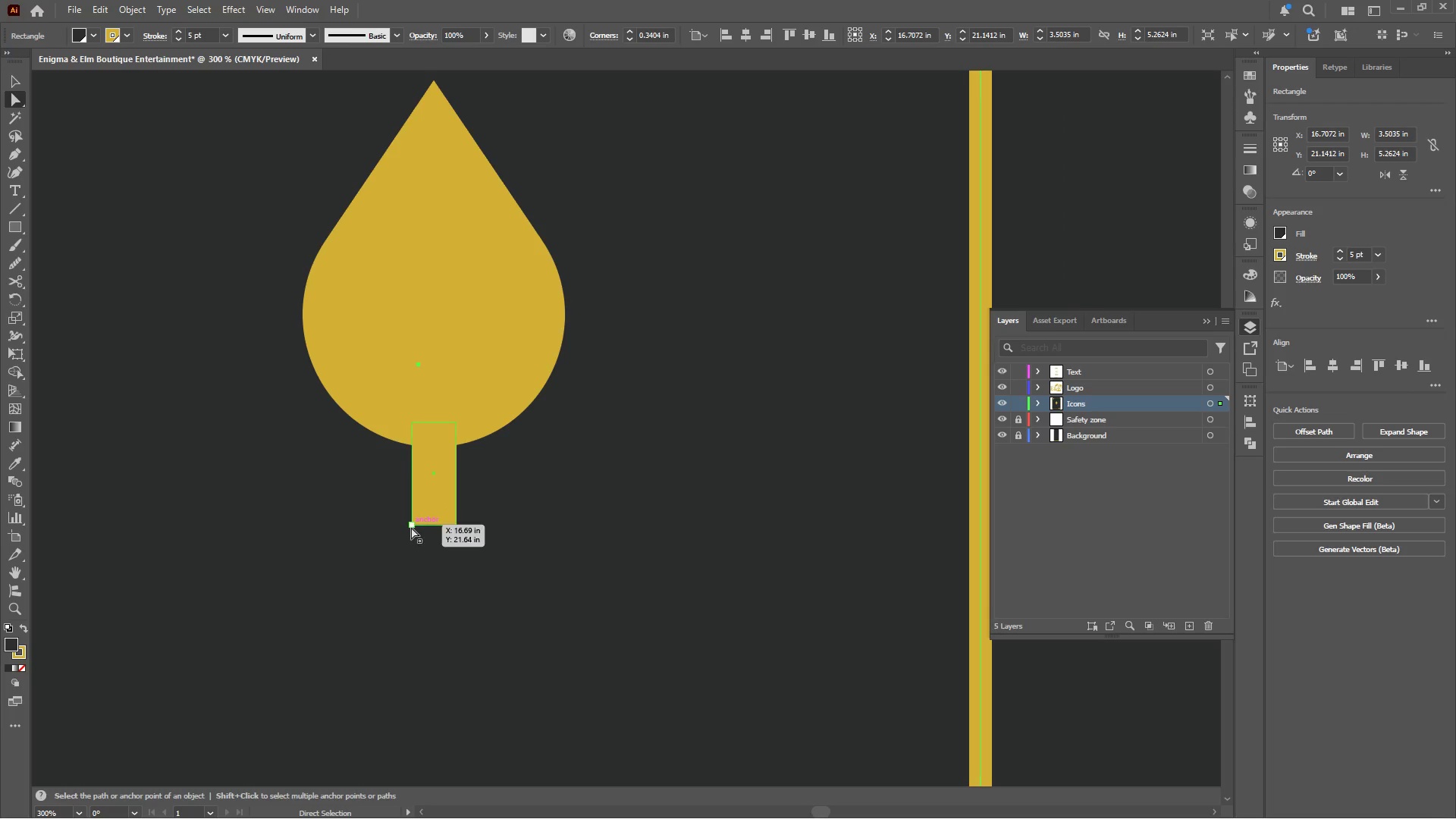 
left_click([411, 525])
 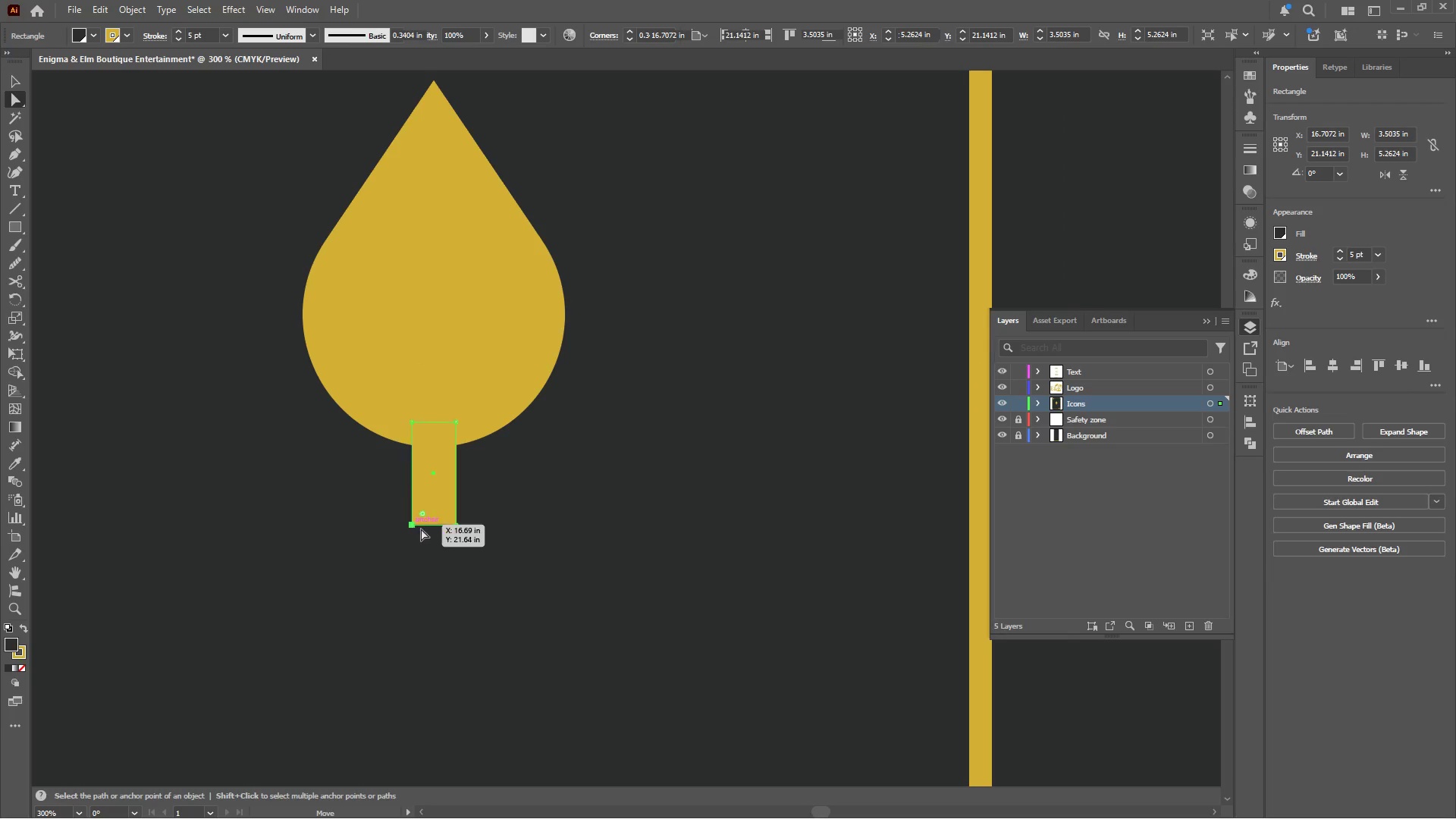 
hold_key(key=ShiftLeft, duration=1.02)
 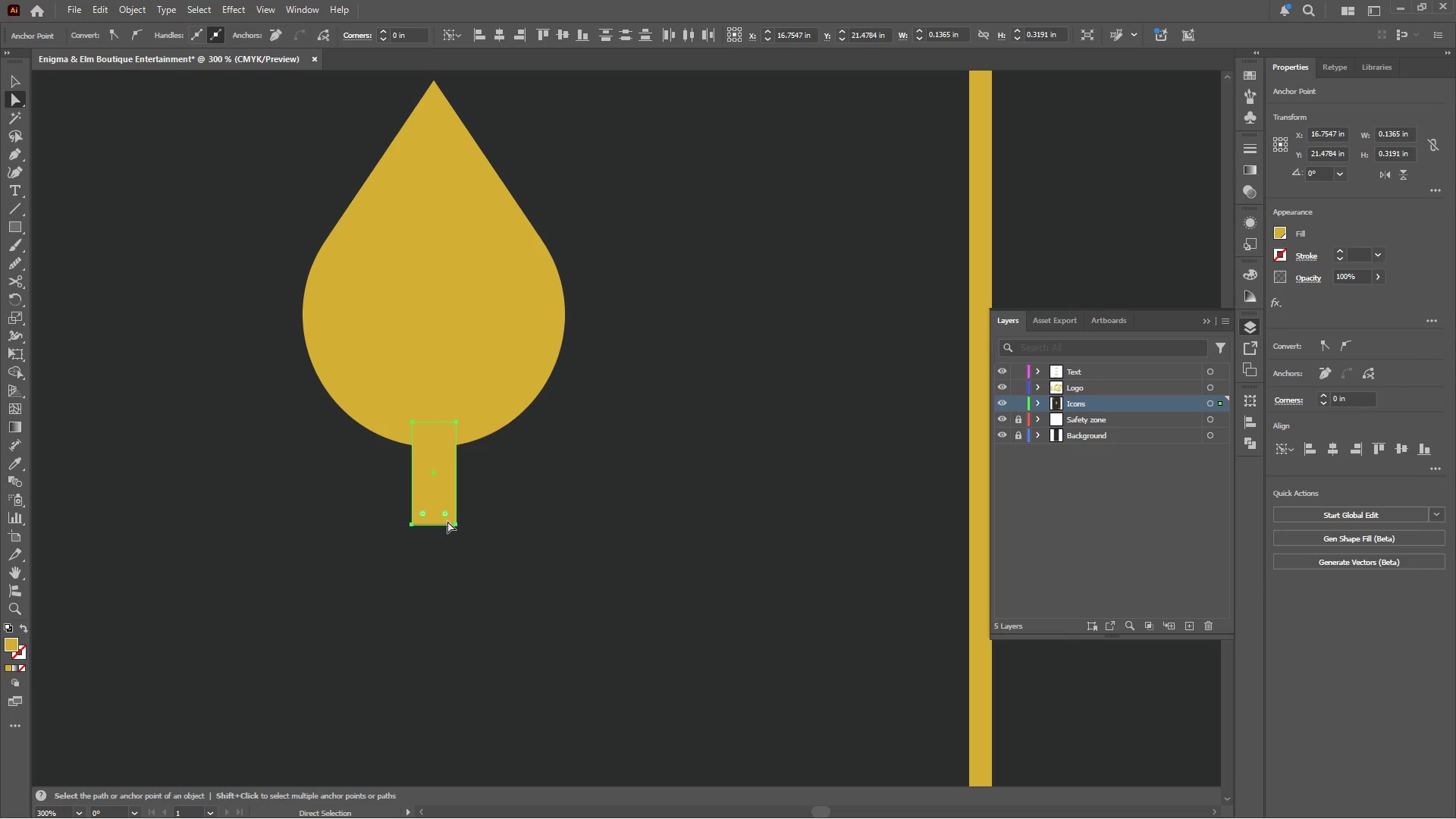 
right_click([447, 521])
 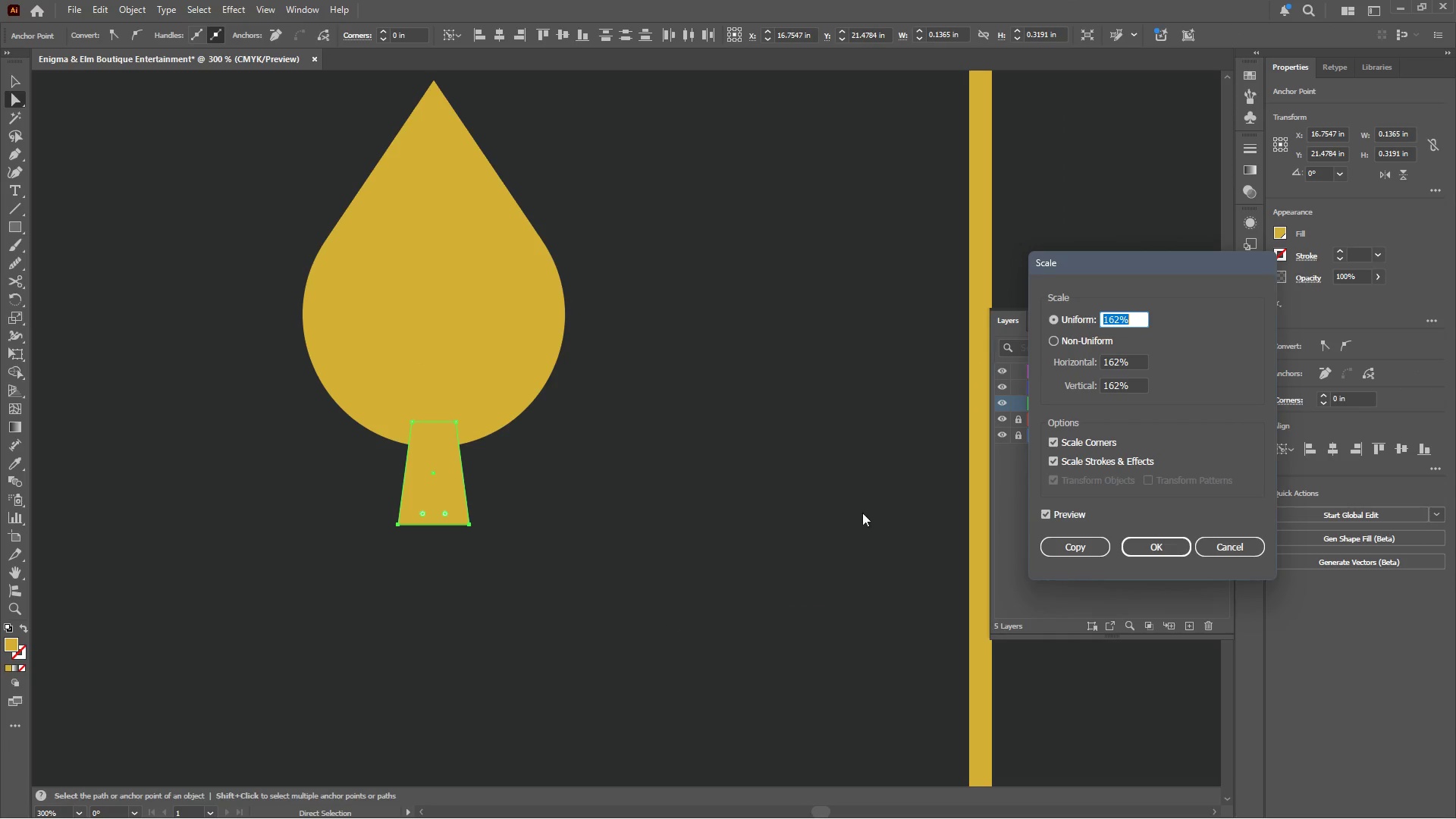 
wait(5.73)
 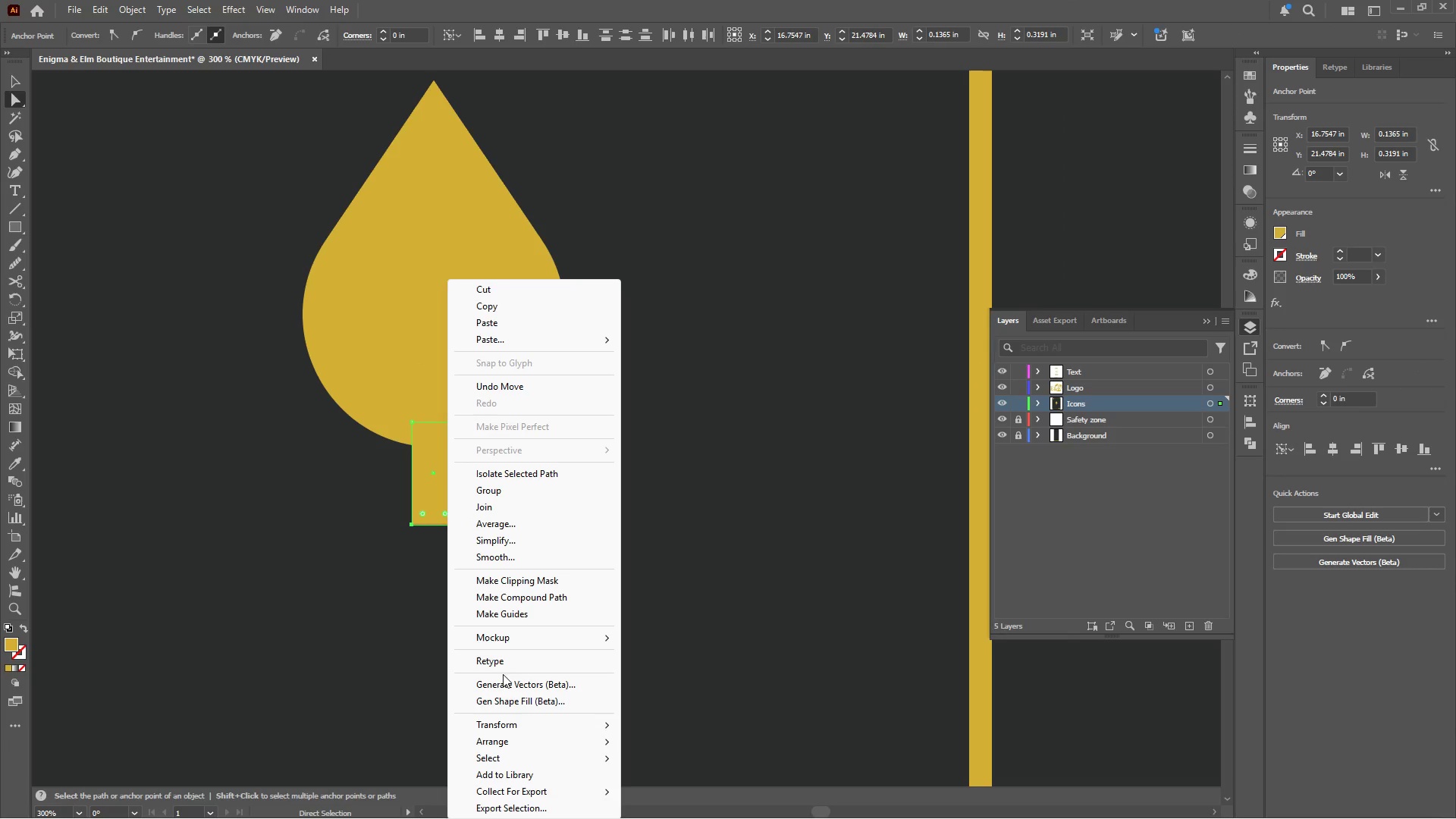 
left_click([1135, 545])
 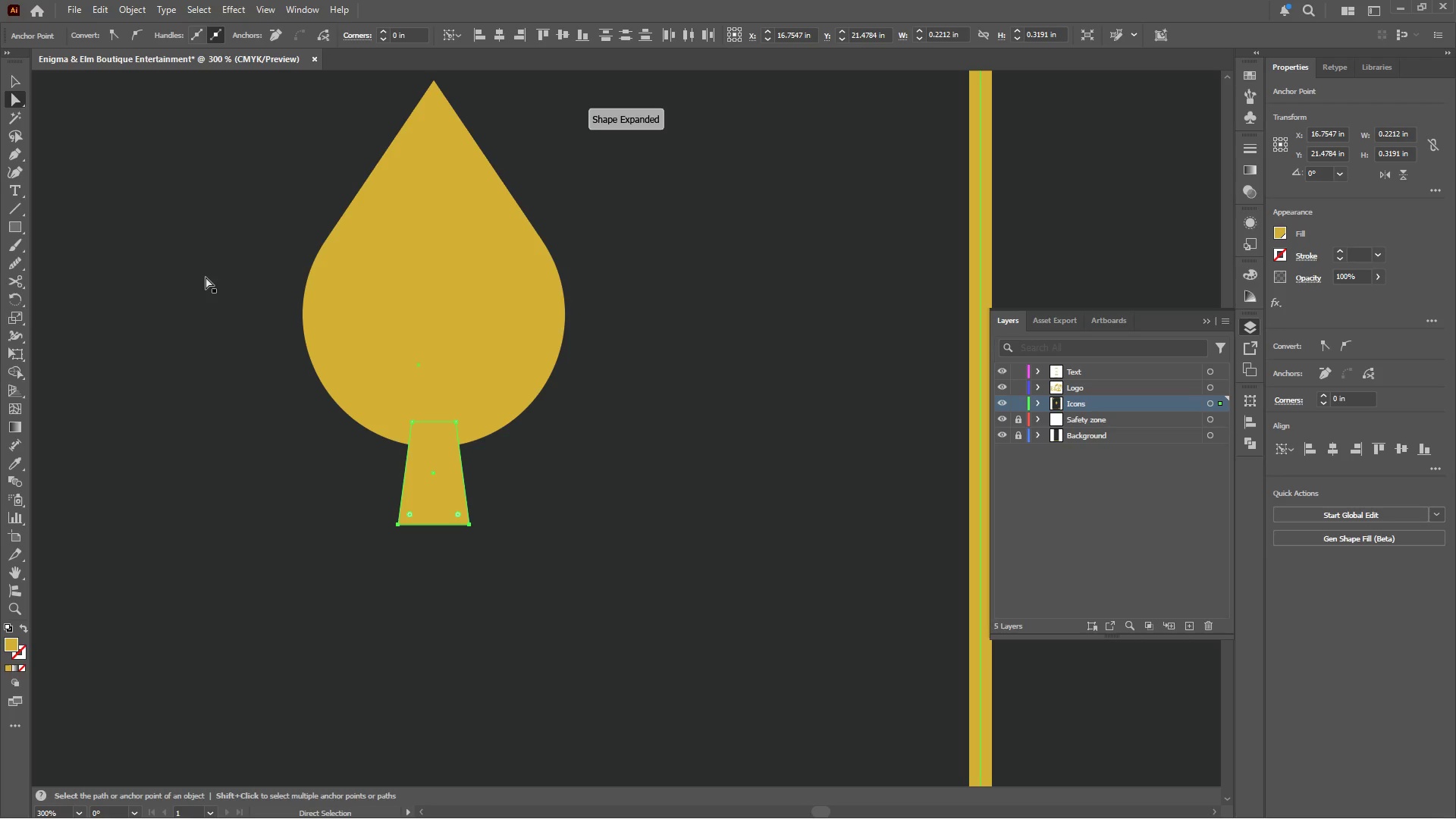 
left_click([15, 172])
 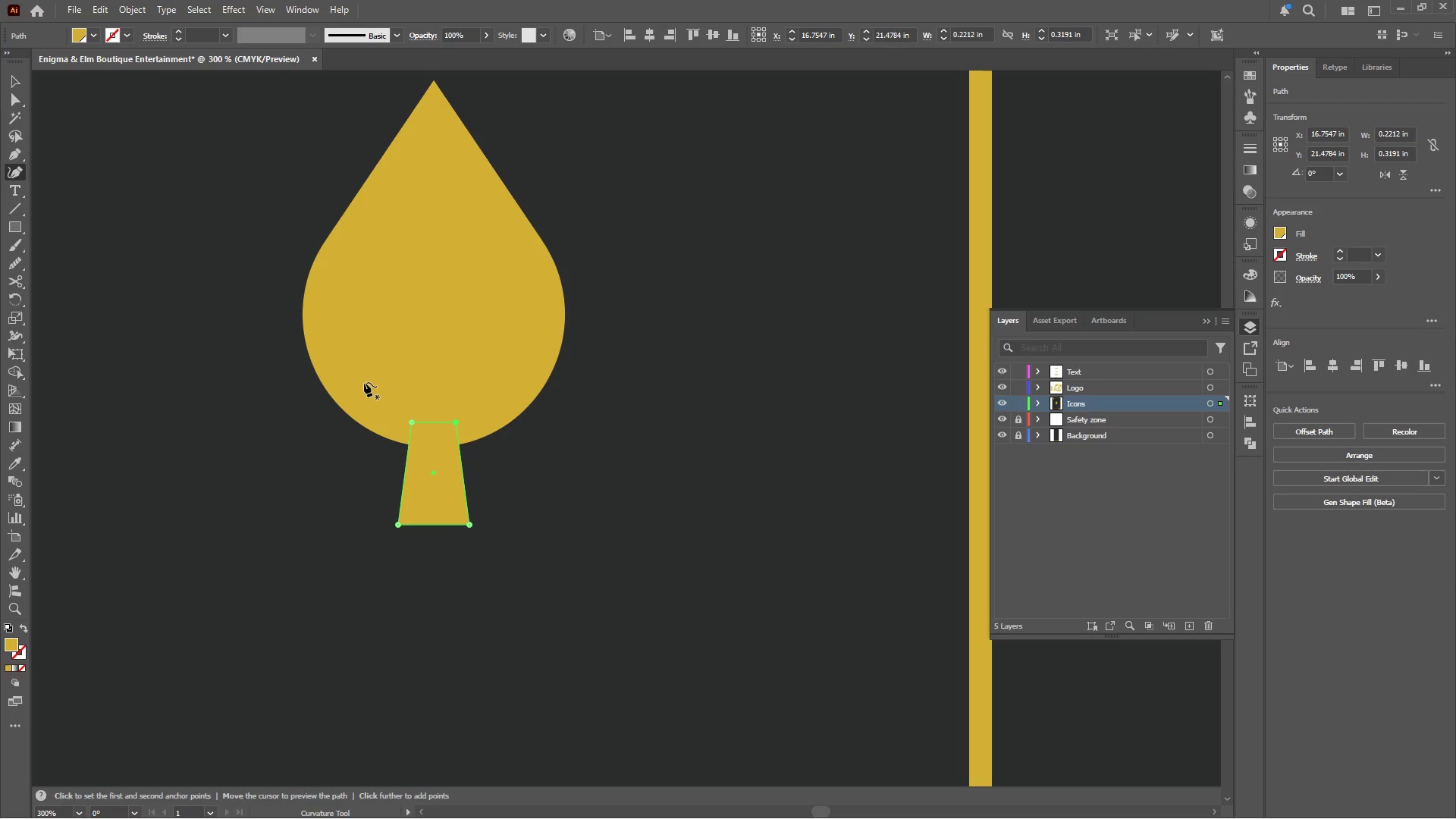 
hold_key(key=AltLeft, duration=0.5)
scroll: coordinate [436, 459], scroll_direction: up, amount: 2.0
 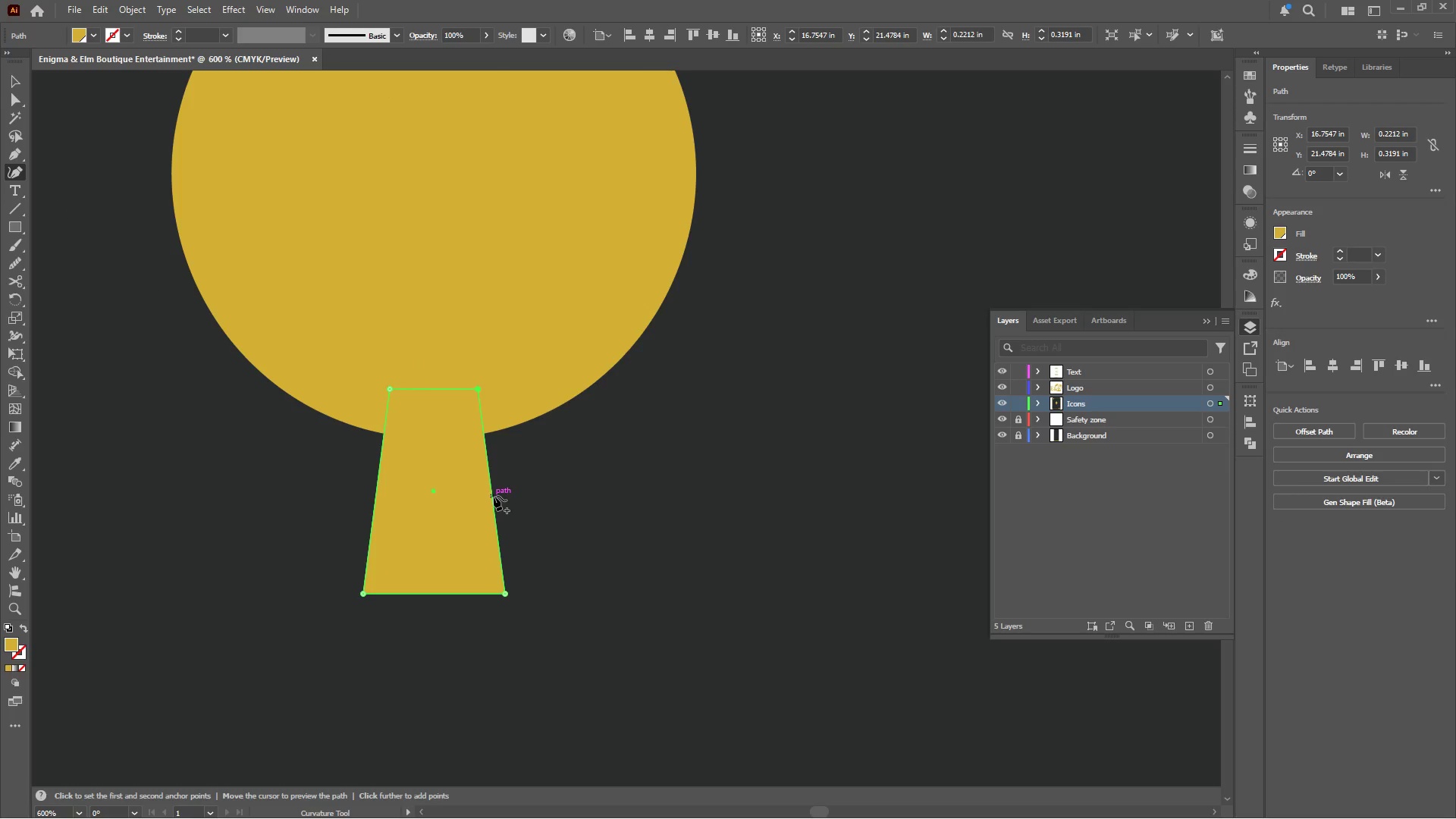 
left_click_drag(start_coordinate=[494, 496], to_coordinate=[470, 493])
 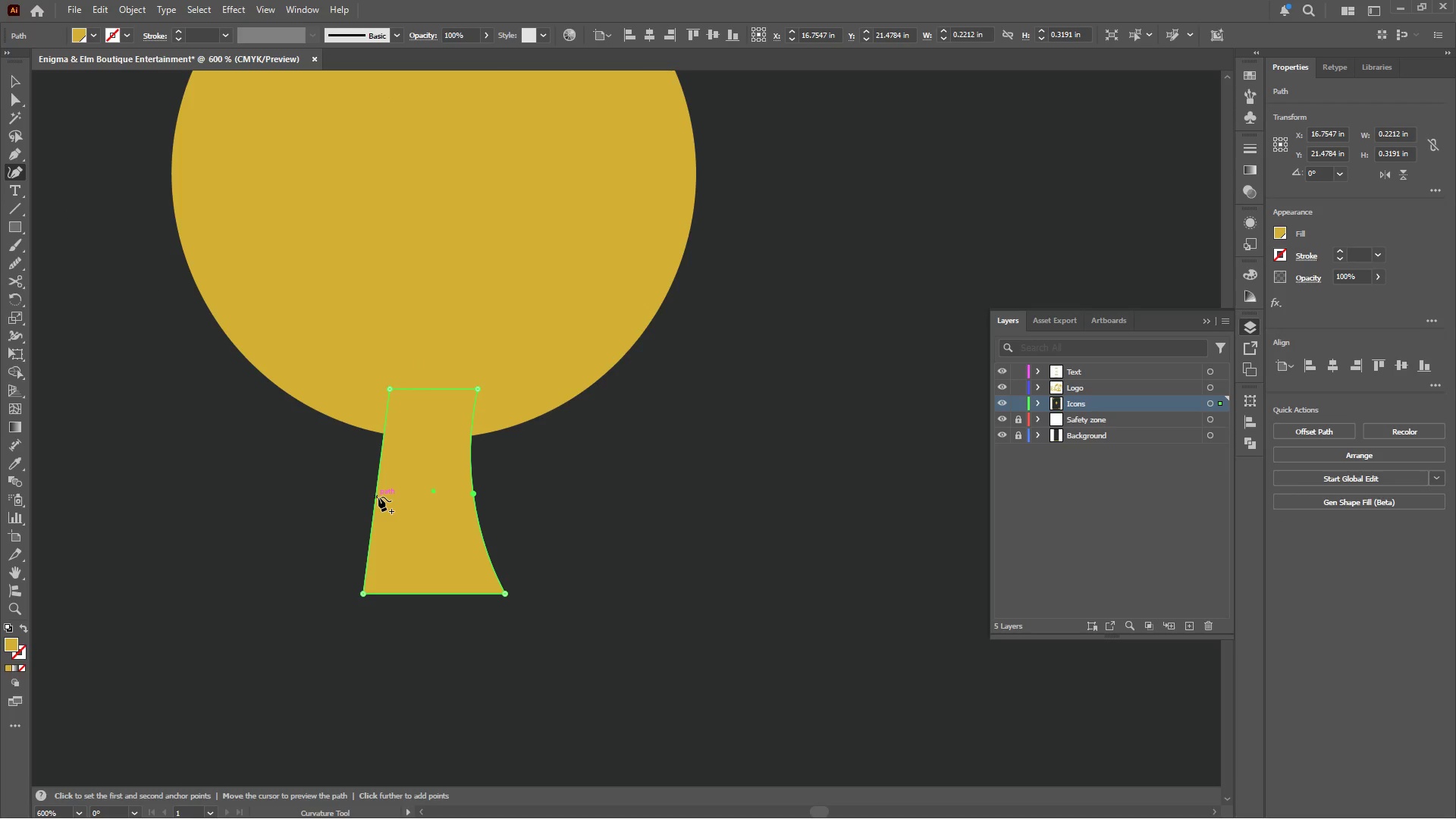 
left_click_drag(start_coordinate=[378, 496], to_coordinate=[400, 500])
 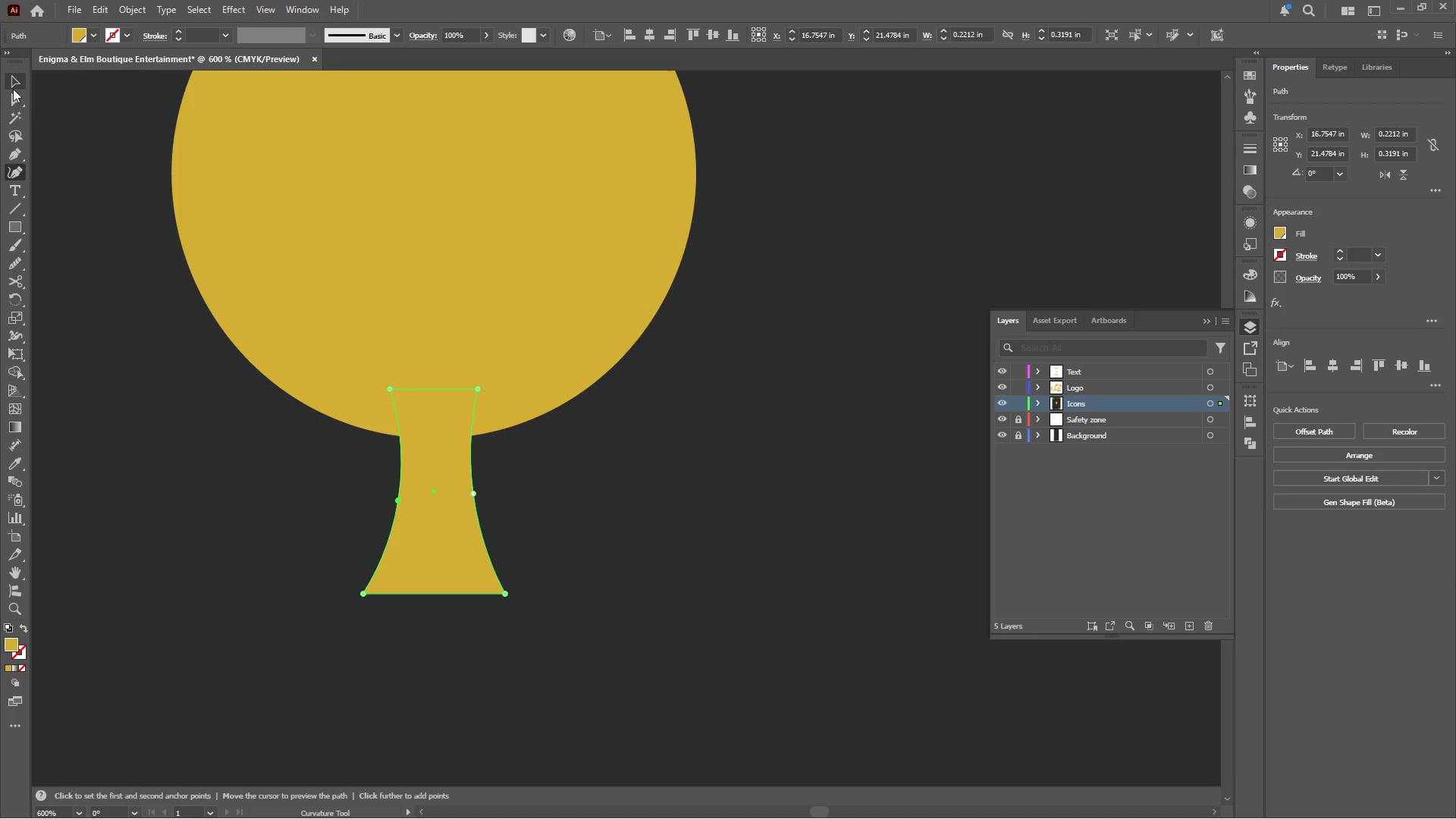 
left_click([12, 82])
 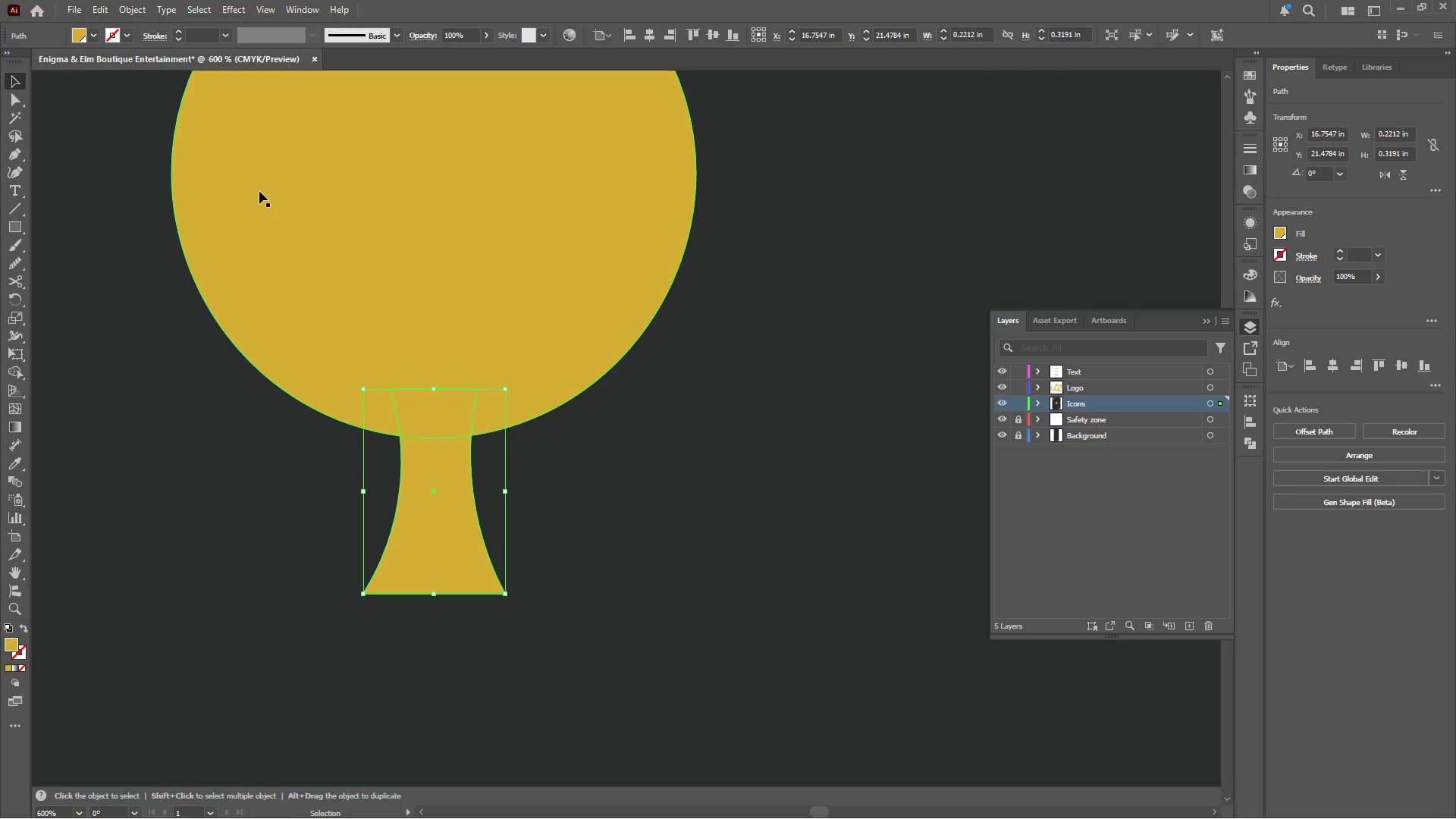 
hold_key(key=ShiftLeft, duration=0.42)
left_click([428, 252])
 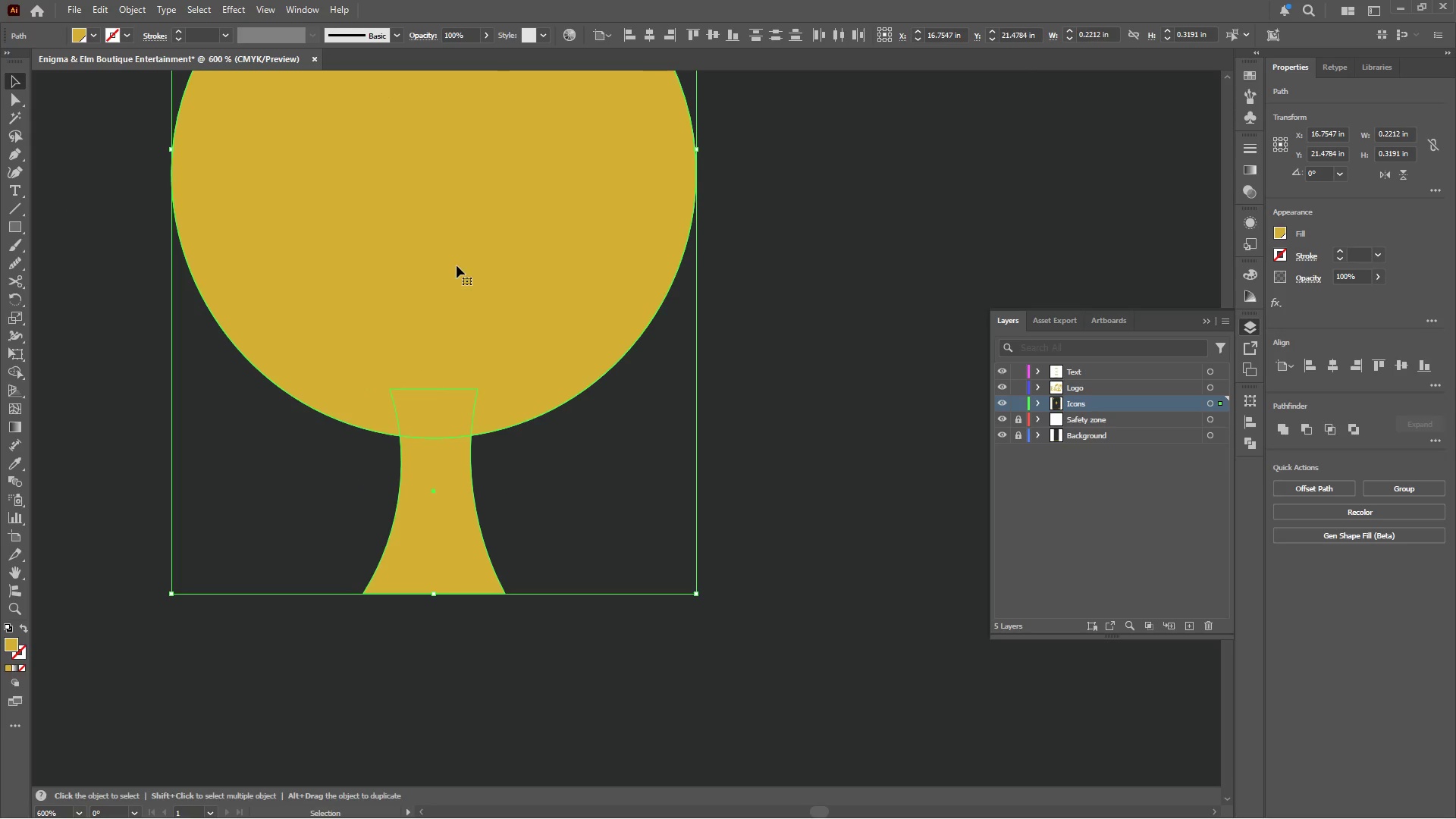 
hold_key(key=AltLeft, duration=0.45)
scroll: coordinate [465, 340], scroll_direction: down, amount: 3.0
 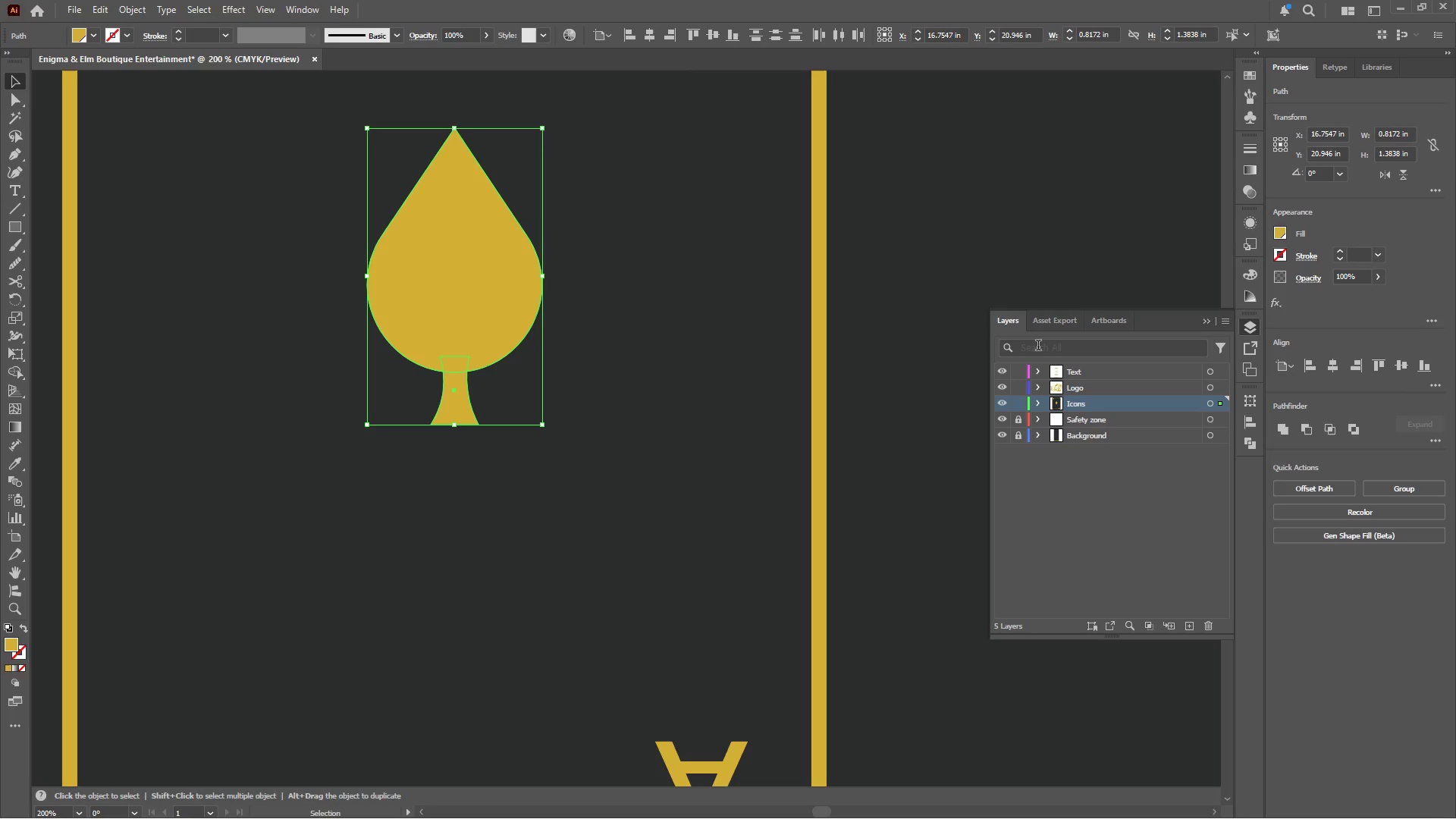 
left_click([907, 290])
 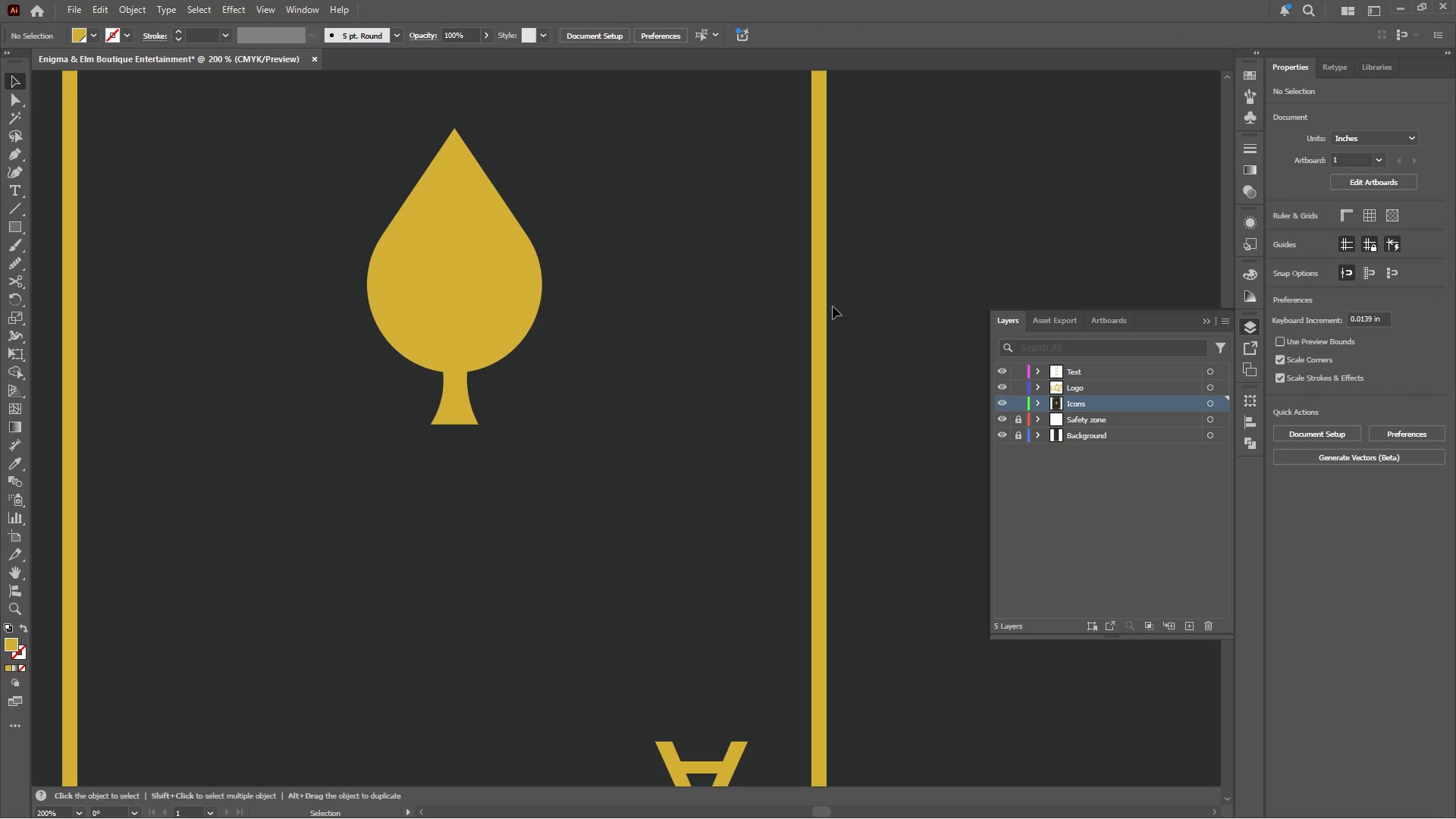 
hold_key(key=AltLeft, duration=0.45)
scroll: coordinate [453, 364], scroll_direction: up, amount: 2.0
 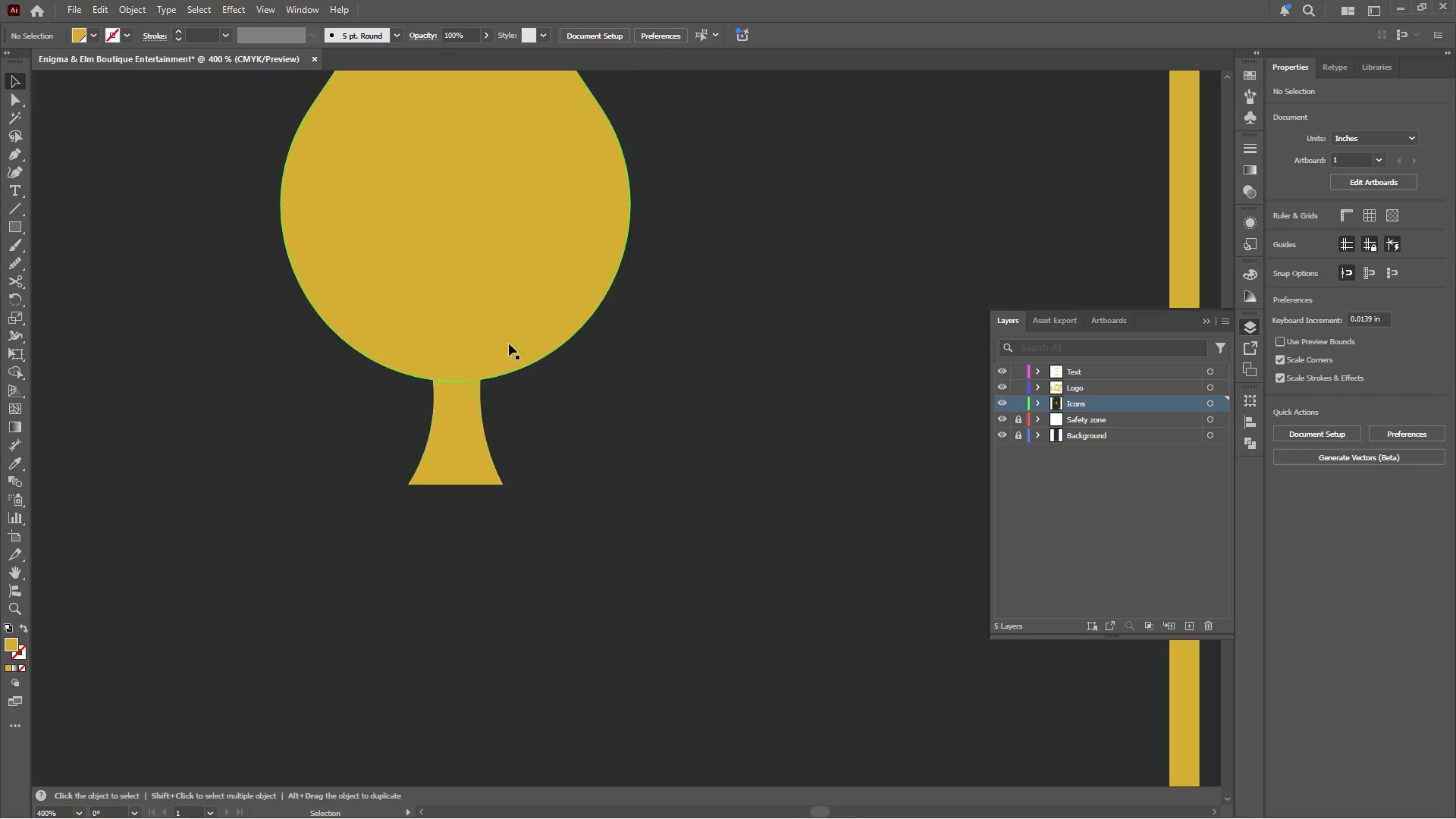 
left_click([510, 337])
 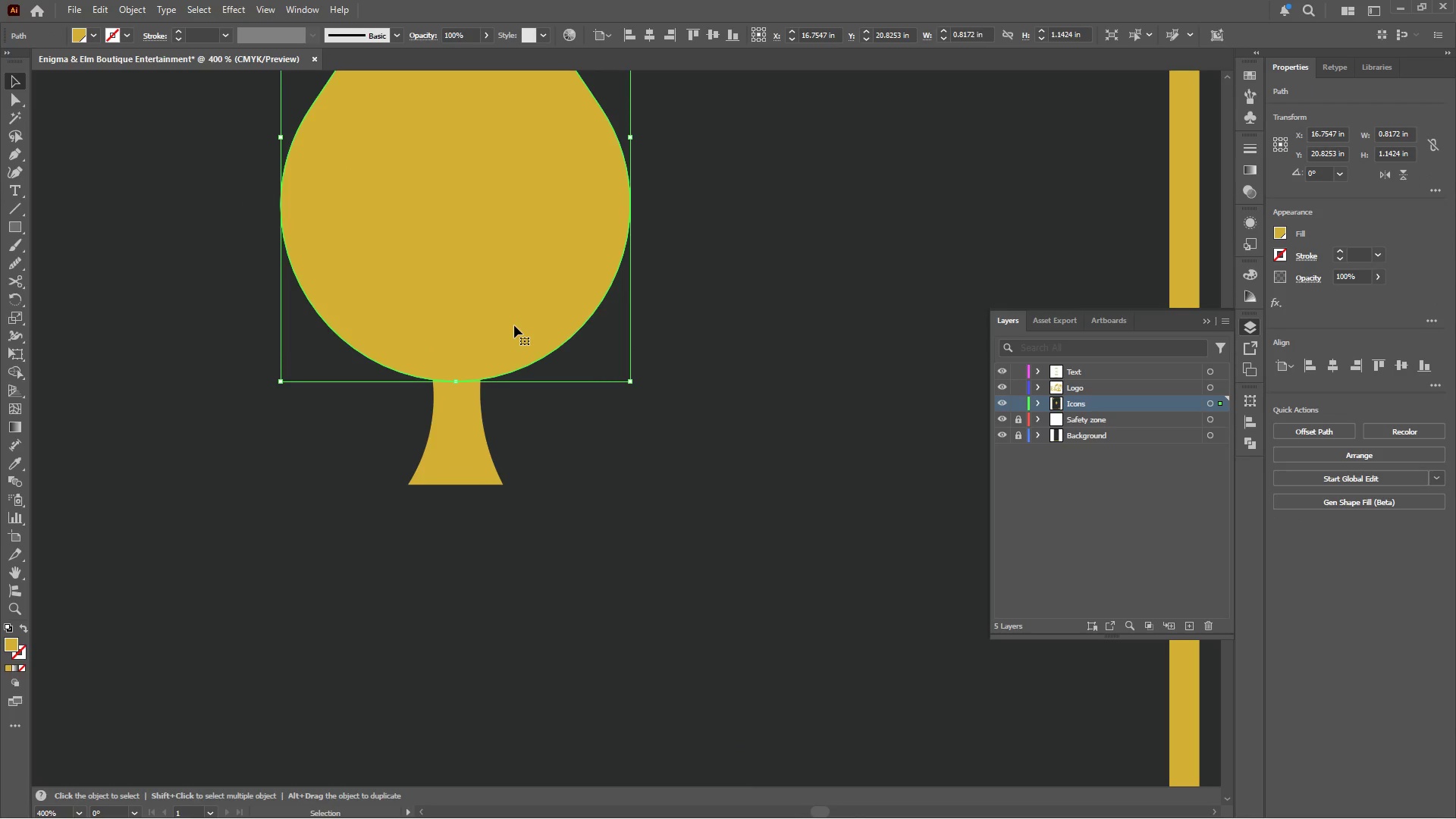 
wait(24.36)
 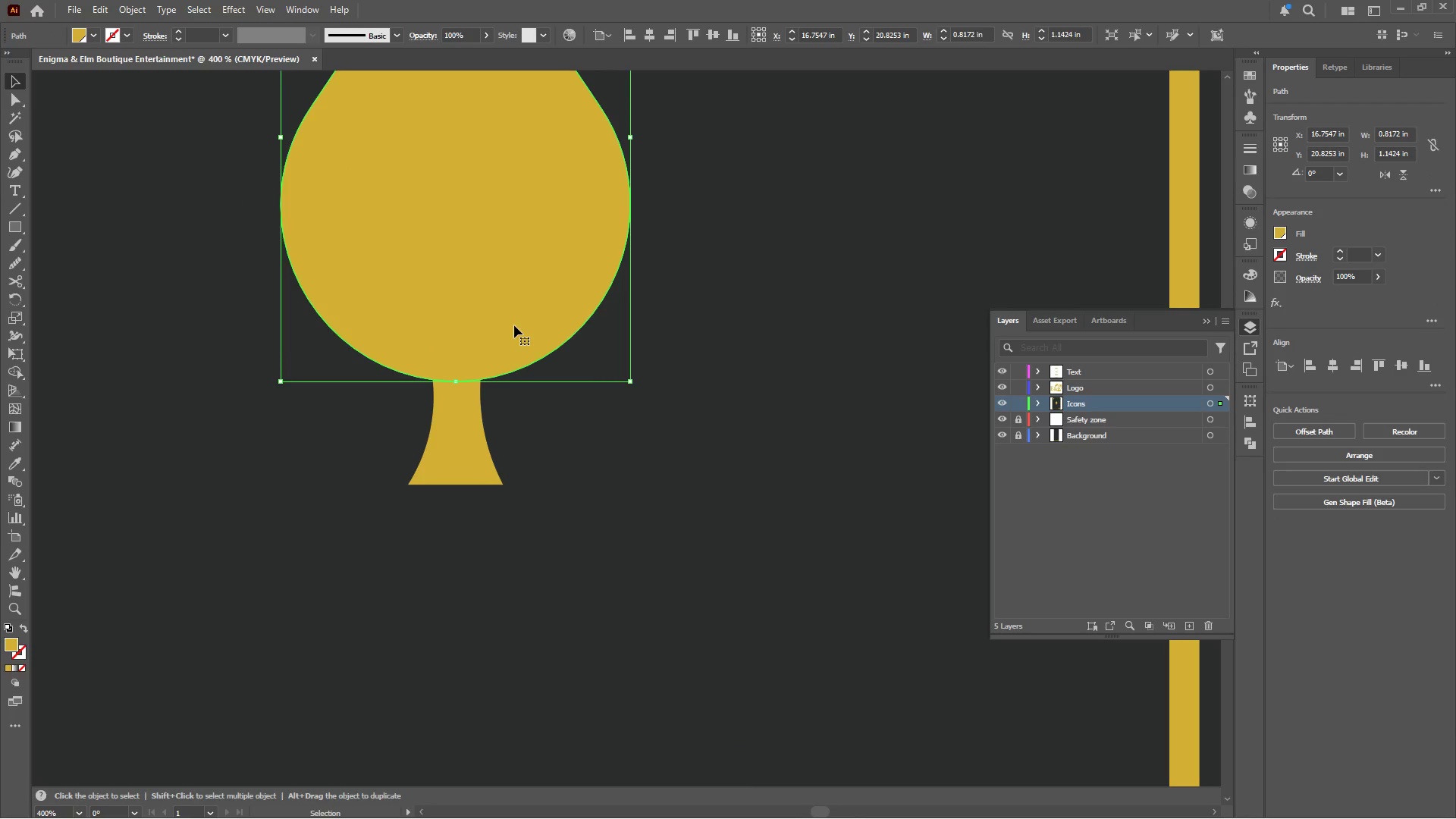 
left_click([465, 409])
 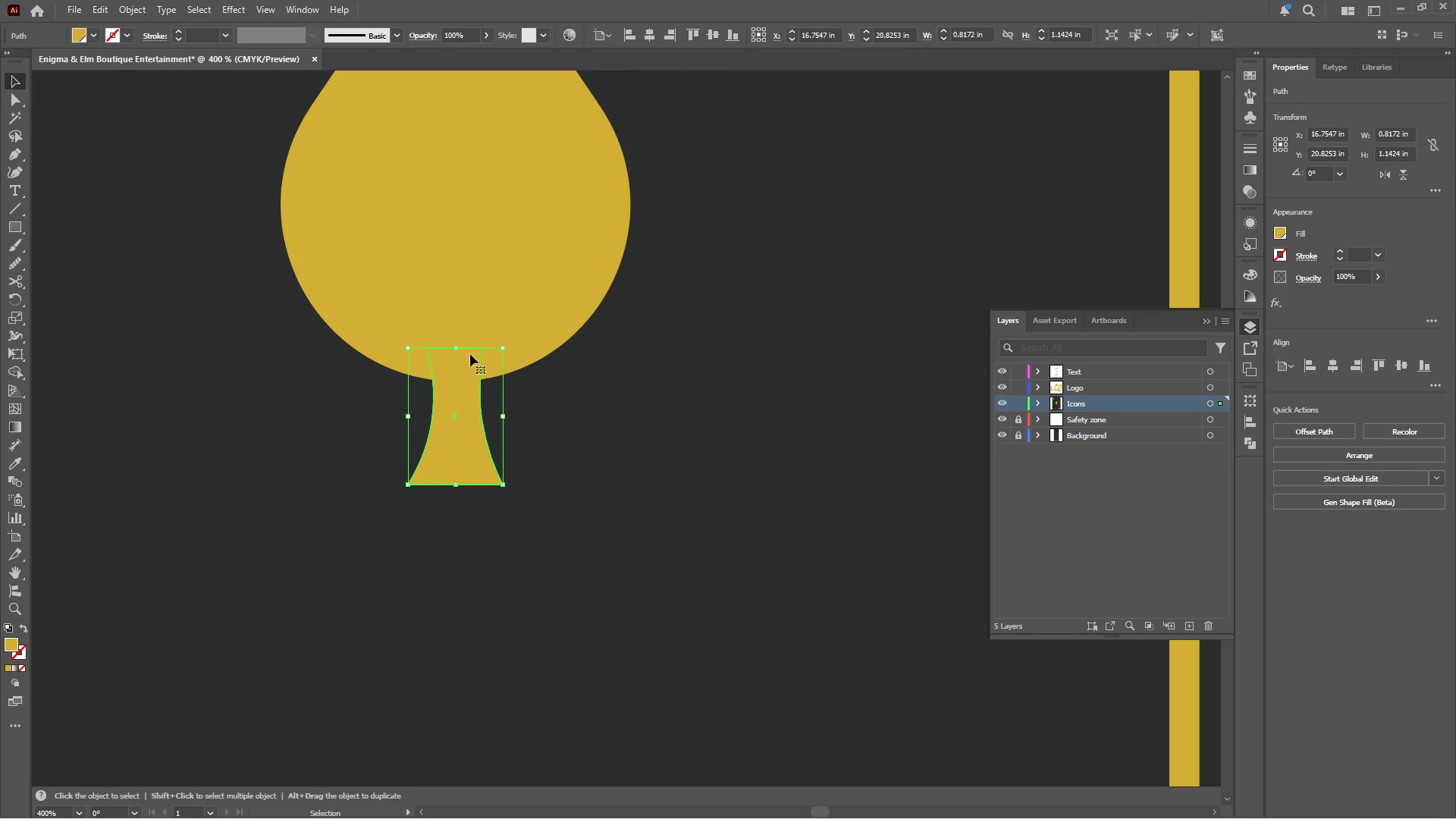 
hold_key(key=AltLeft, duration=0.38)
scroll: coordinate [479, 310], scroll_direction: up, amount: 1.0
 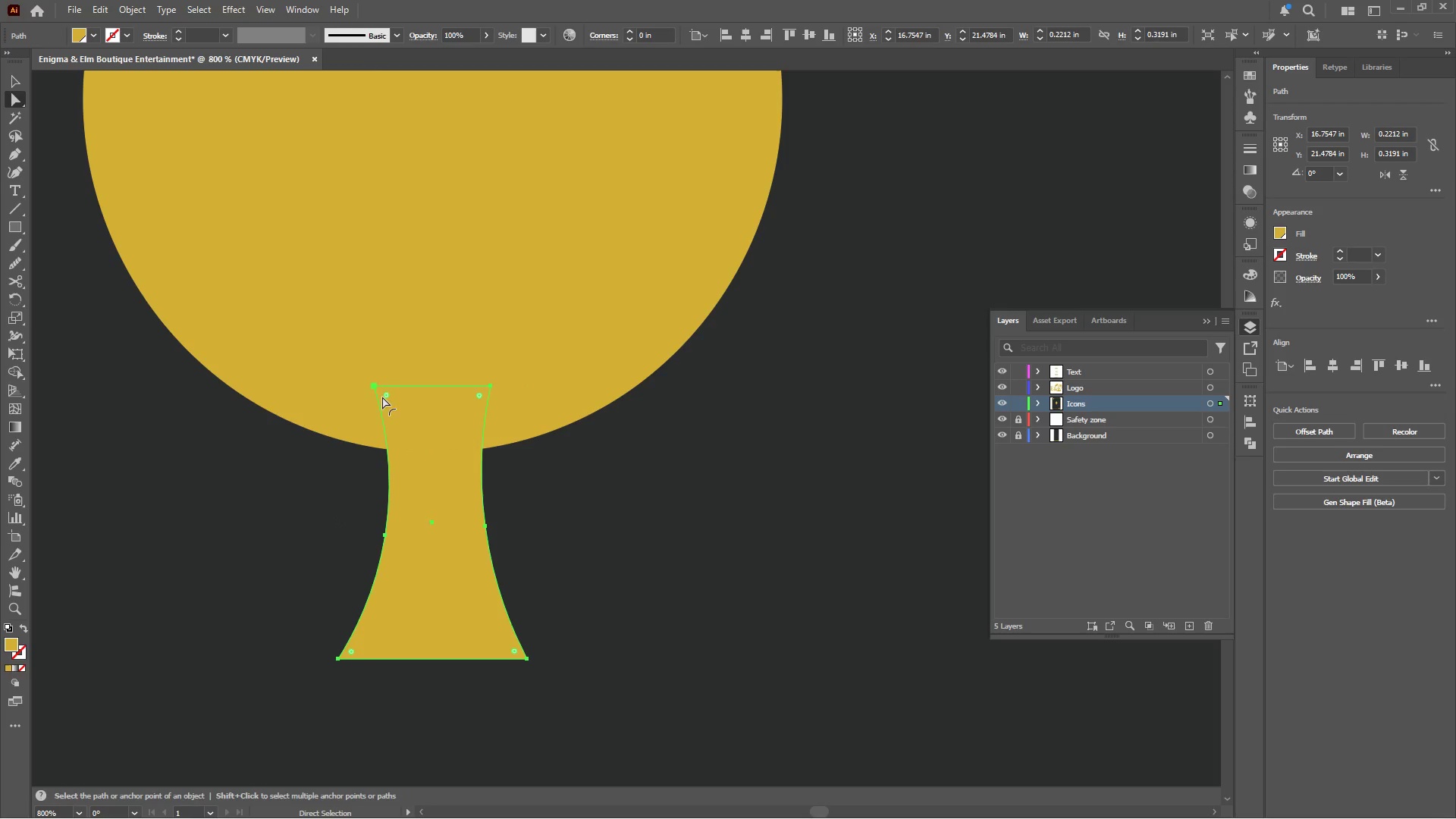 
left_click([373, 386])
 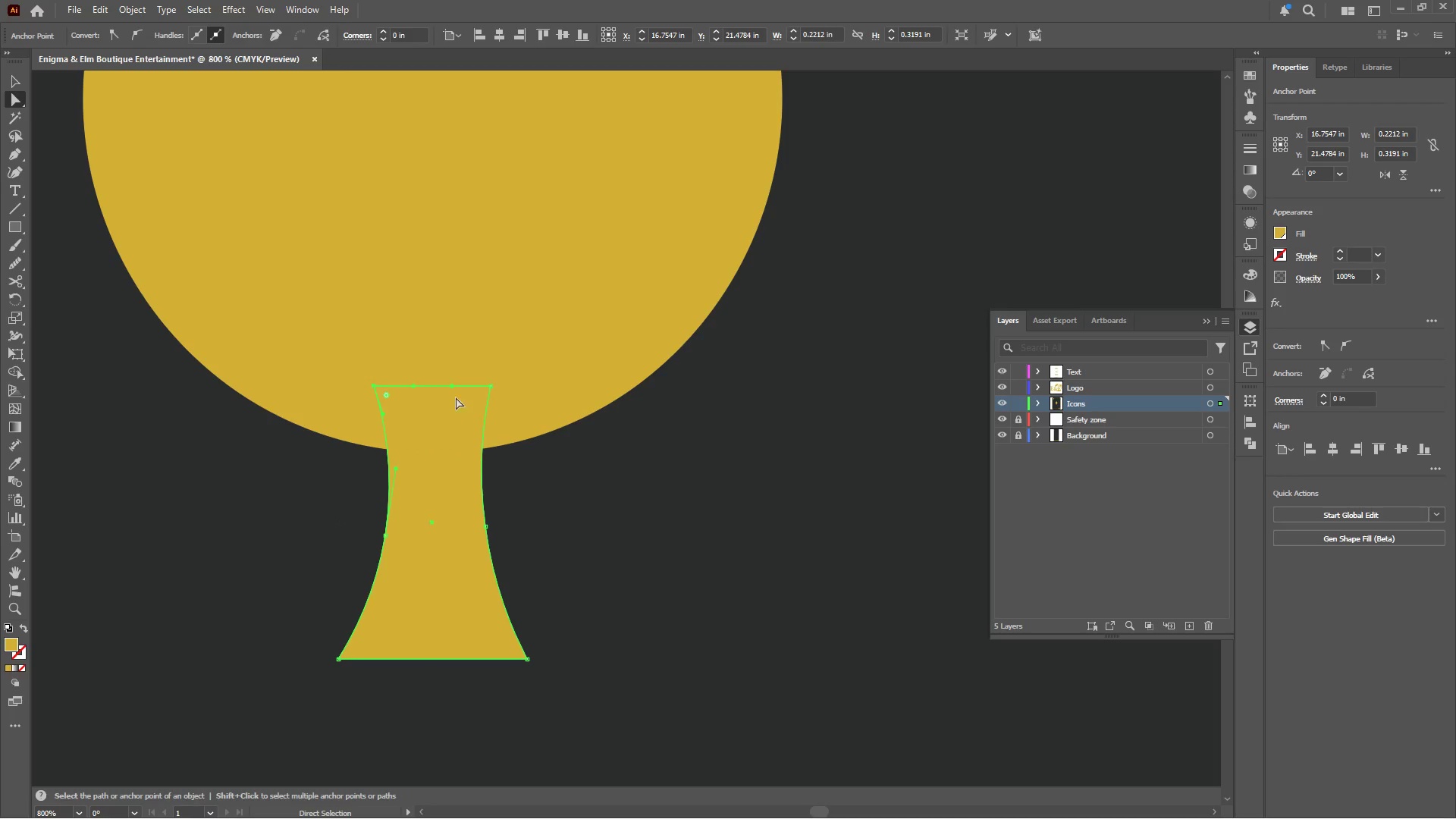 
hold_key(key=ShiftLeft, duration=1.05)
left_click([490, 384])
 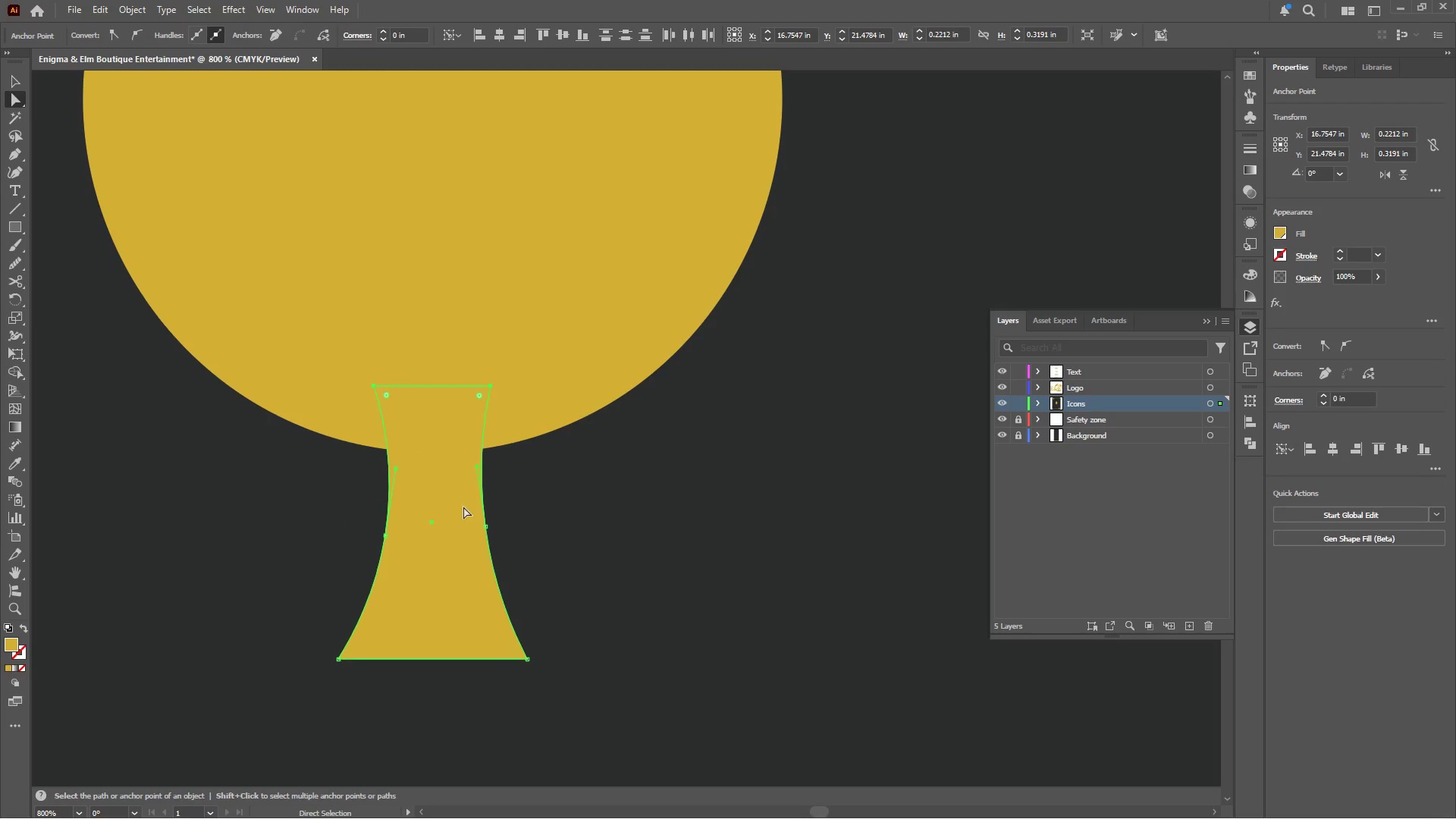 
right_click([451, 482])
 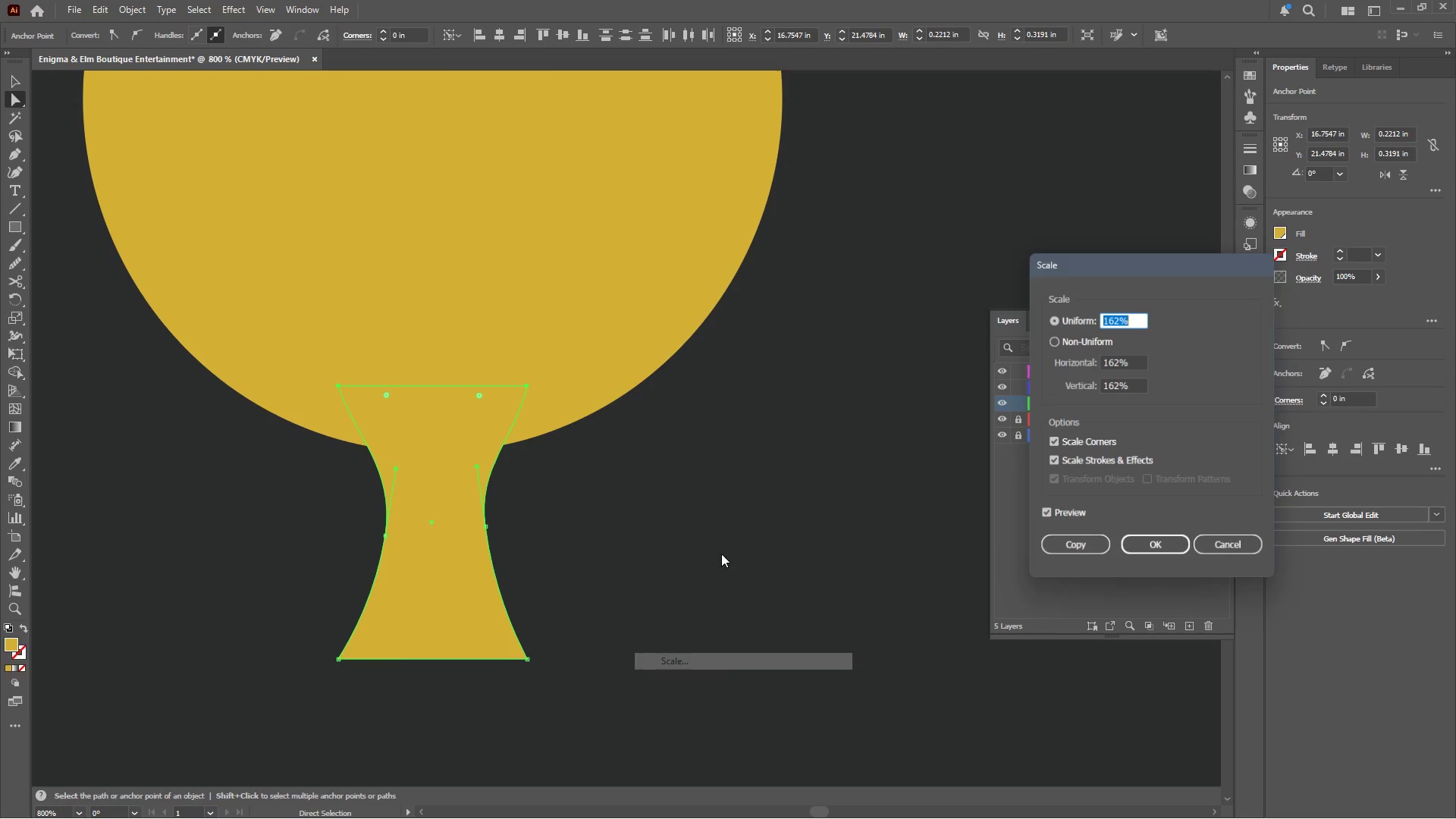 
scroll: coordinate [1132, 325], scroll_direction: down, amount: 86.0
 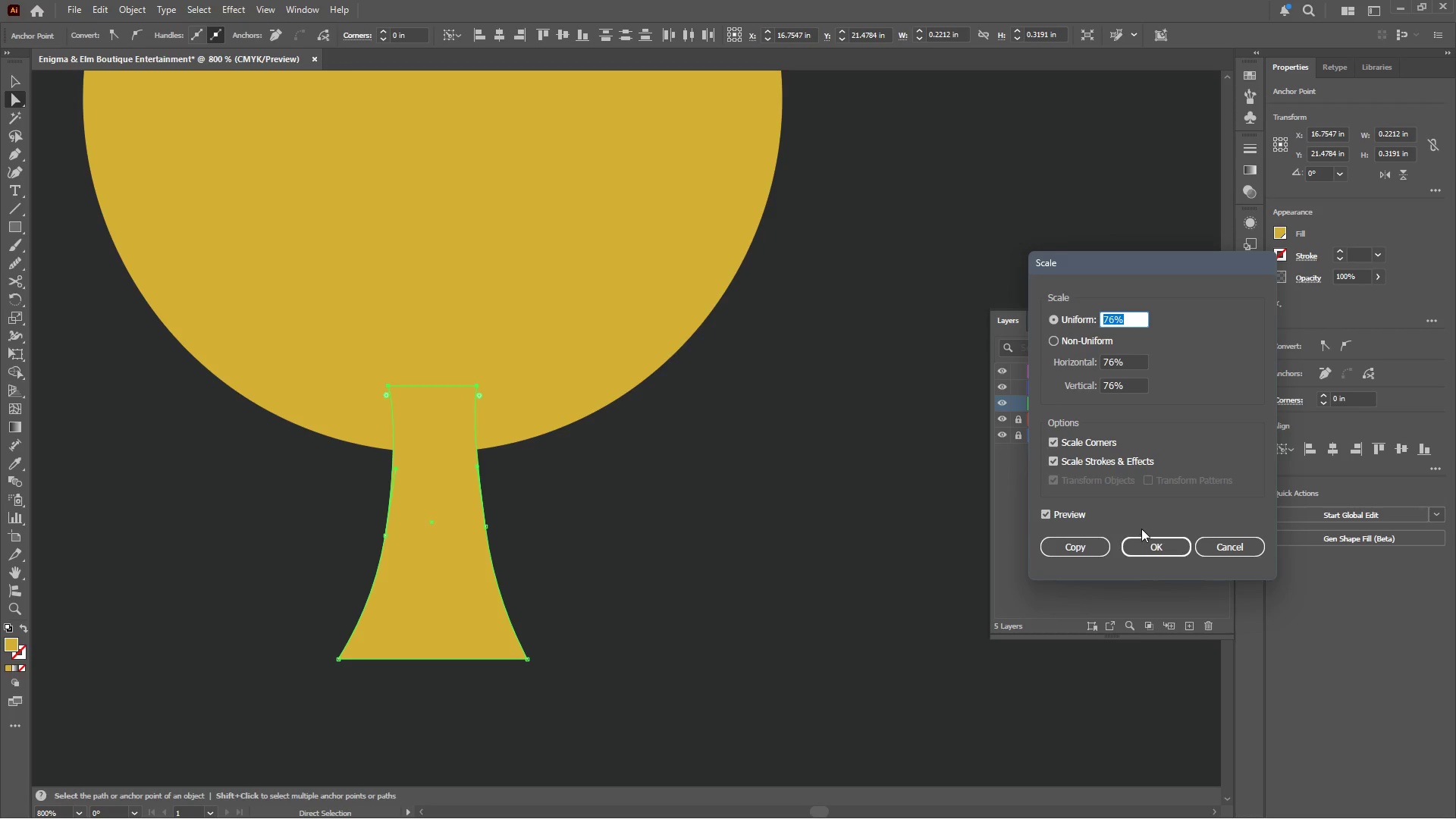 
left_click([1145, 543])
 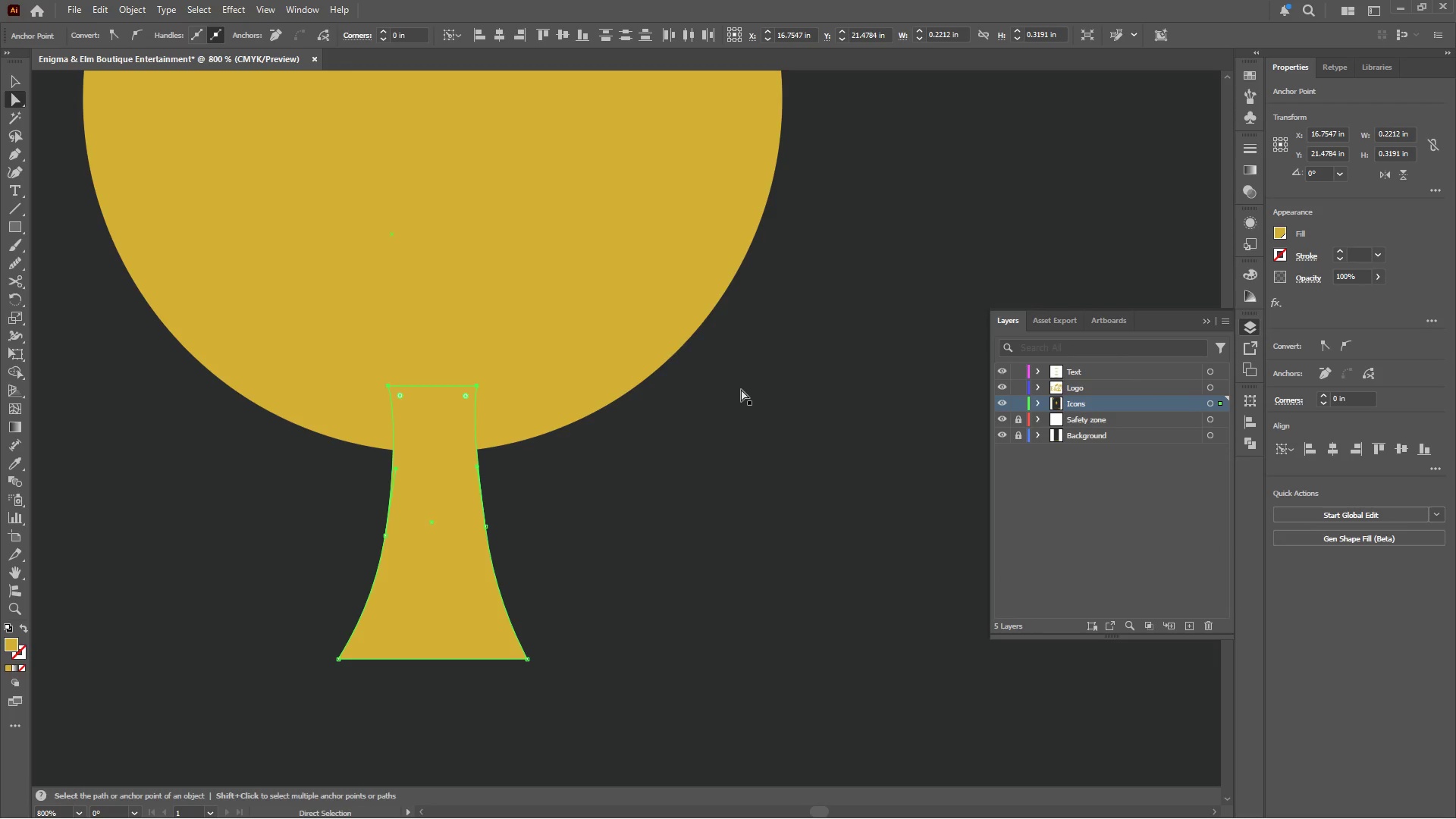 
hold_key(key=AltLeft, duration=0.39)
scroll: coordinate [719, 388], scroll_direction: down, amount: 4.0
 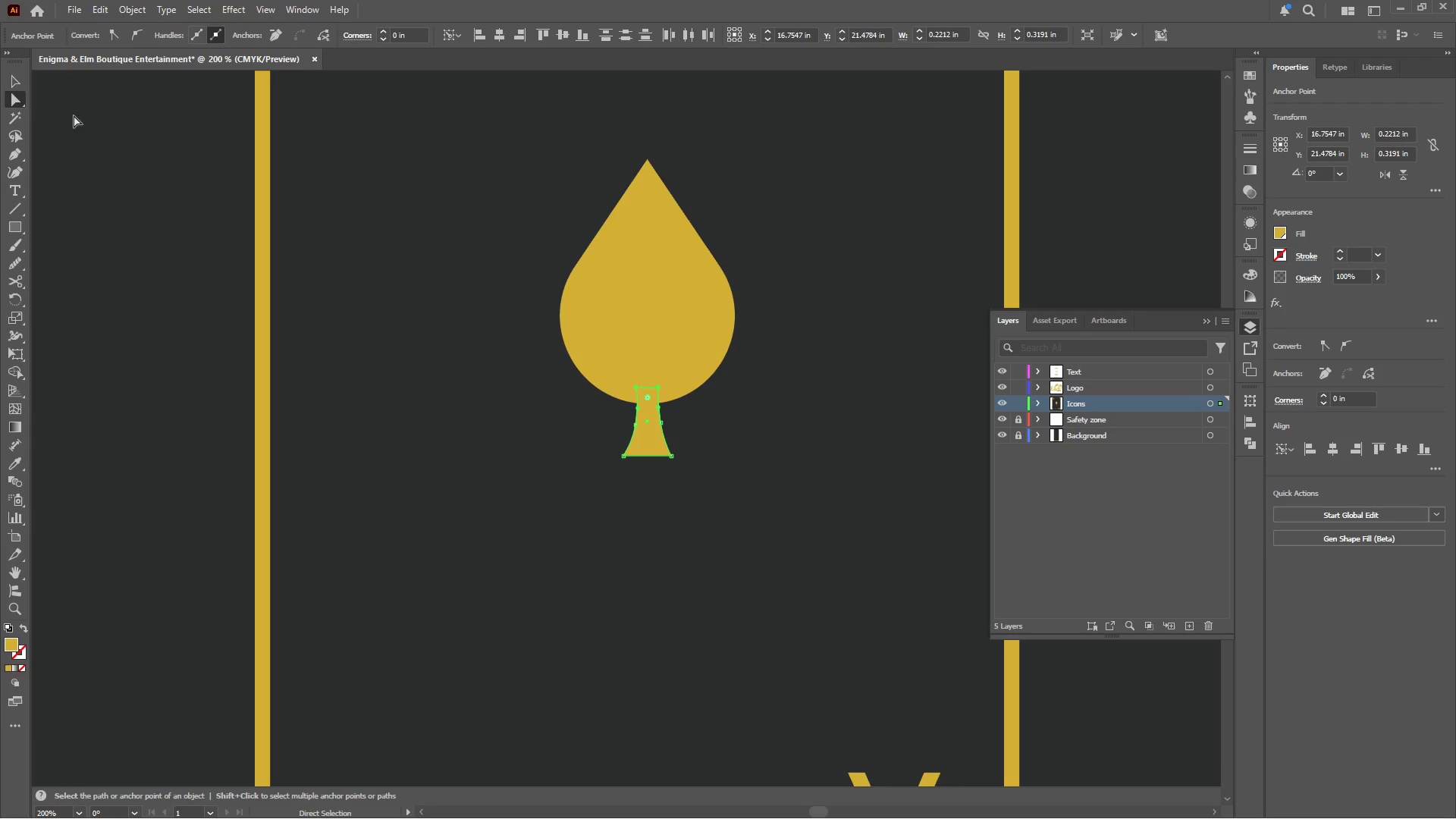 
left_click([8, 76])
 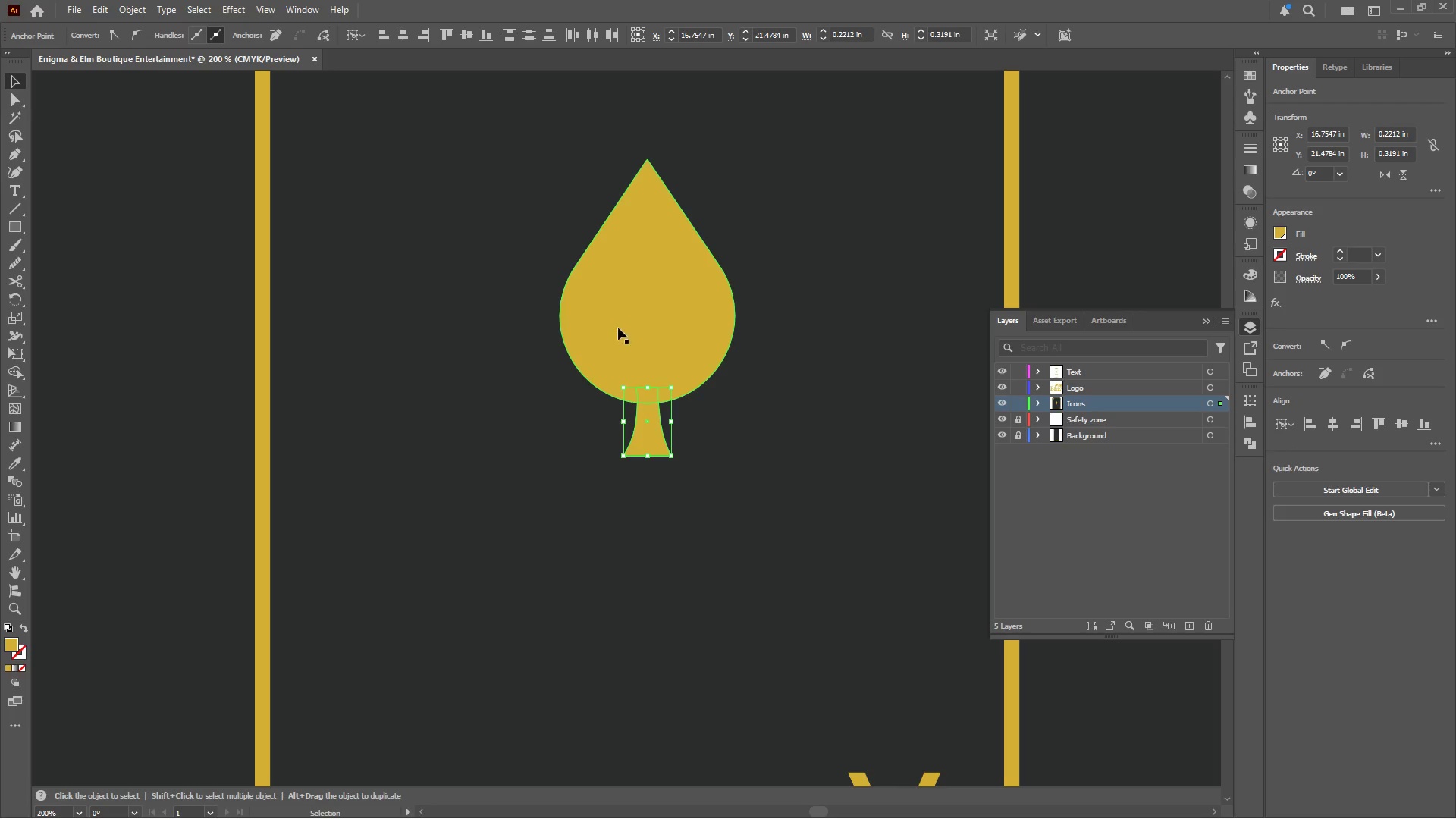 
hold_key(key=AltLeft, duration=0.45)
scroll: coordinate [672, 424], scroll_direction: up, amount: 2.0
 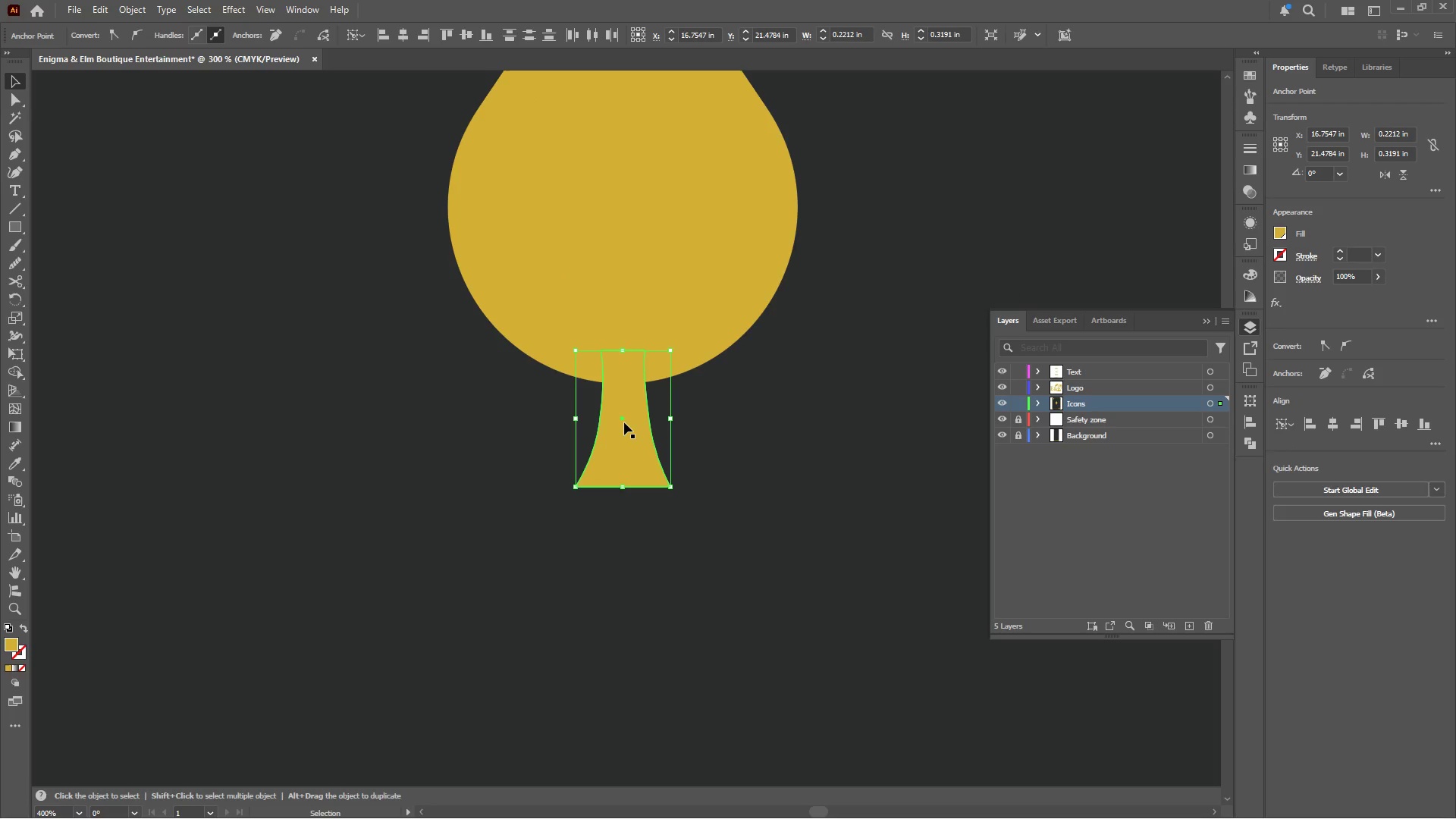 
left_click([624, 422])
 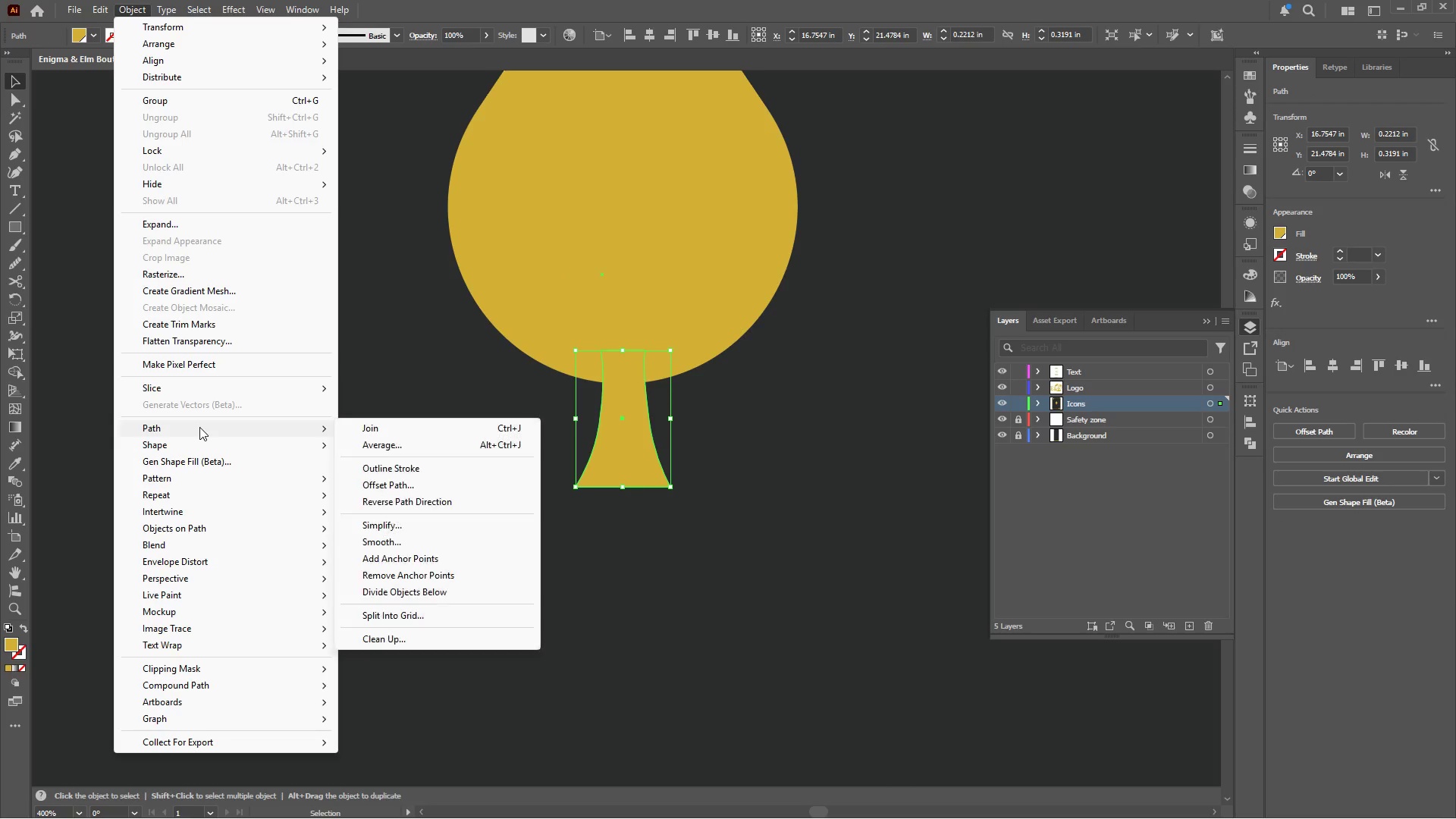 
wait(5.03)
 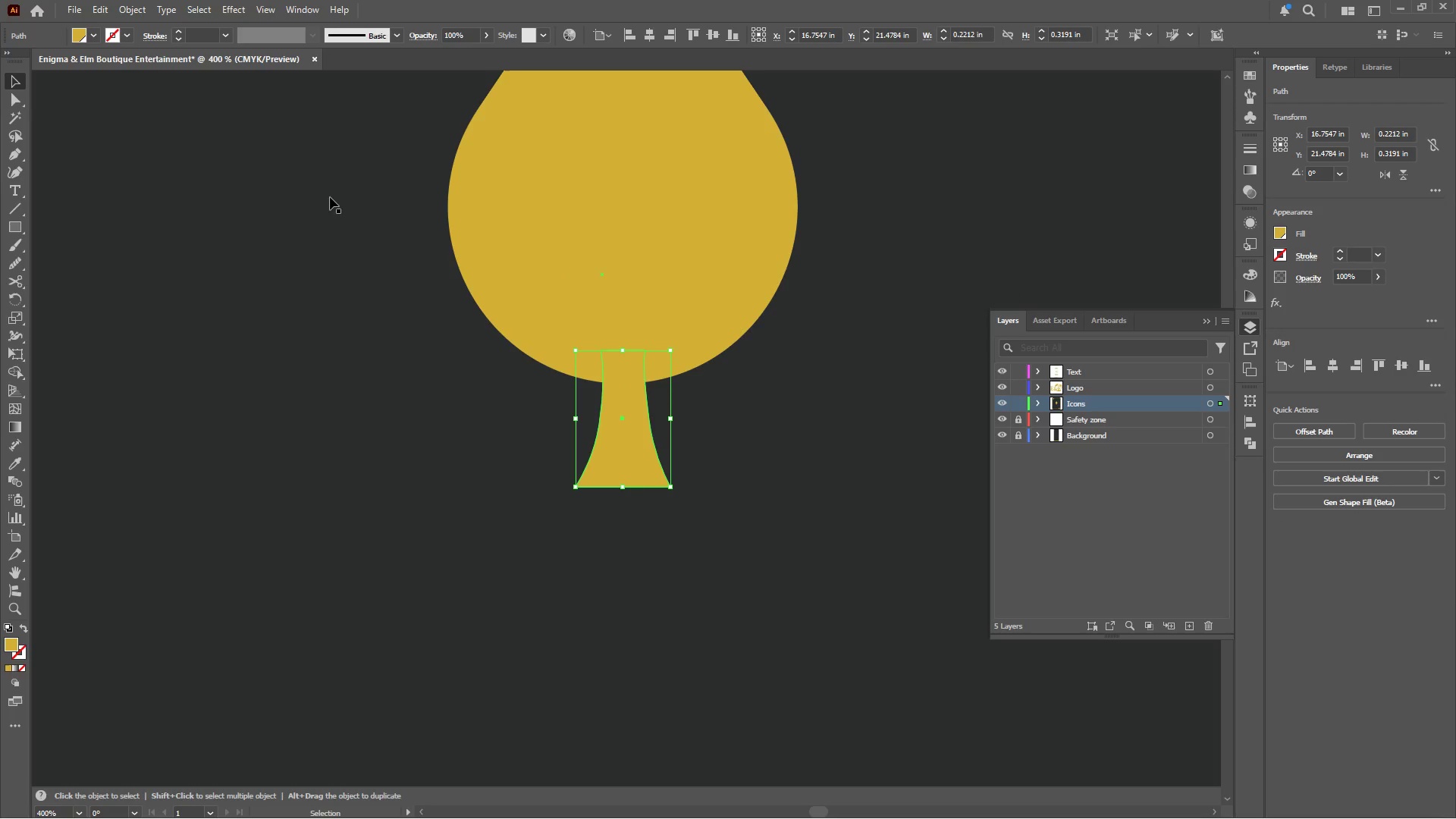 
left_click([393, 486])
 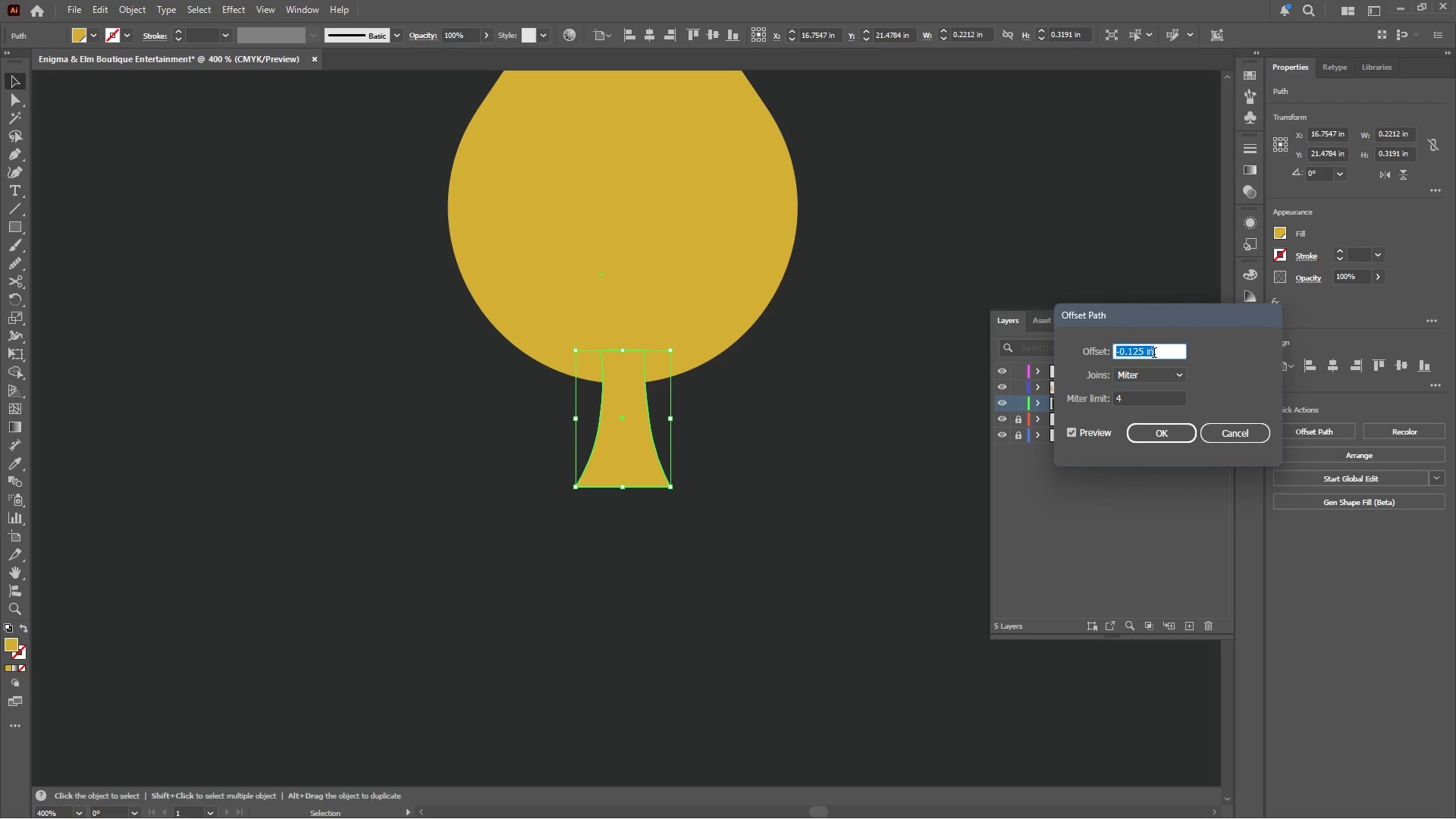 
scroll: coordinate [1157, 347], scroll_direction: up, amount: 2.0
 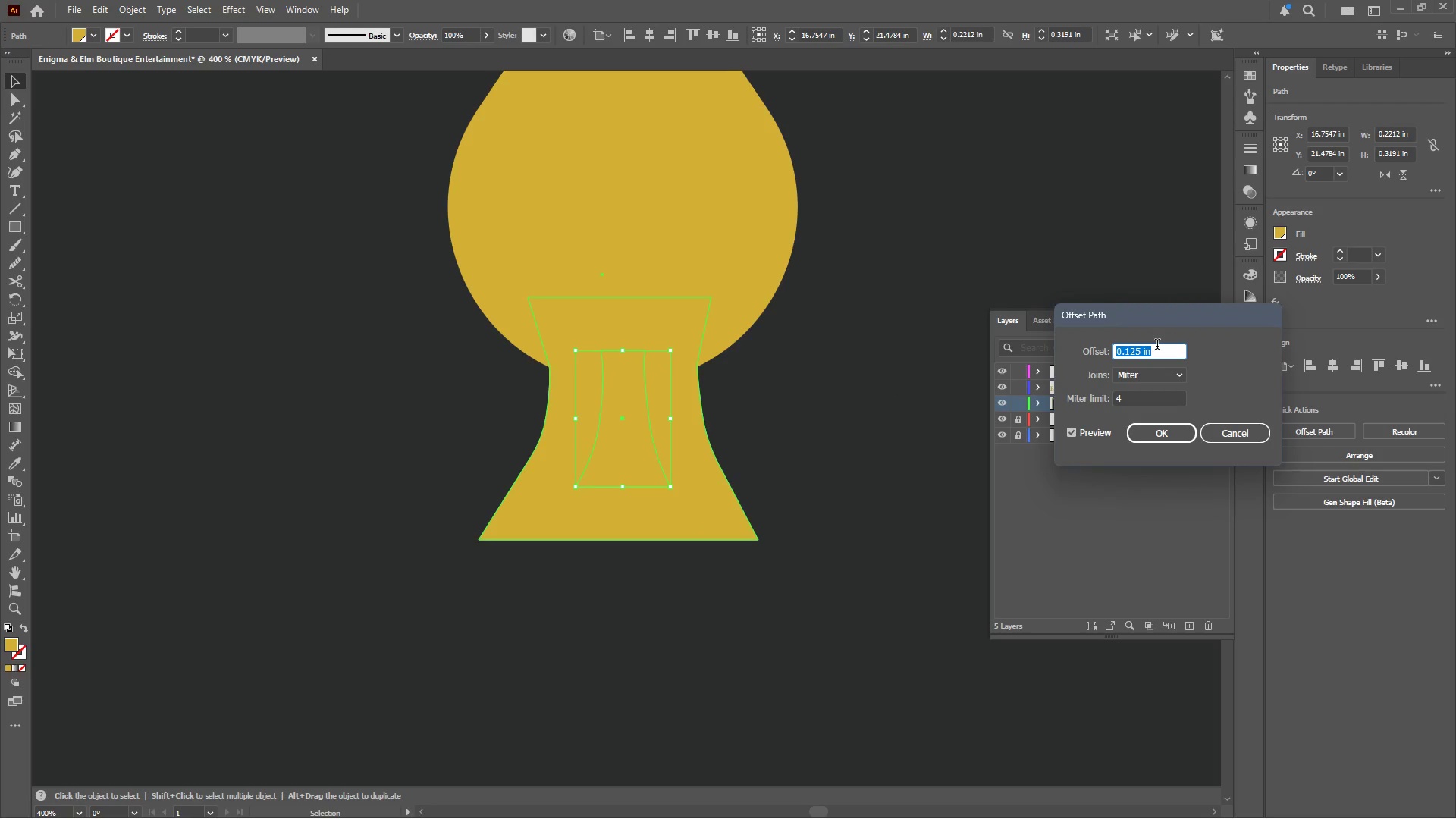 
scroll: coordinate [1157, 346], scroll_direction: down, amount: 3.0
 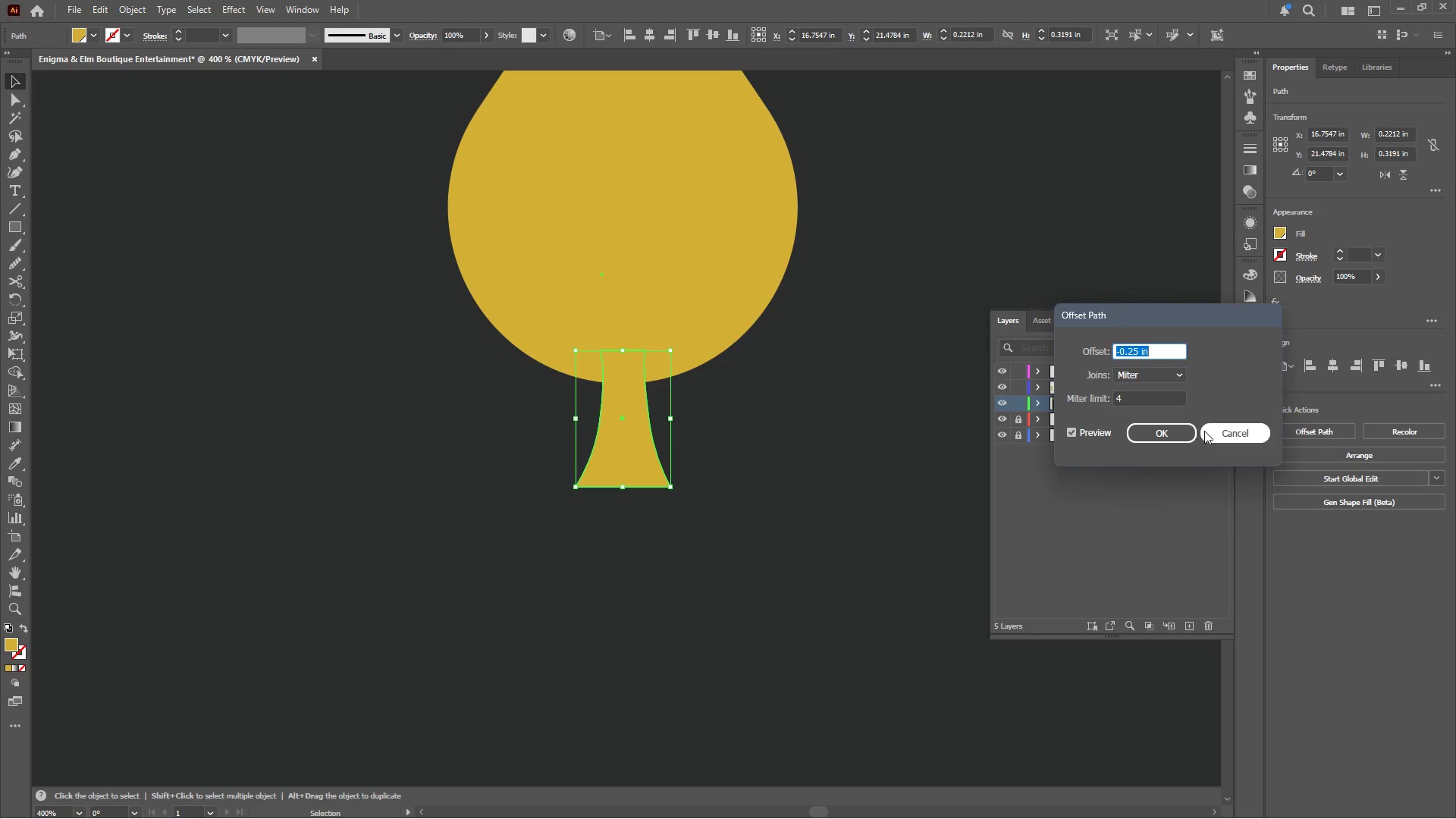 
left_click([1205, 431])
 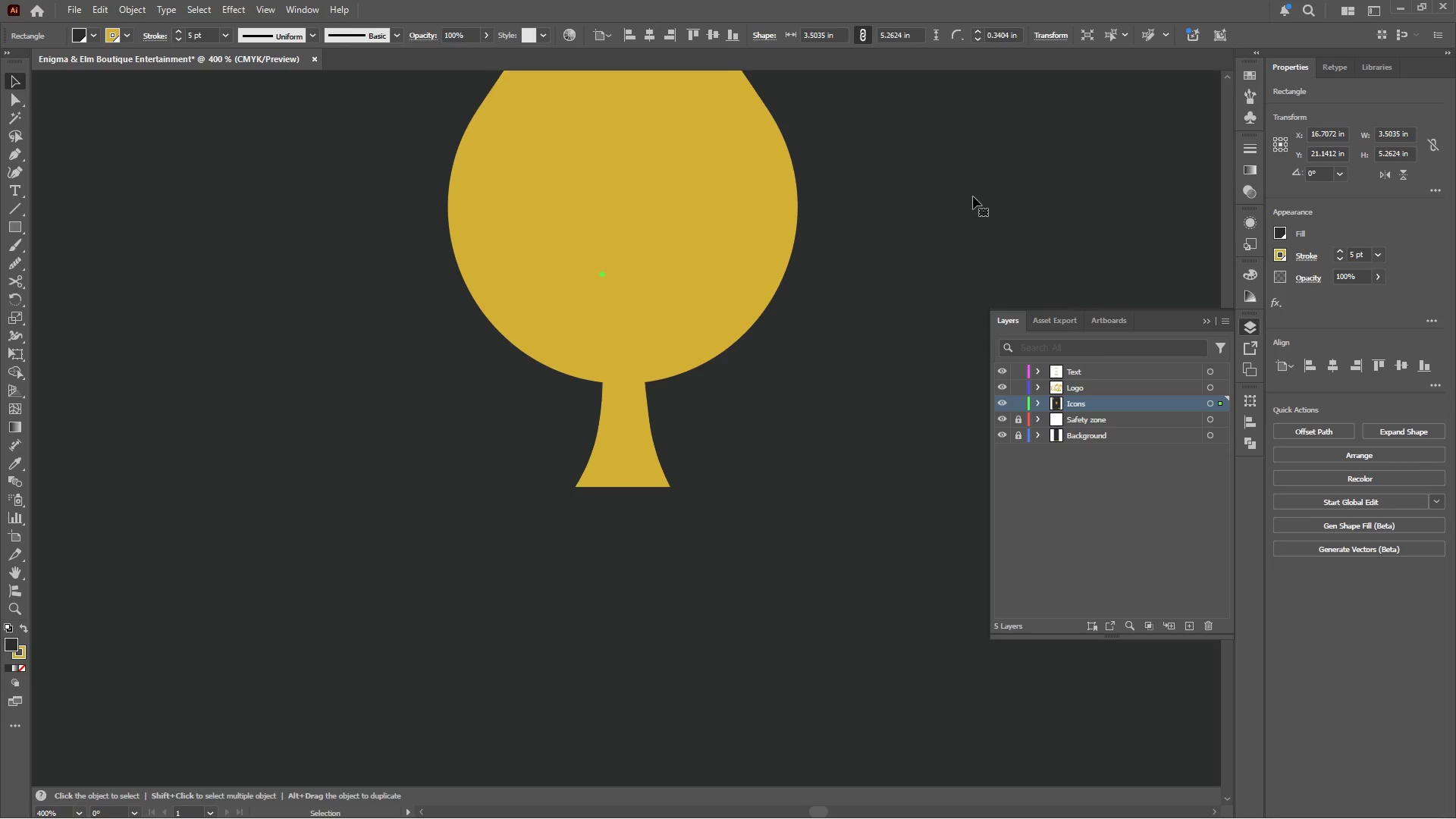 
left_click([1360, 113])
 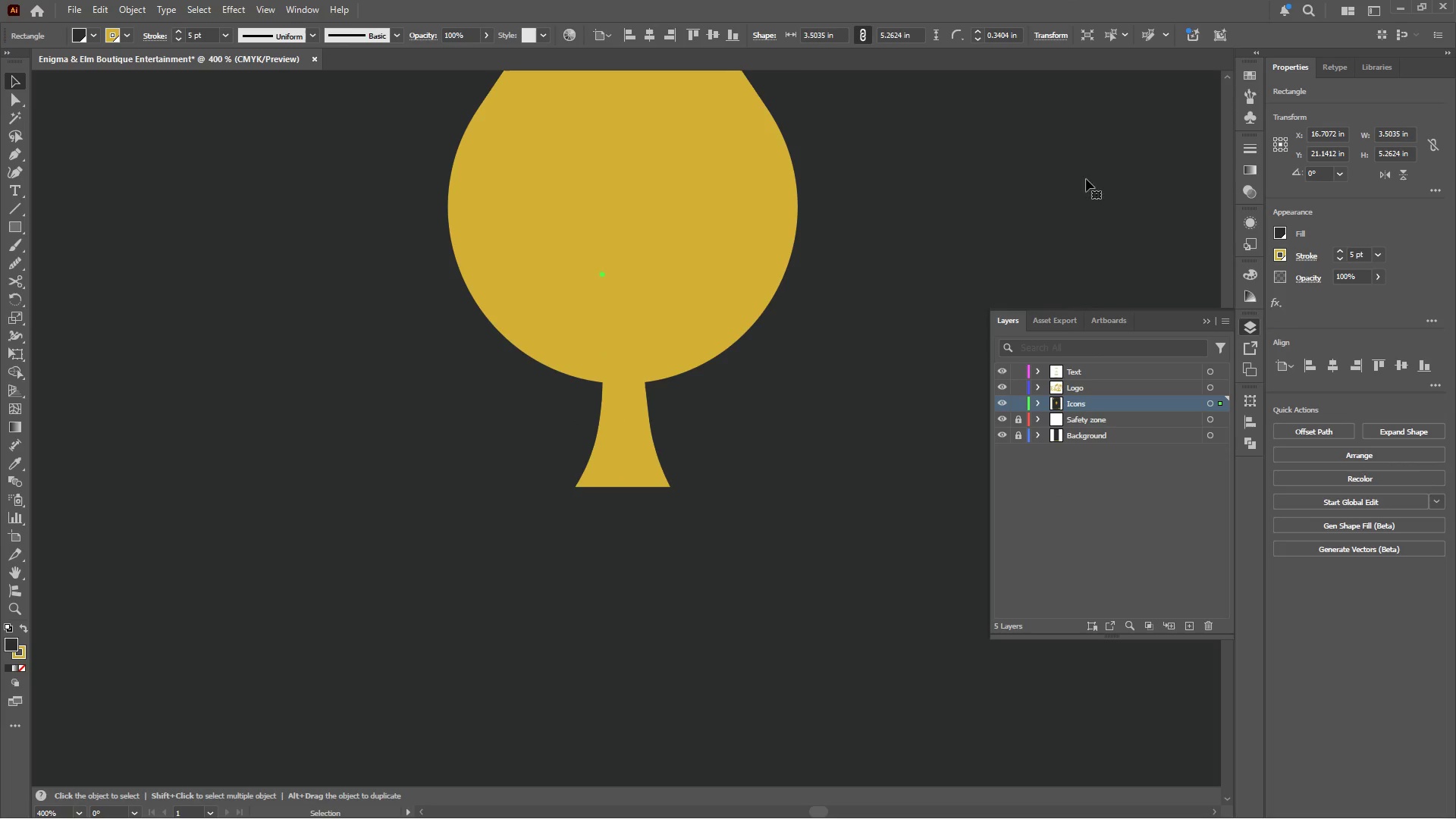 
hold_key(key=AltLeft, duration=0.47)
scroll: coordinate [675, 253], scroll_direction: down, amount: 6.0
 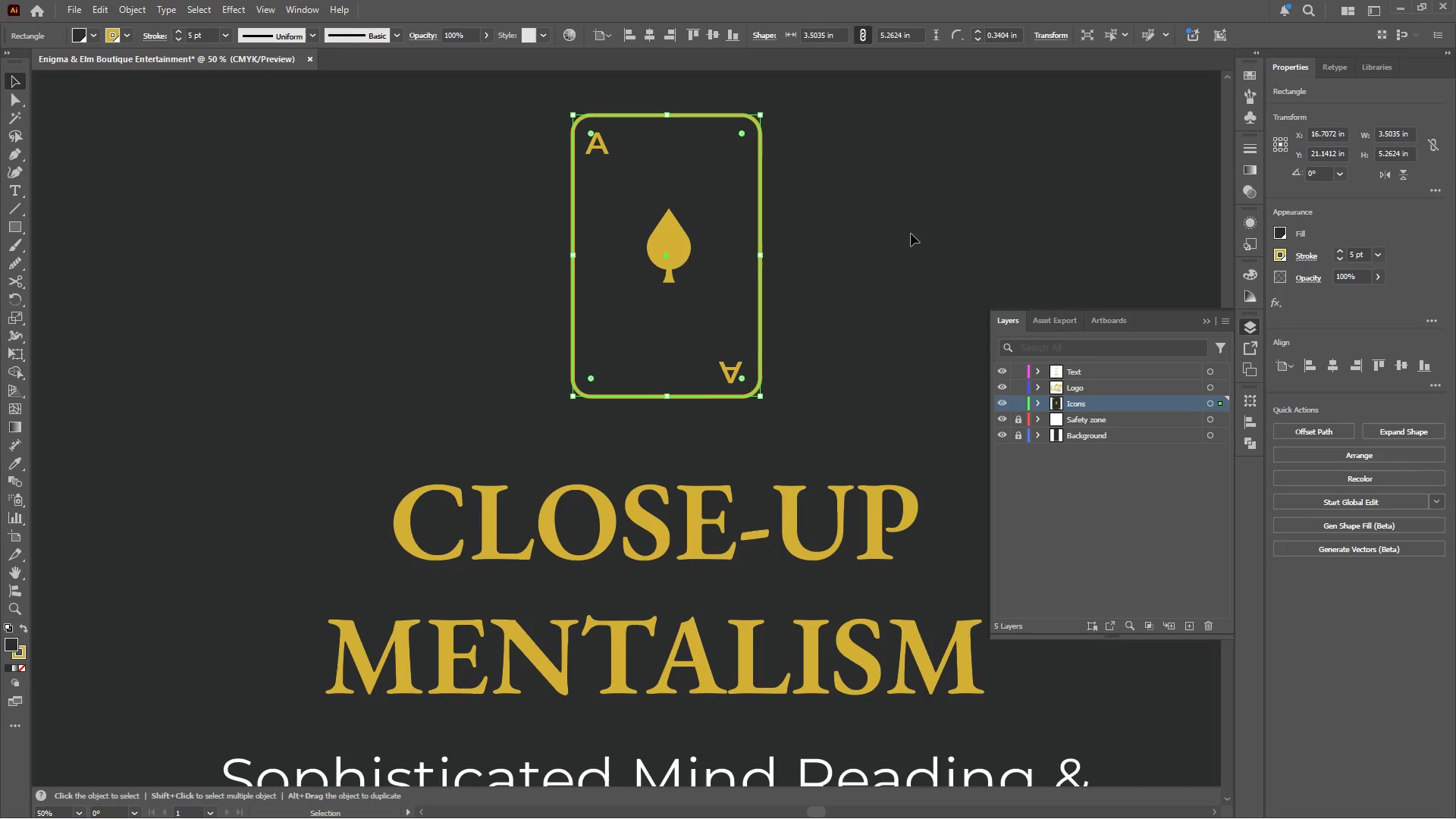 
hold_key(key=AltLeft, duration=0.41)
 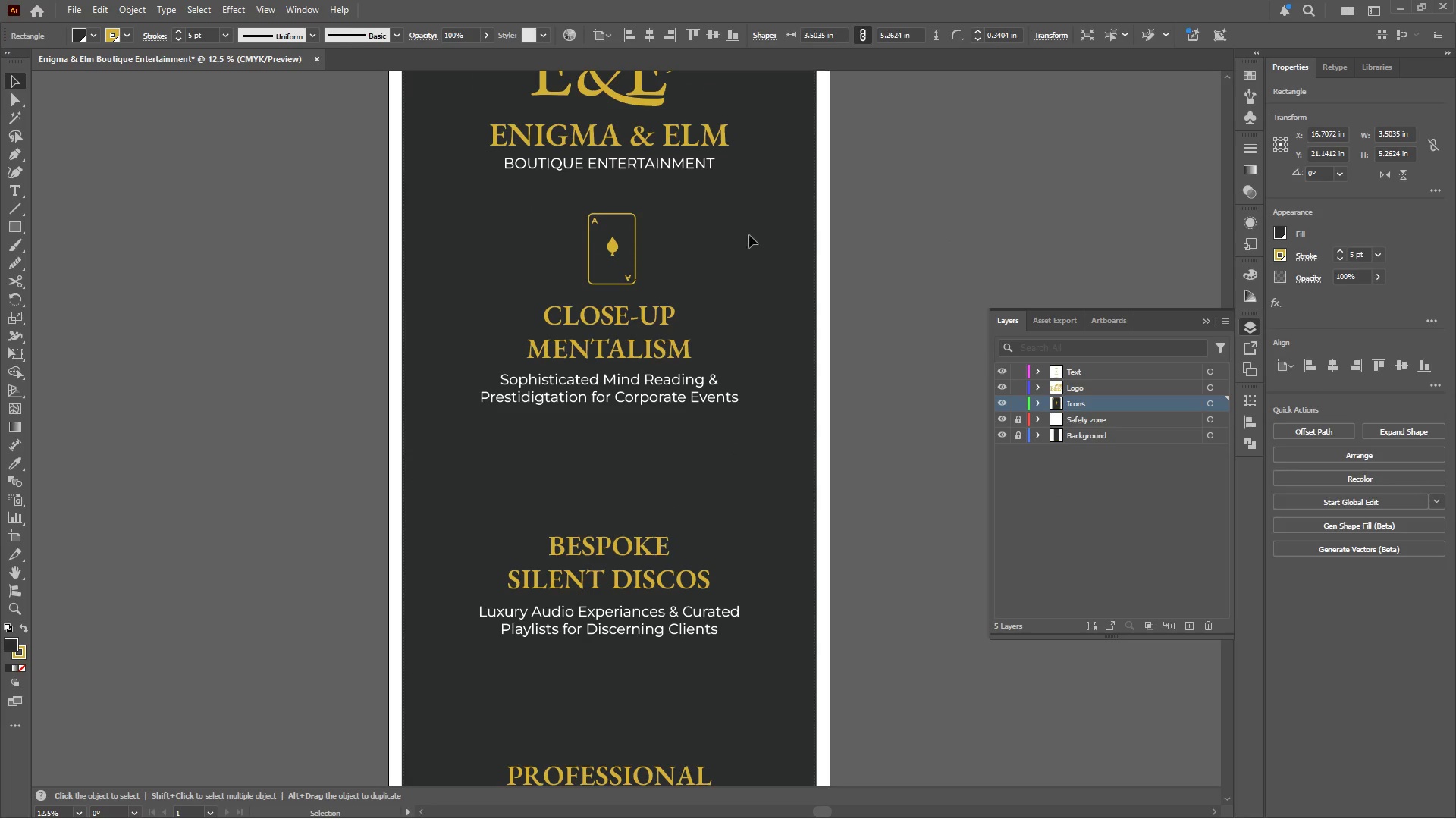 
left_click([949, 229])
 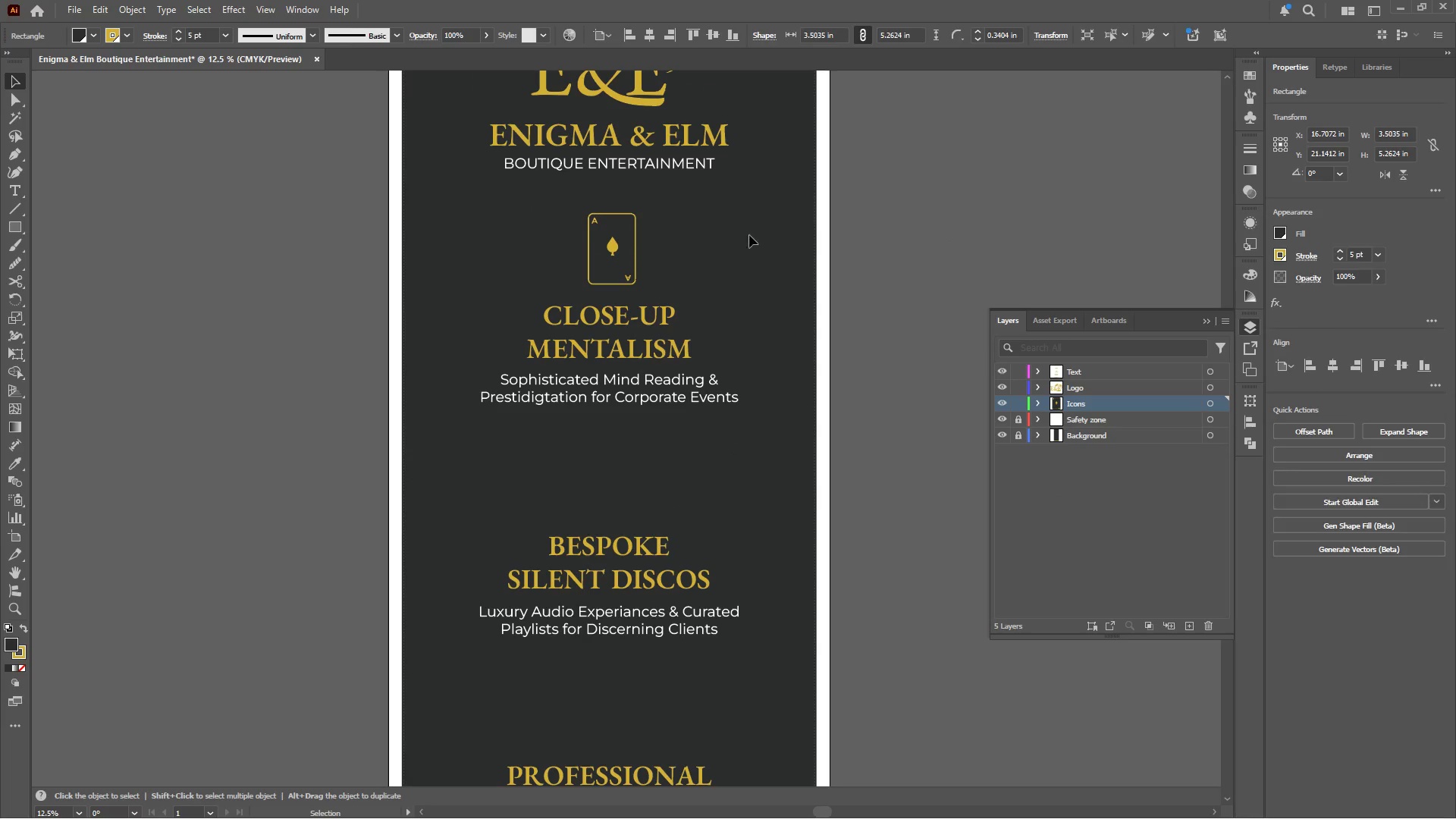 
scroll: coordinate [594, 246], scroll_direction: down, amount: 4.0
 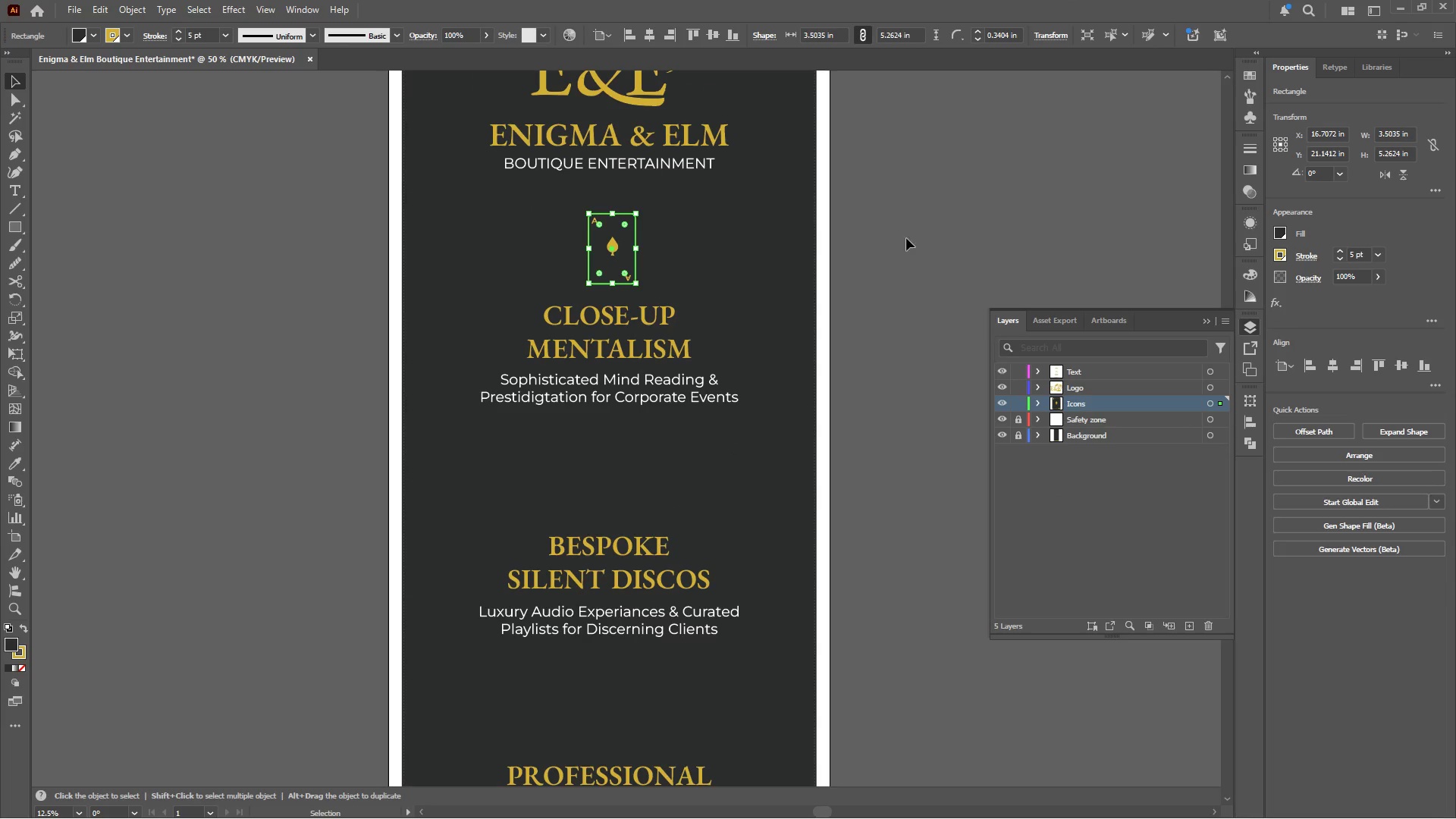 
hold_key(key=AltLeft, duration=0.55)
scroll: coordinate [635, 240], scroll_direction: up, amount: 4.0
 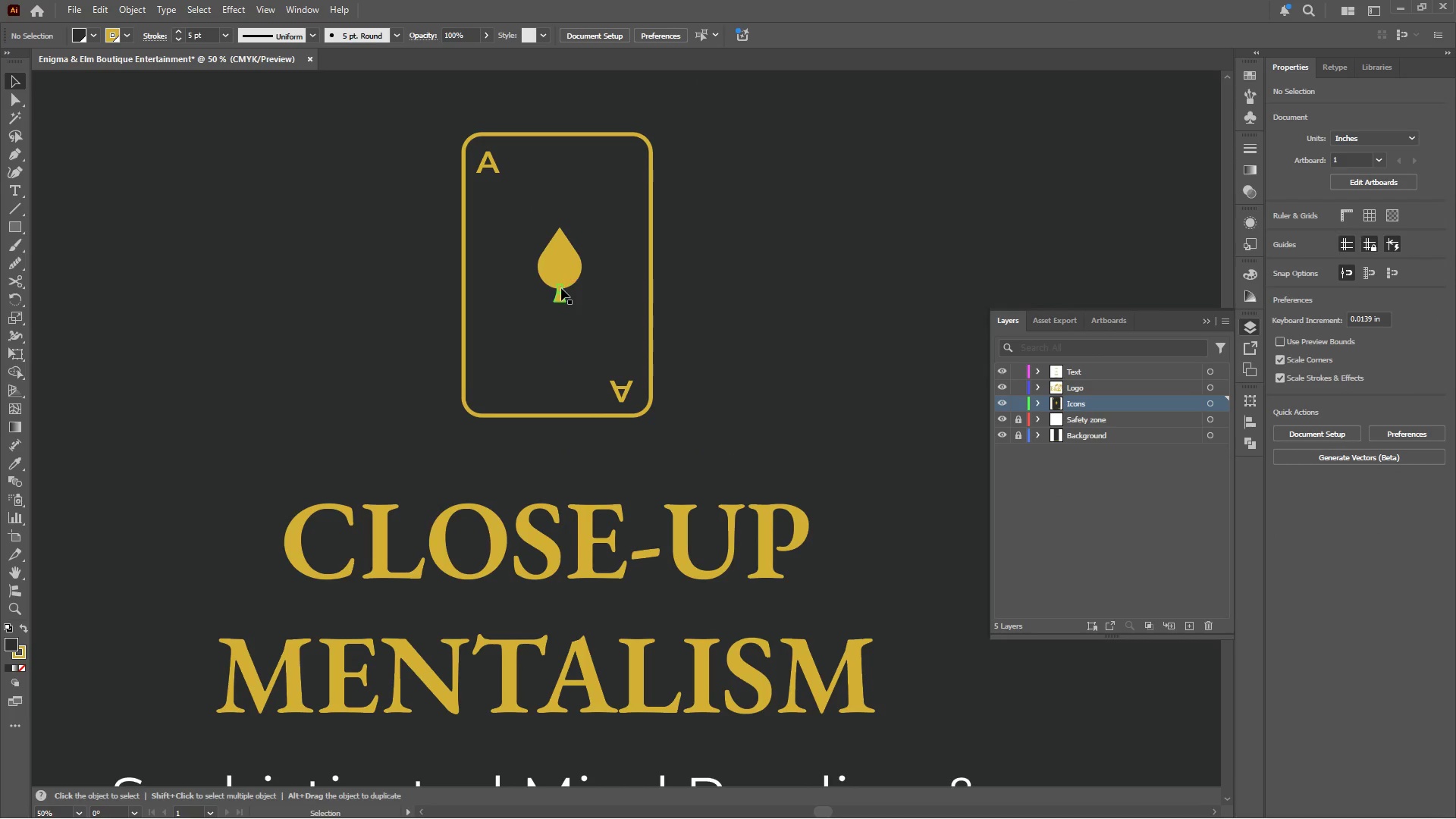 
left_click([560, 290])
 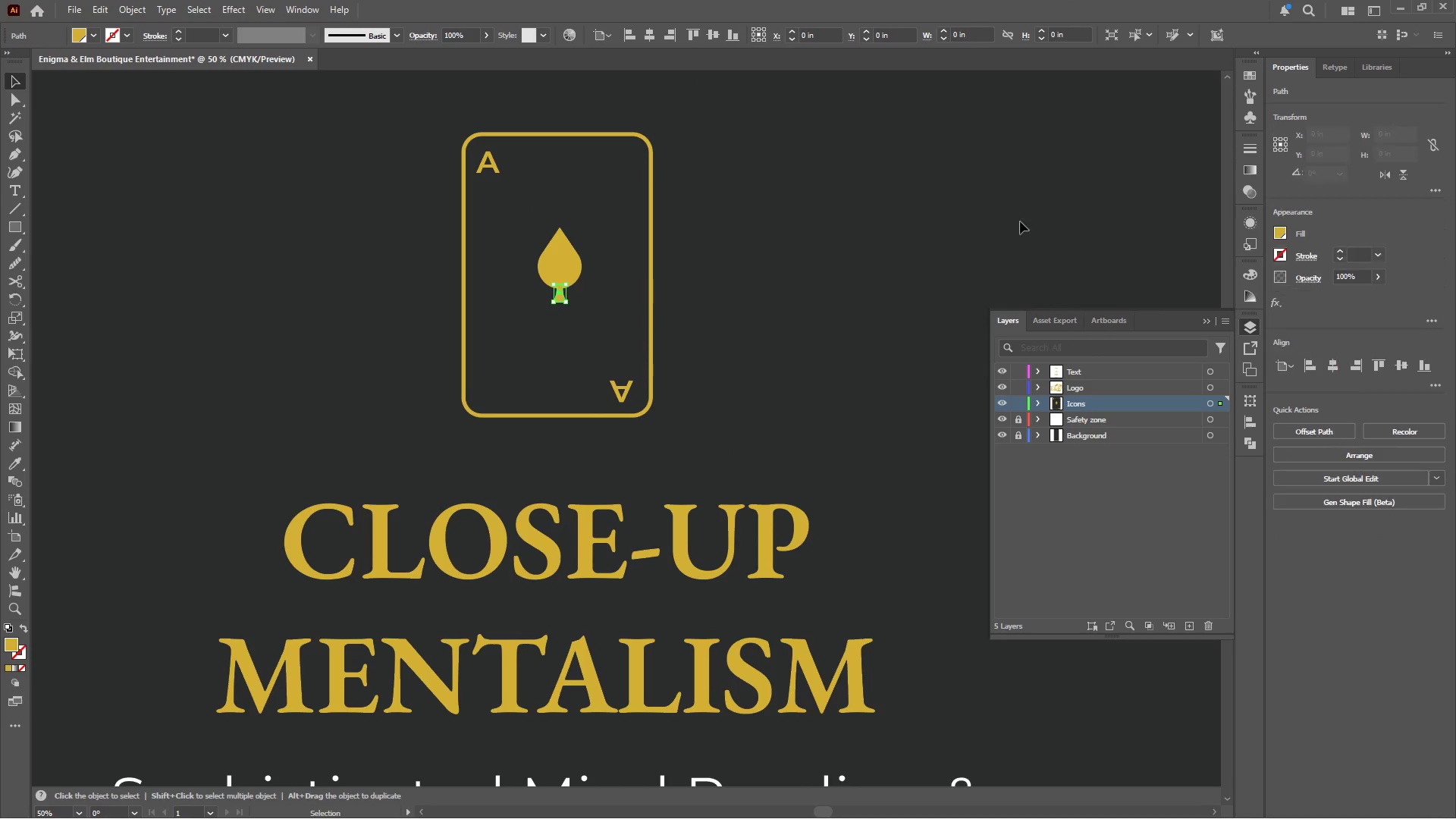 
hold_key(key=AltLeft, duration=0.39)
 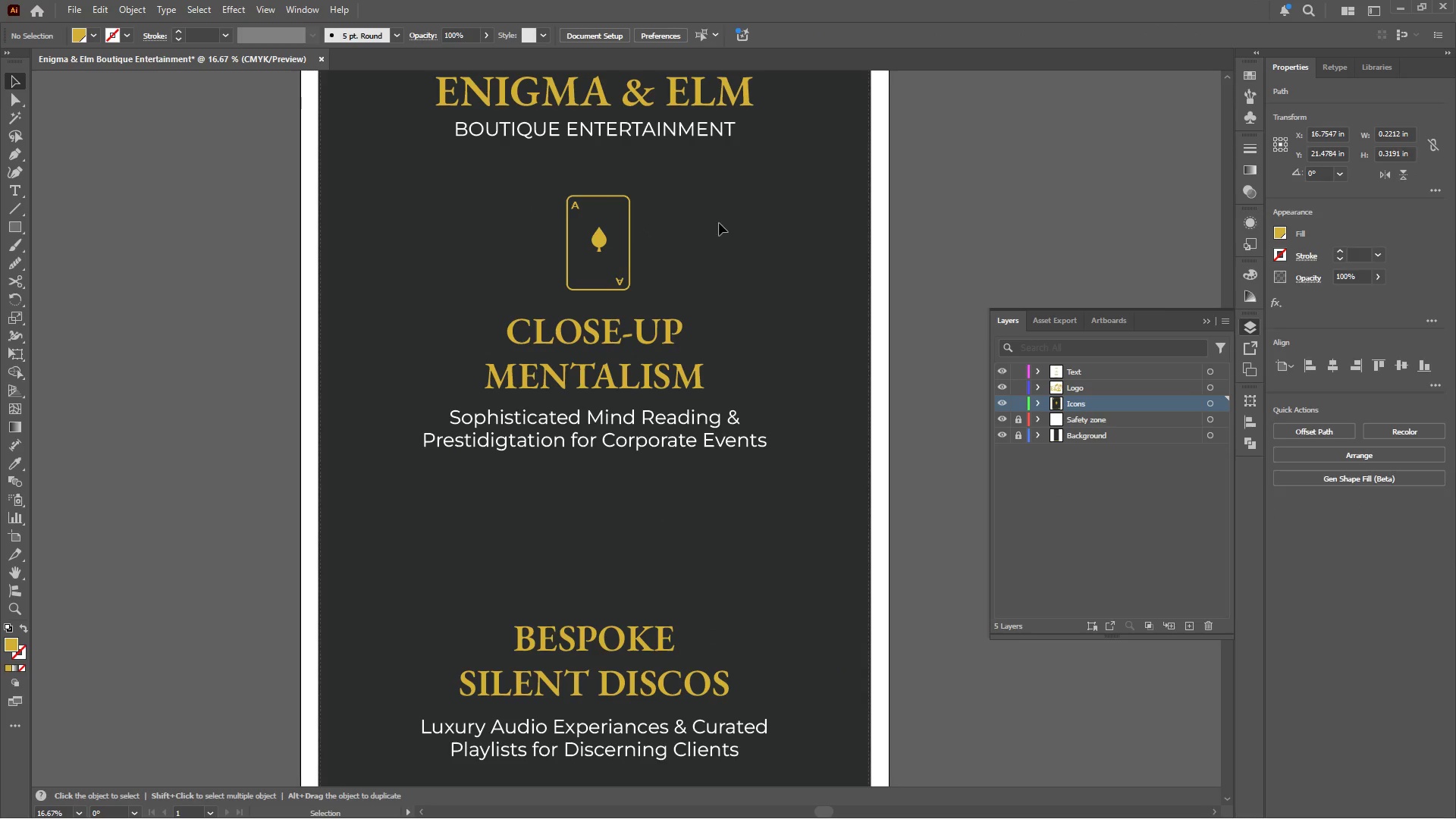 
left_click([719, 223])
 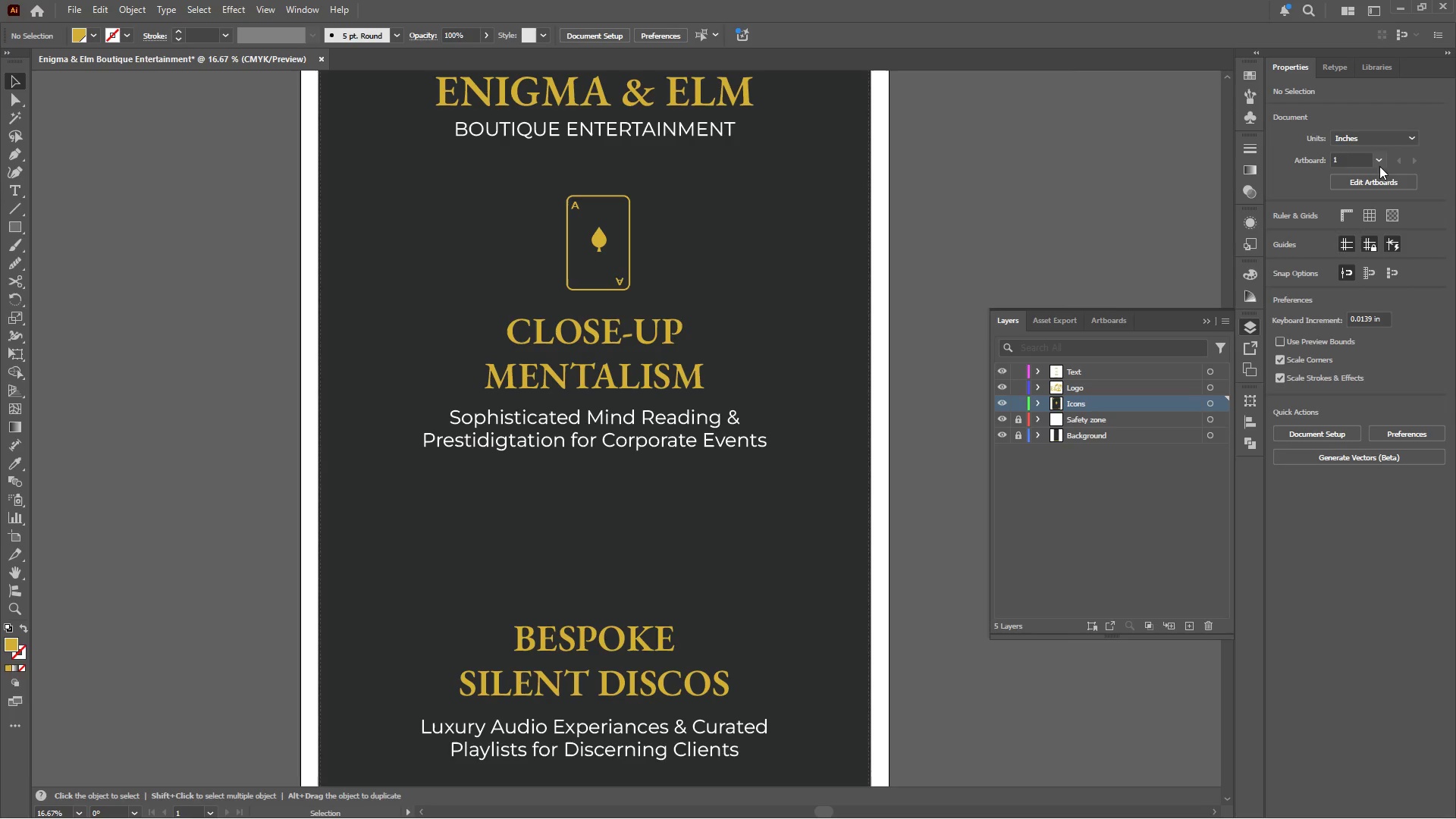 
scroll: coordinate [619, 227], scroll_direction: down, amount: 4.0
 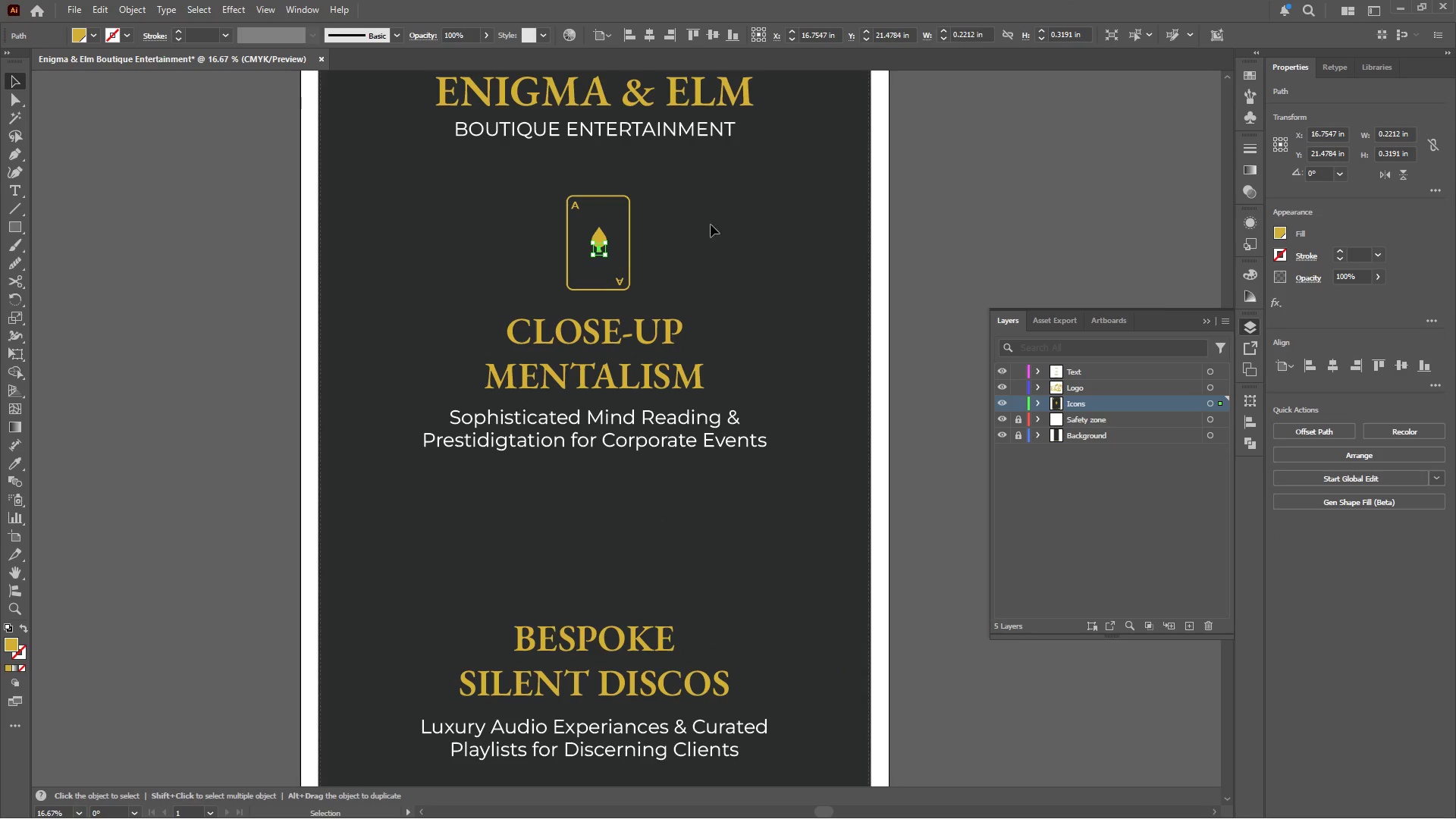 
left_click([1381, 135])
 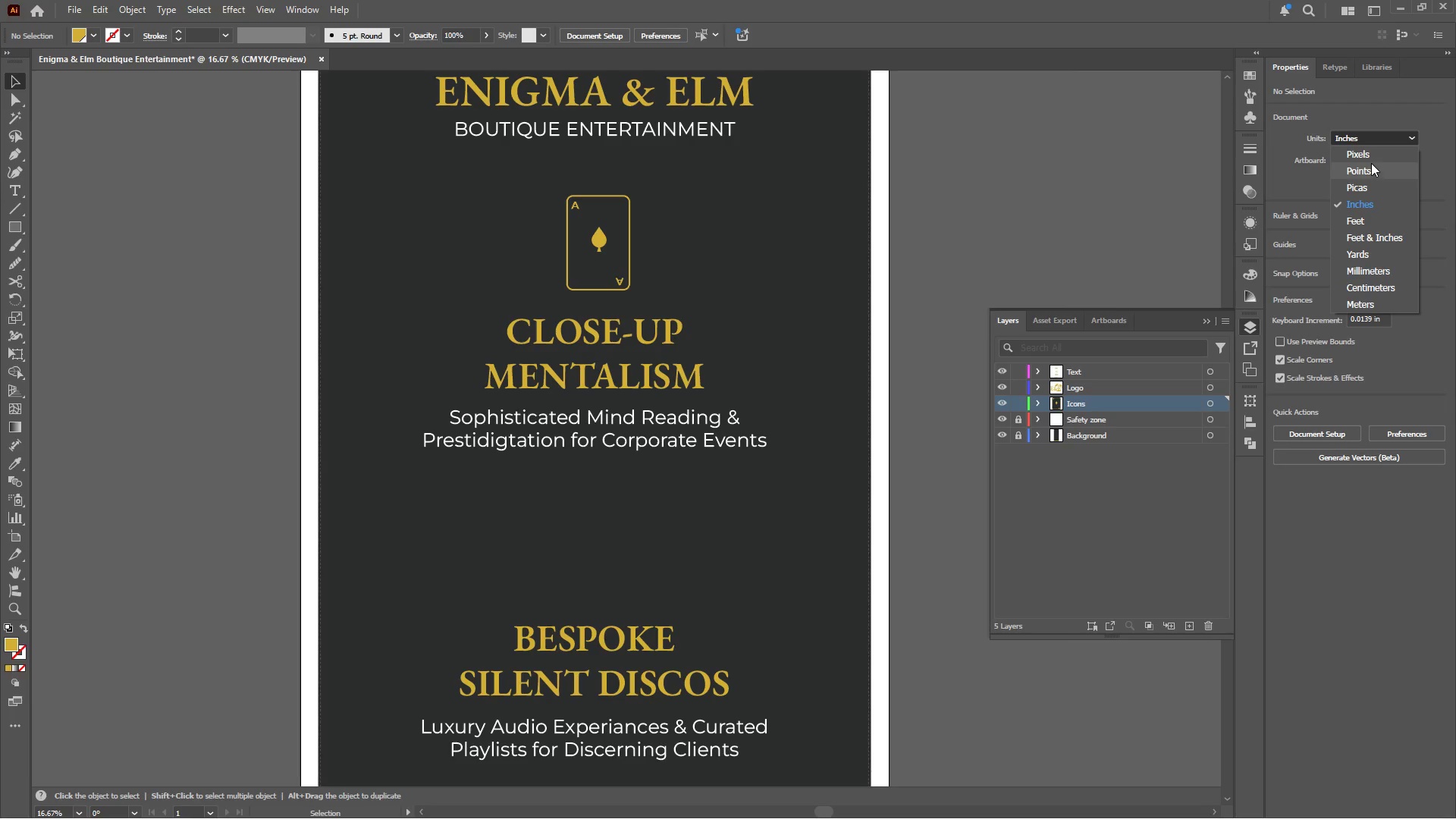 
left_click([1370, 154])
 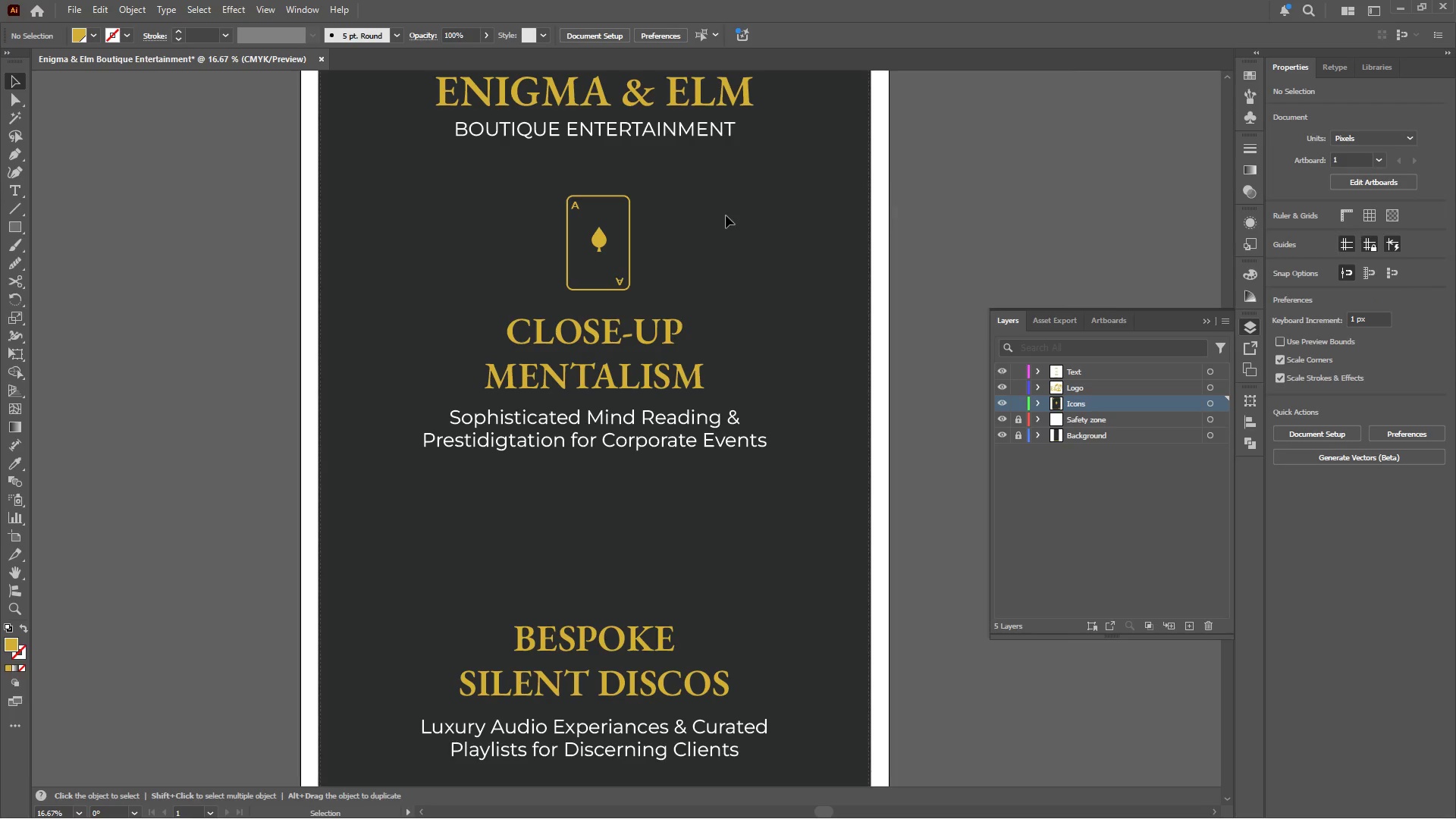 
hold_key(key=AltLeft, duration=1.31)
scroll: coordinate [632, 253], scroll_direction: up, amount: 8.0
 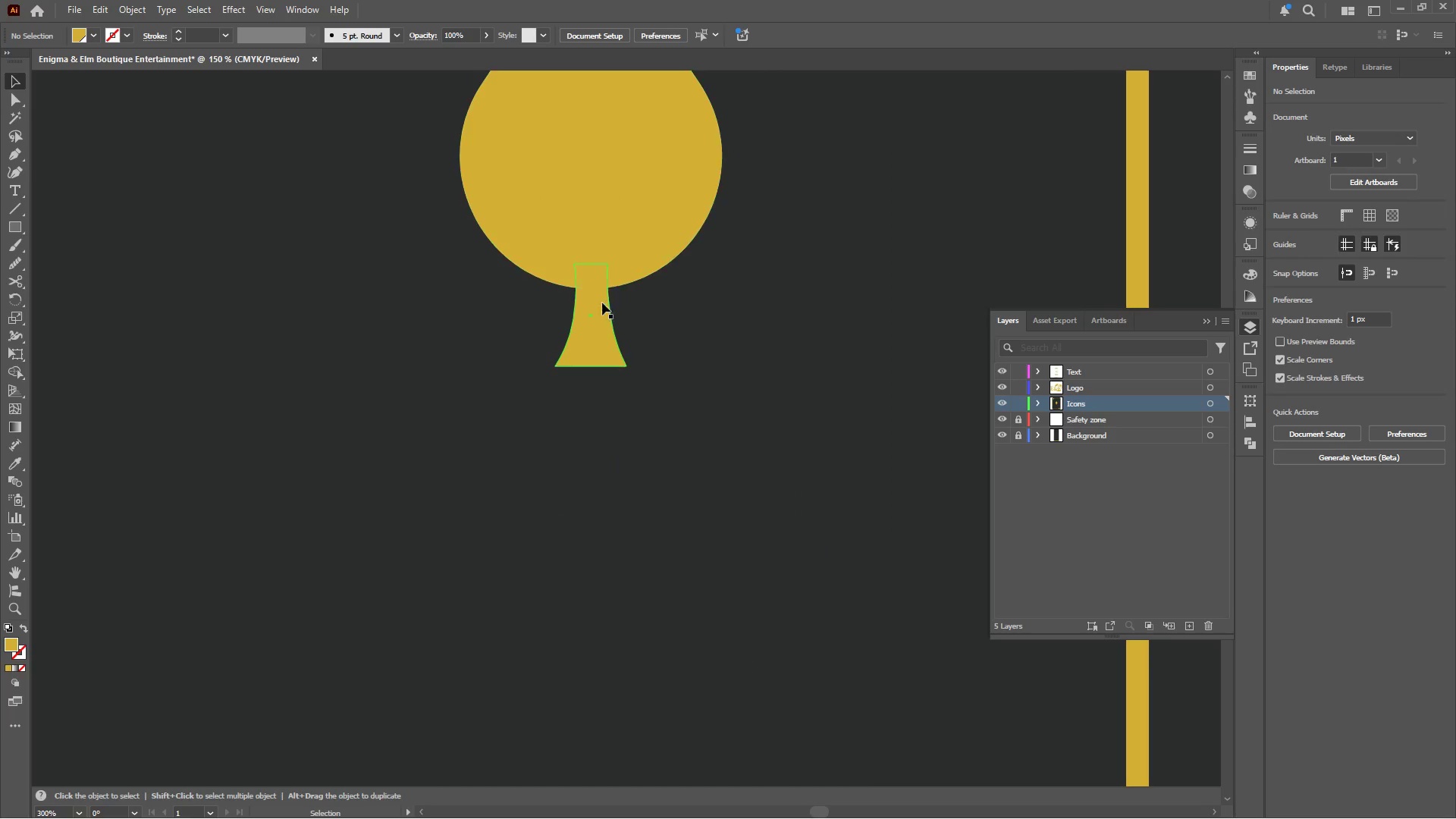 
left_click([598, 312])
 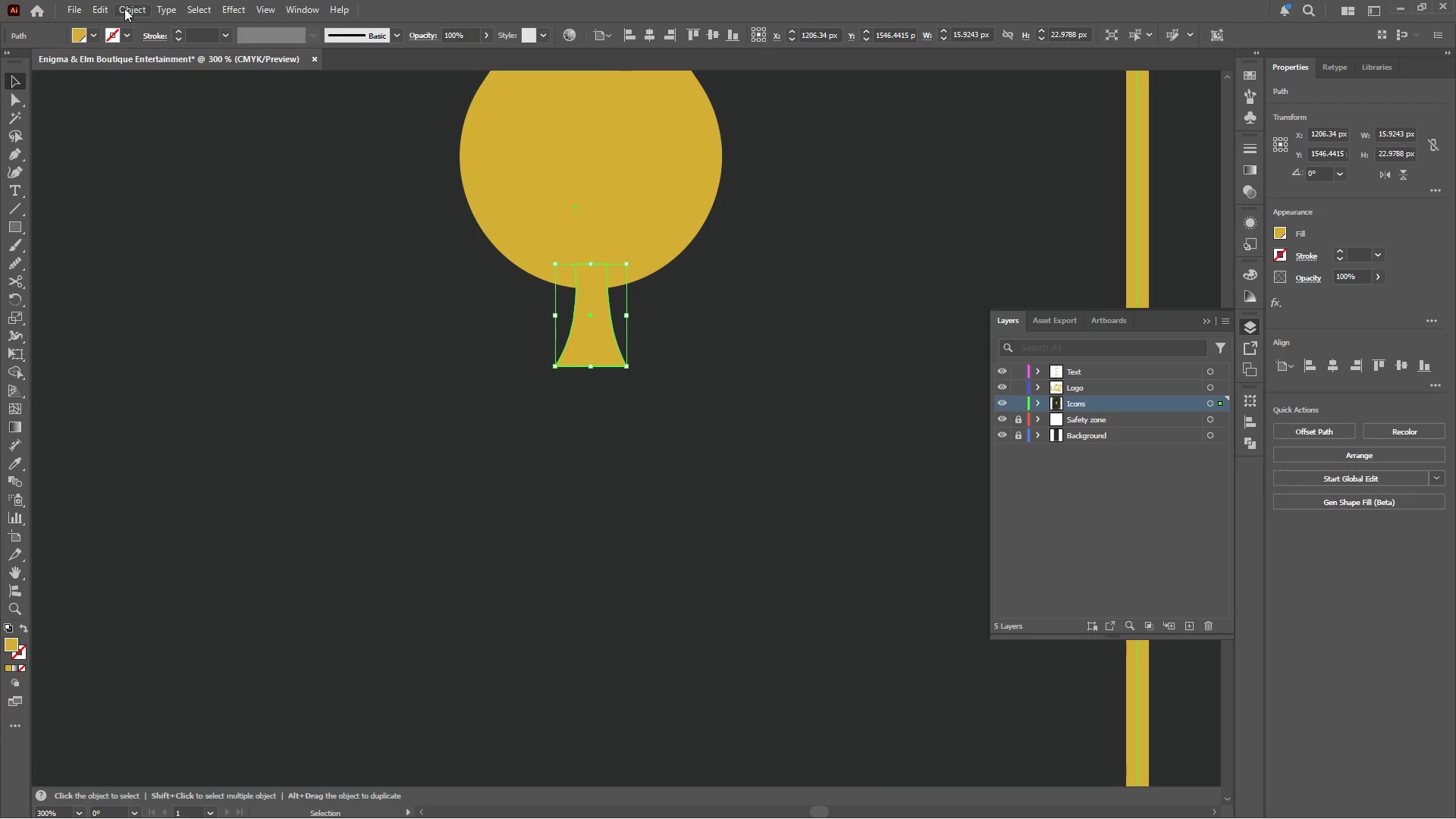 
left_click([123, 8])
 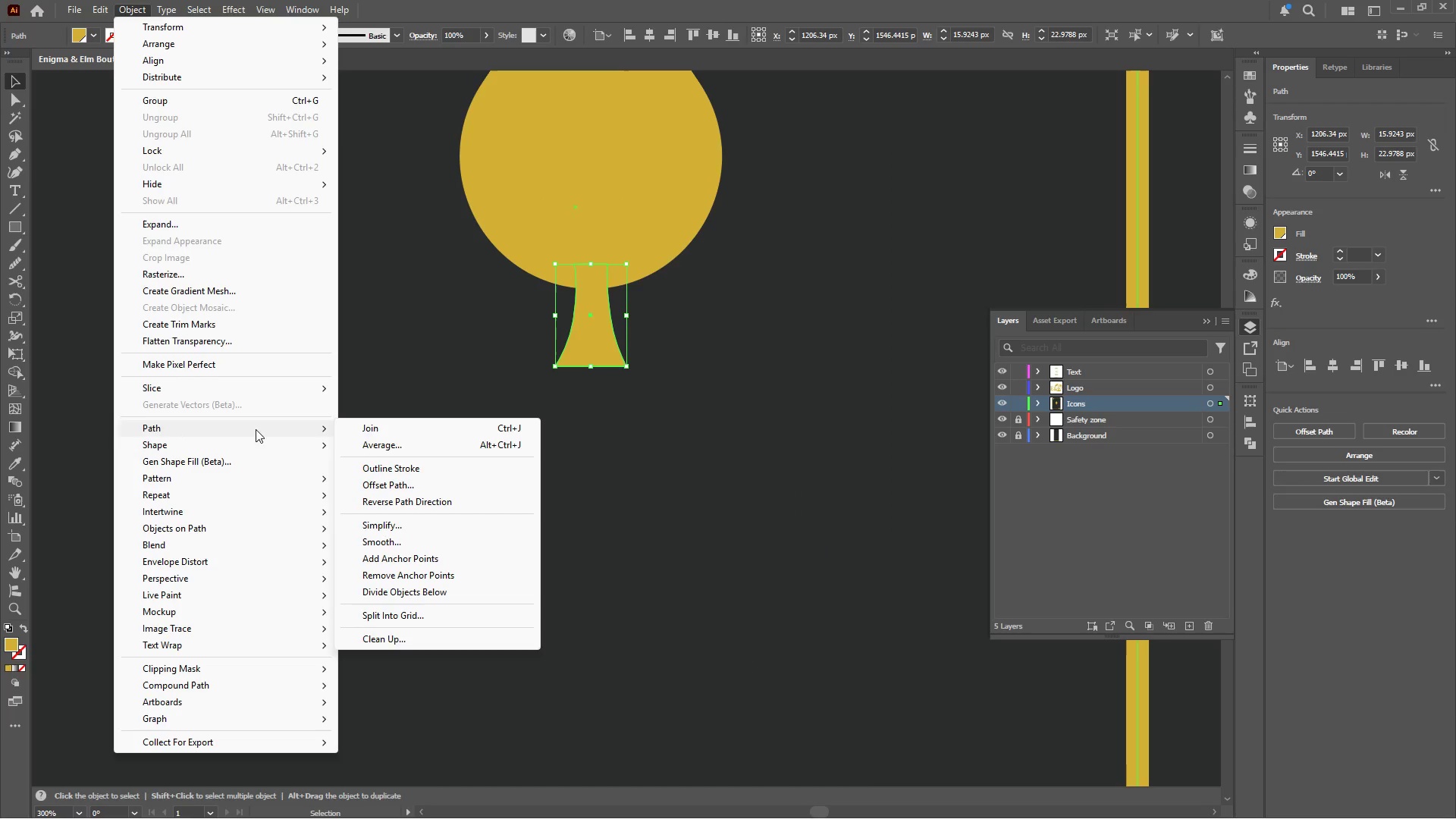 
left_click([403, 479])
 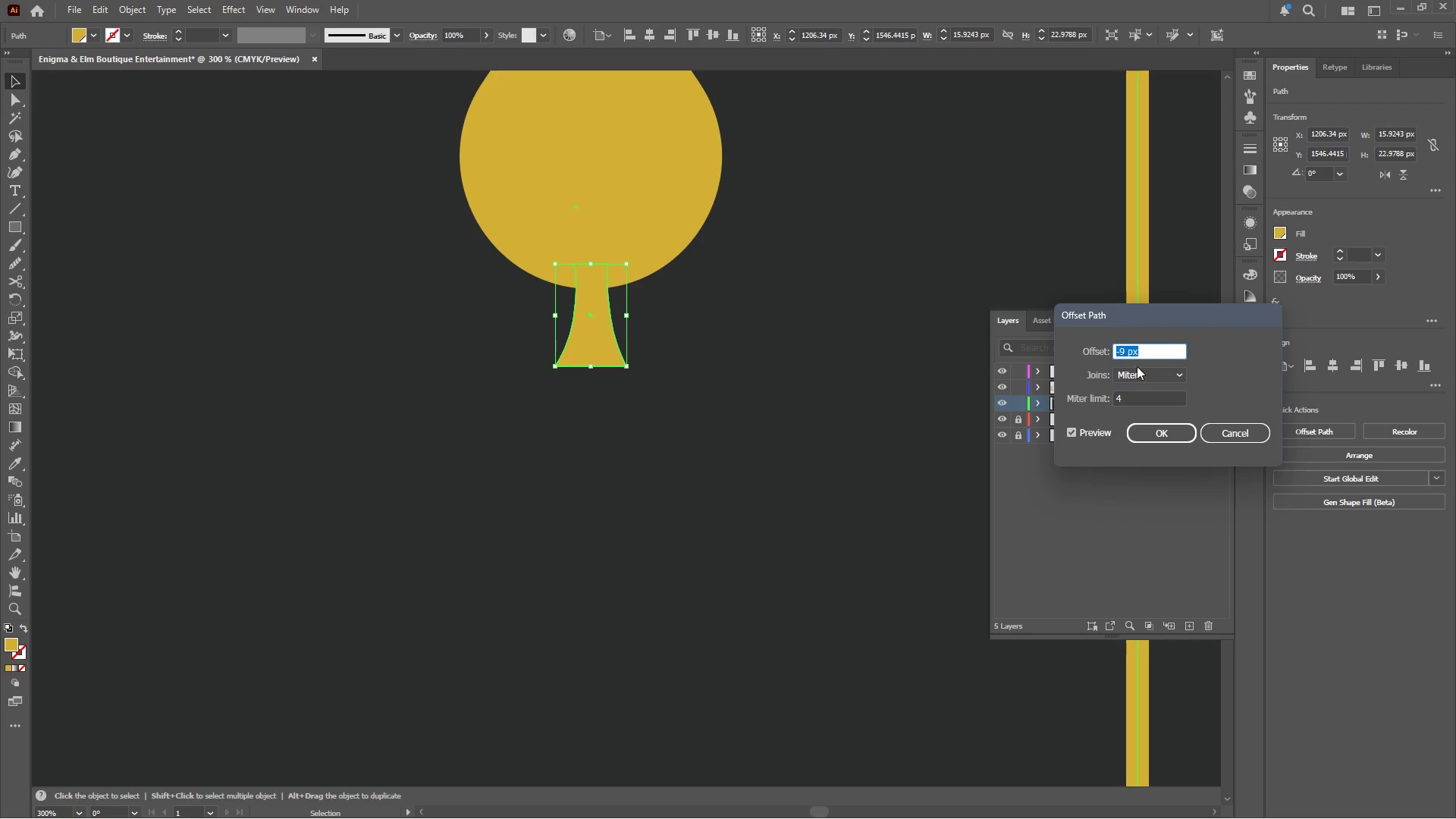 
scroll: coordinate [1143, 353], scroll_direction: up, amount: 11.0
 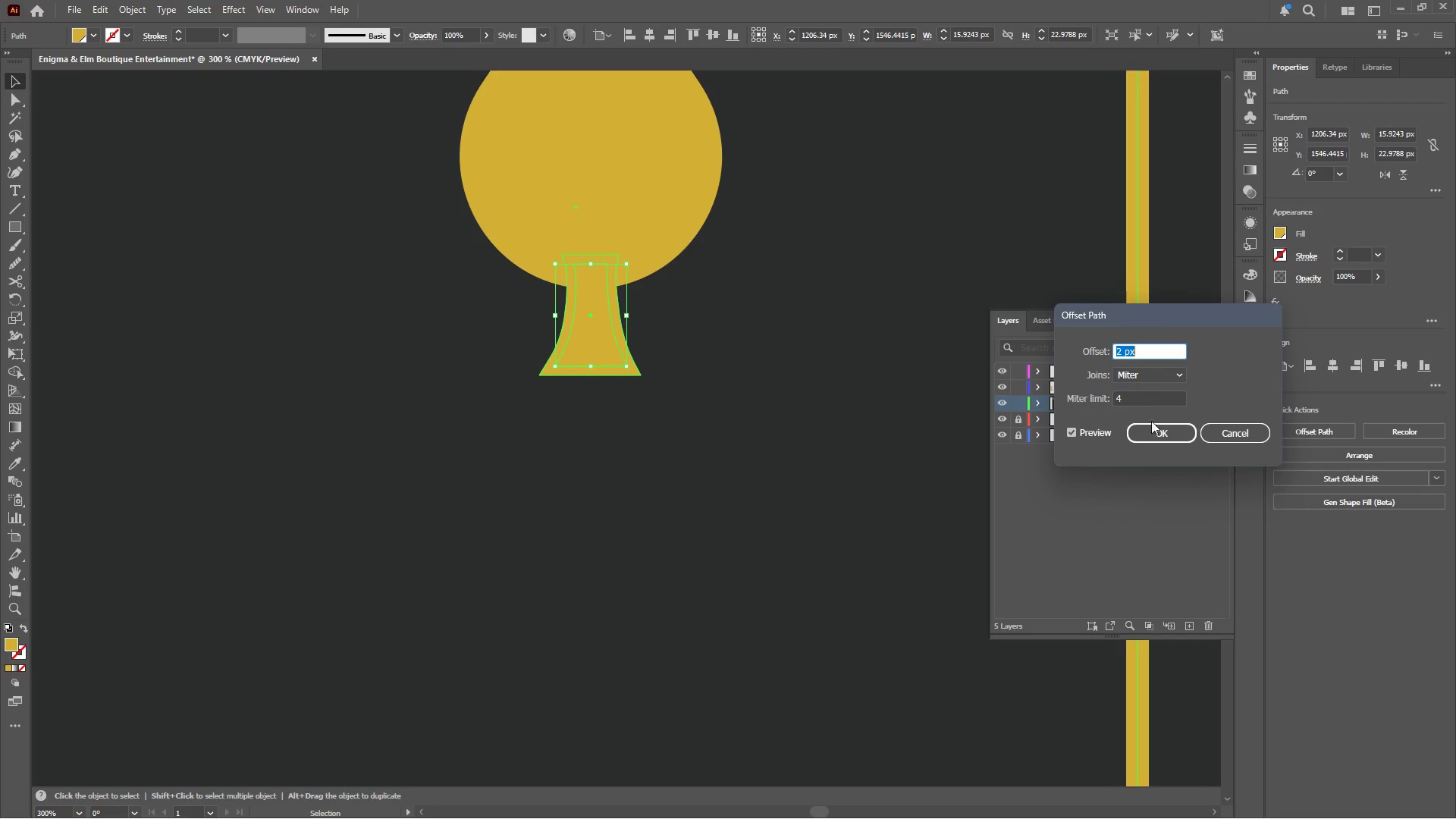 
left_click([1152, 432])
 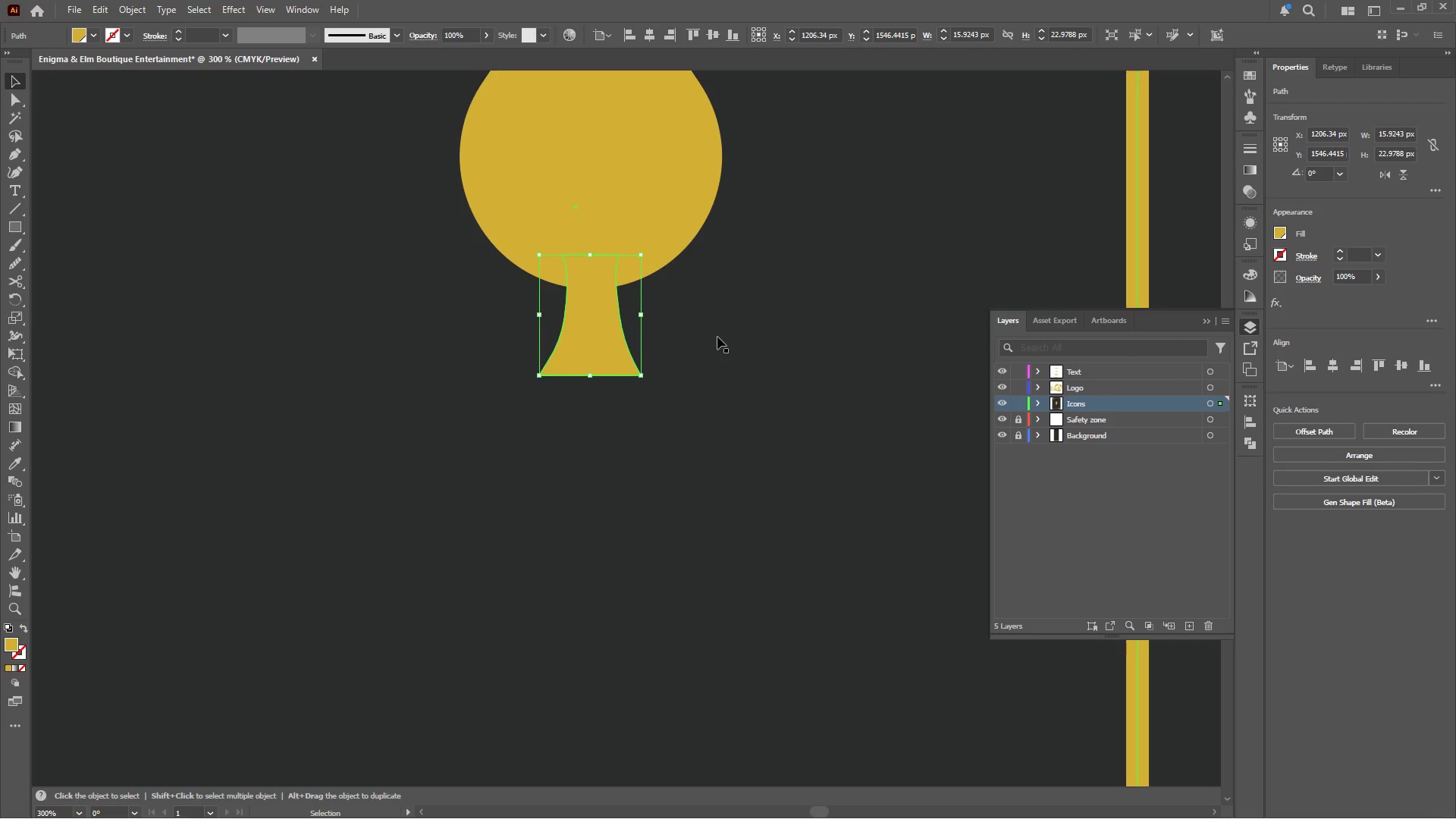 
hold_key(key=ShiftLeft, duration=0.7)
 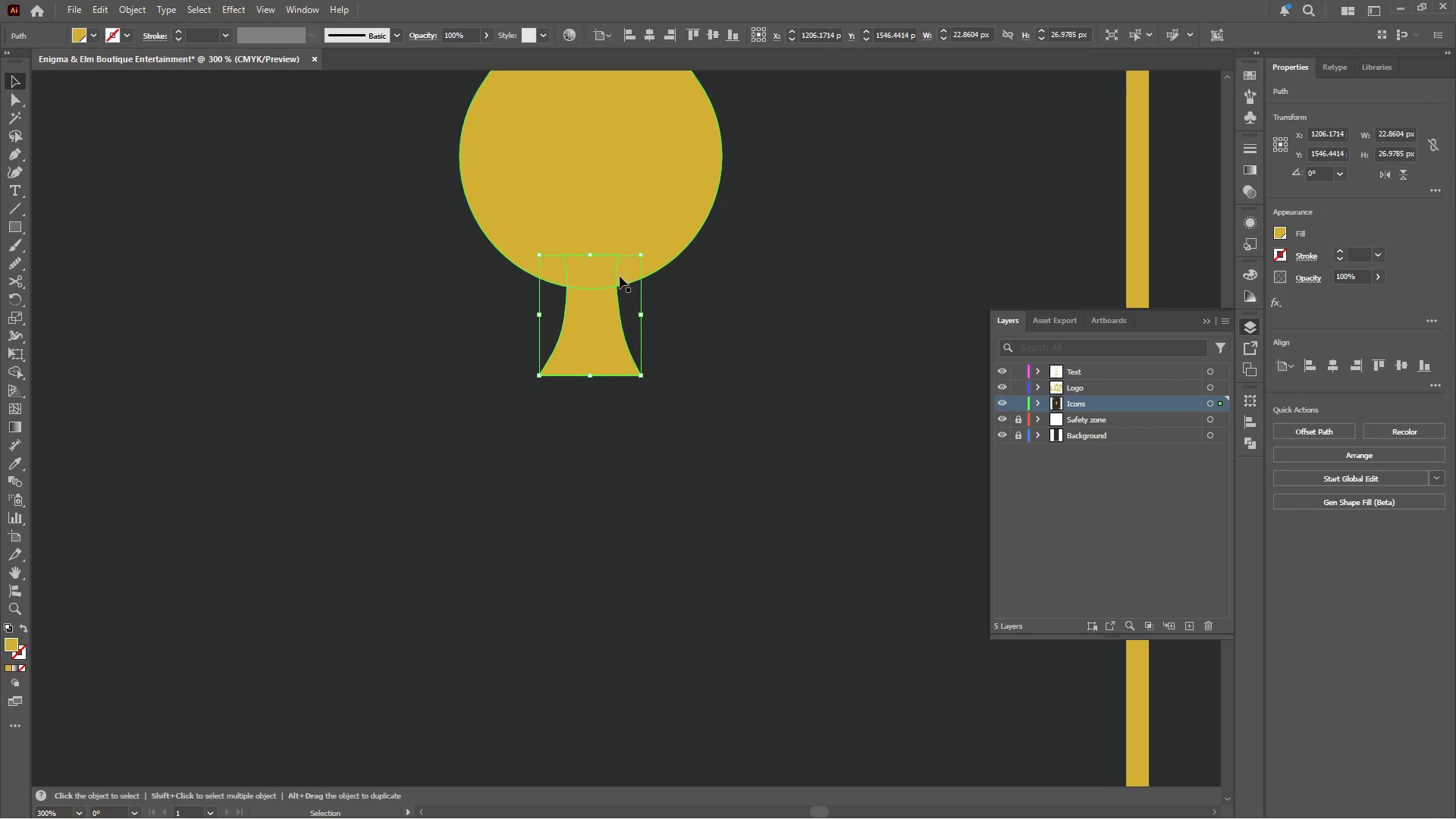 
hold_key(key=ShiftLeft, duration=0.5)
 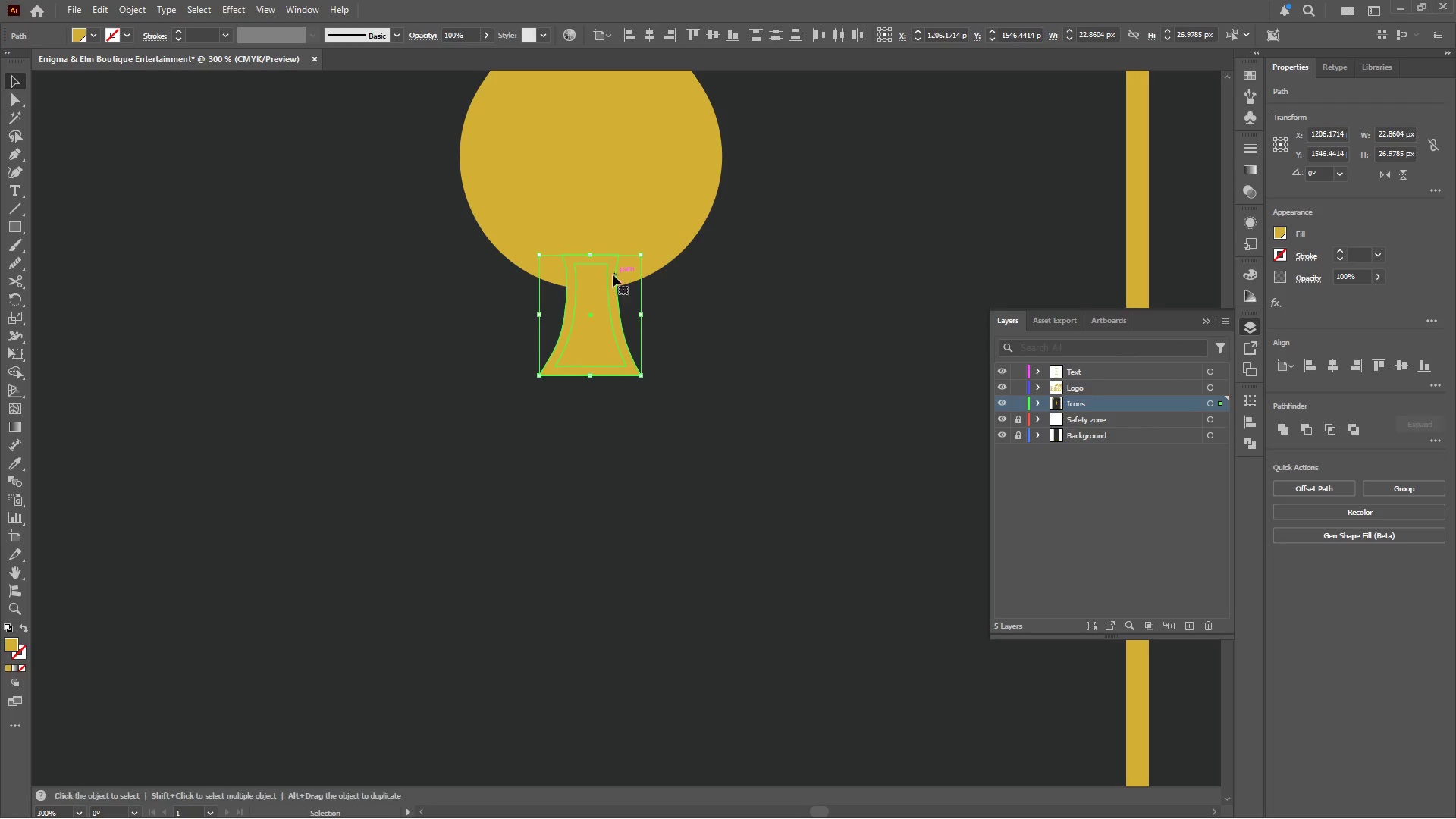 
hold_key(key=AltLeft, duration=0.36)
scroll: coordinate [613, 272], scroll_direction: up, amount: 3.0
 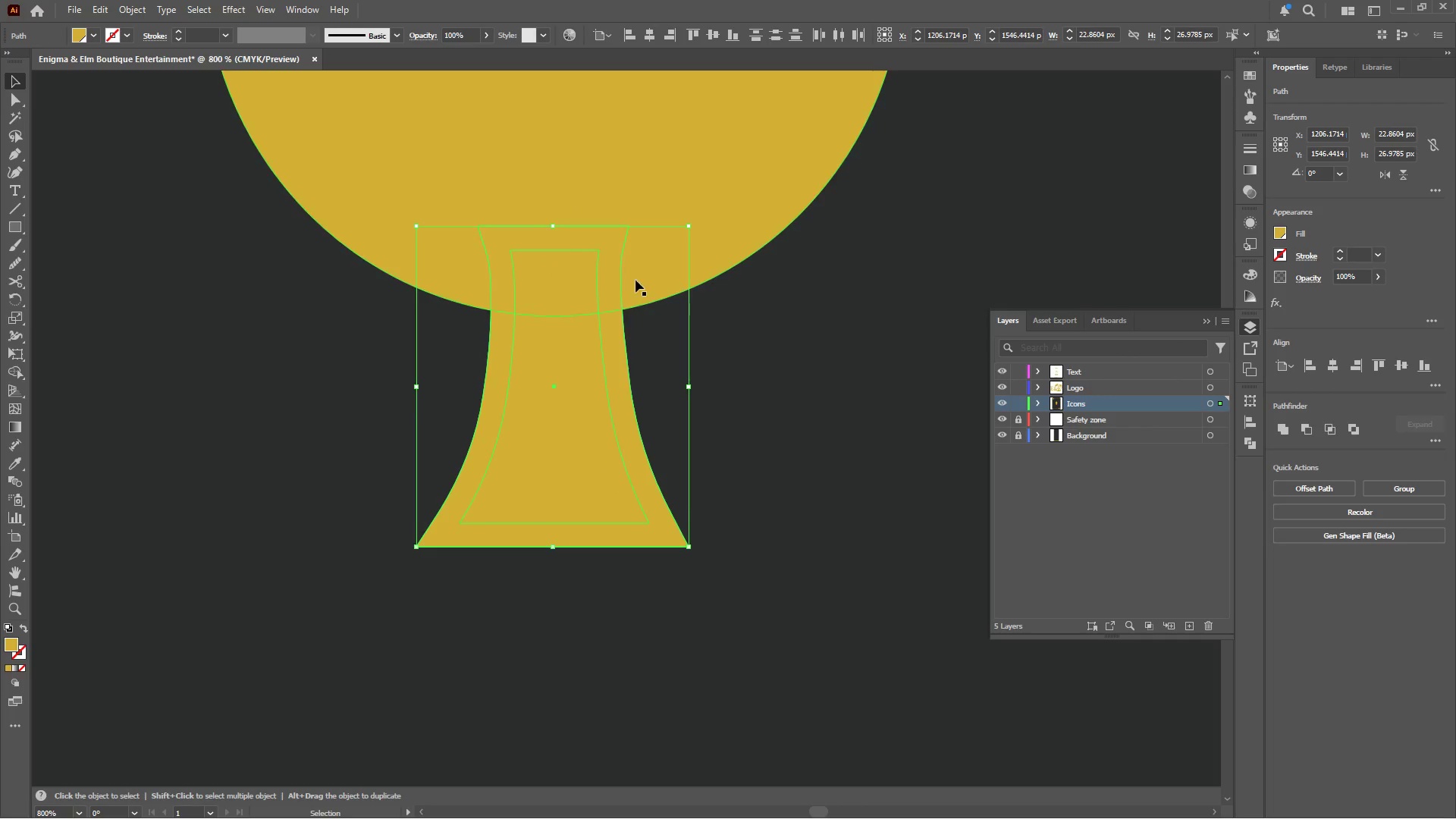 
hold_key(key=ShiftLeft, duration=0.75)
left_click([664, 263])
 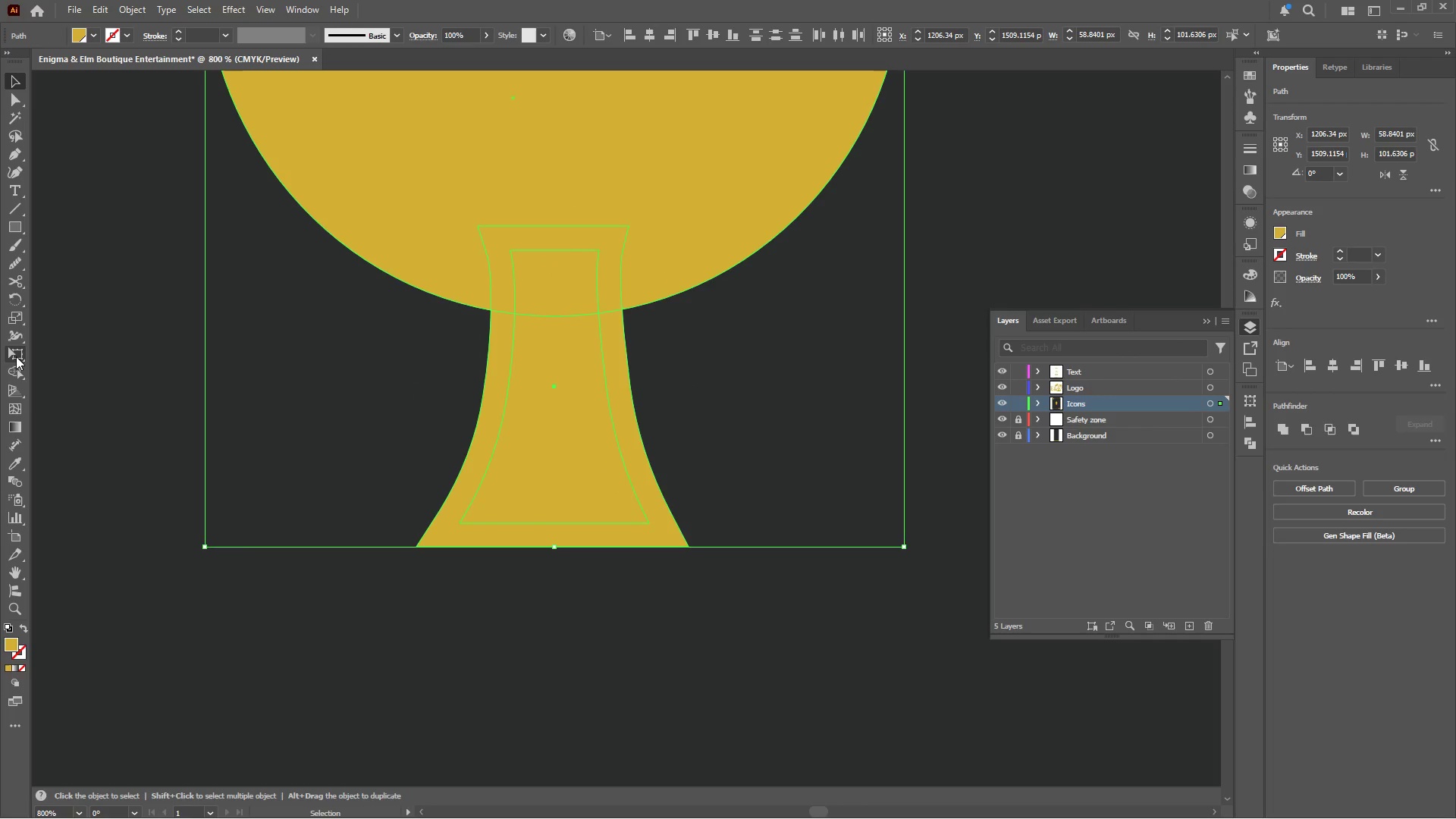 
left_click([18, 369])
 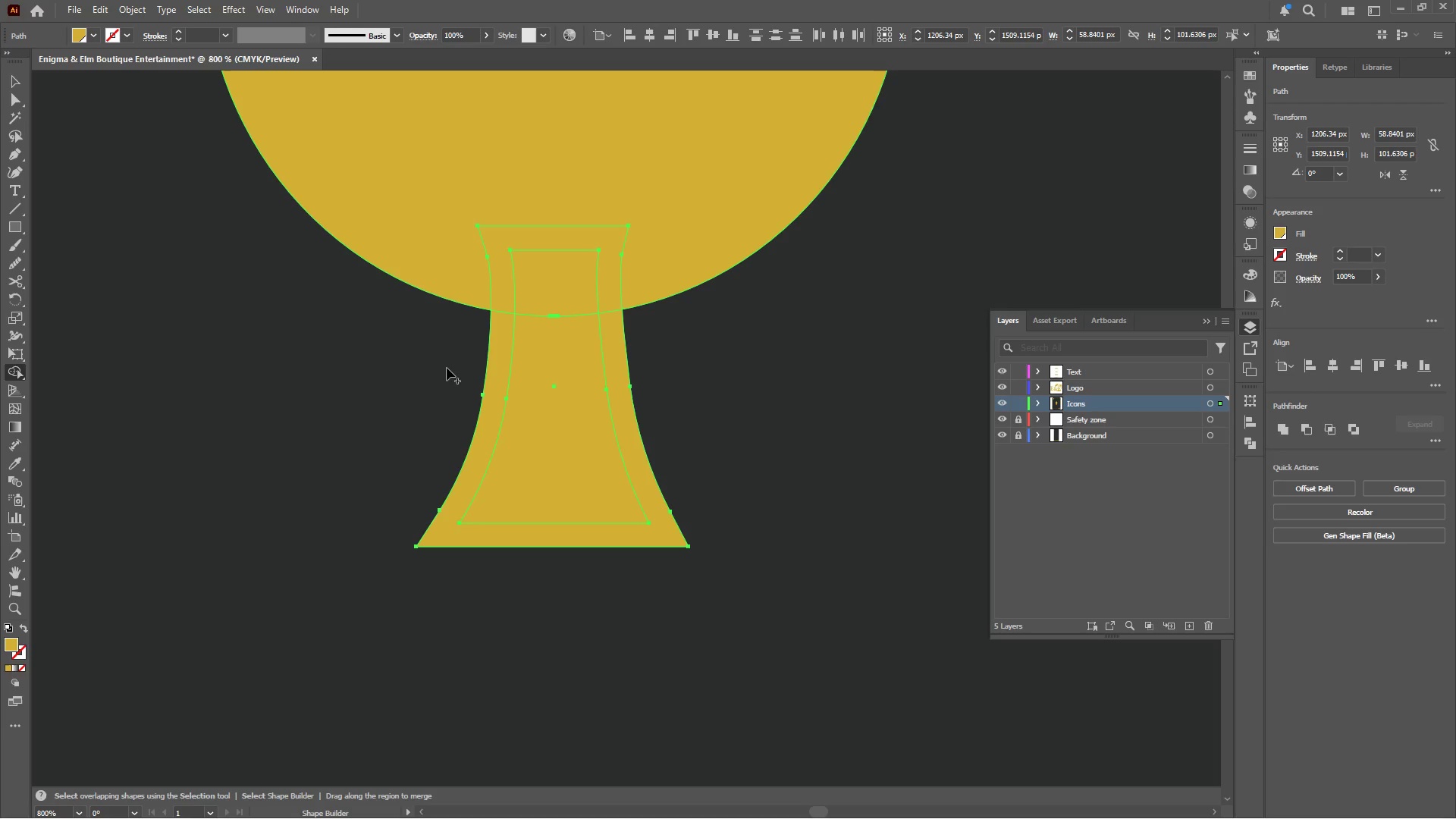 
hold_key(key=AltLeft, duration=2.19)
left_click_drag(start_coordinate=[499, 329], to_coordinate=[500, 270])
 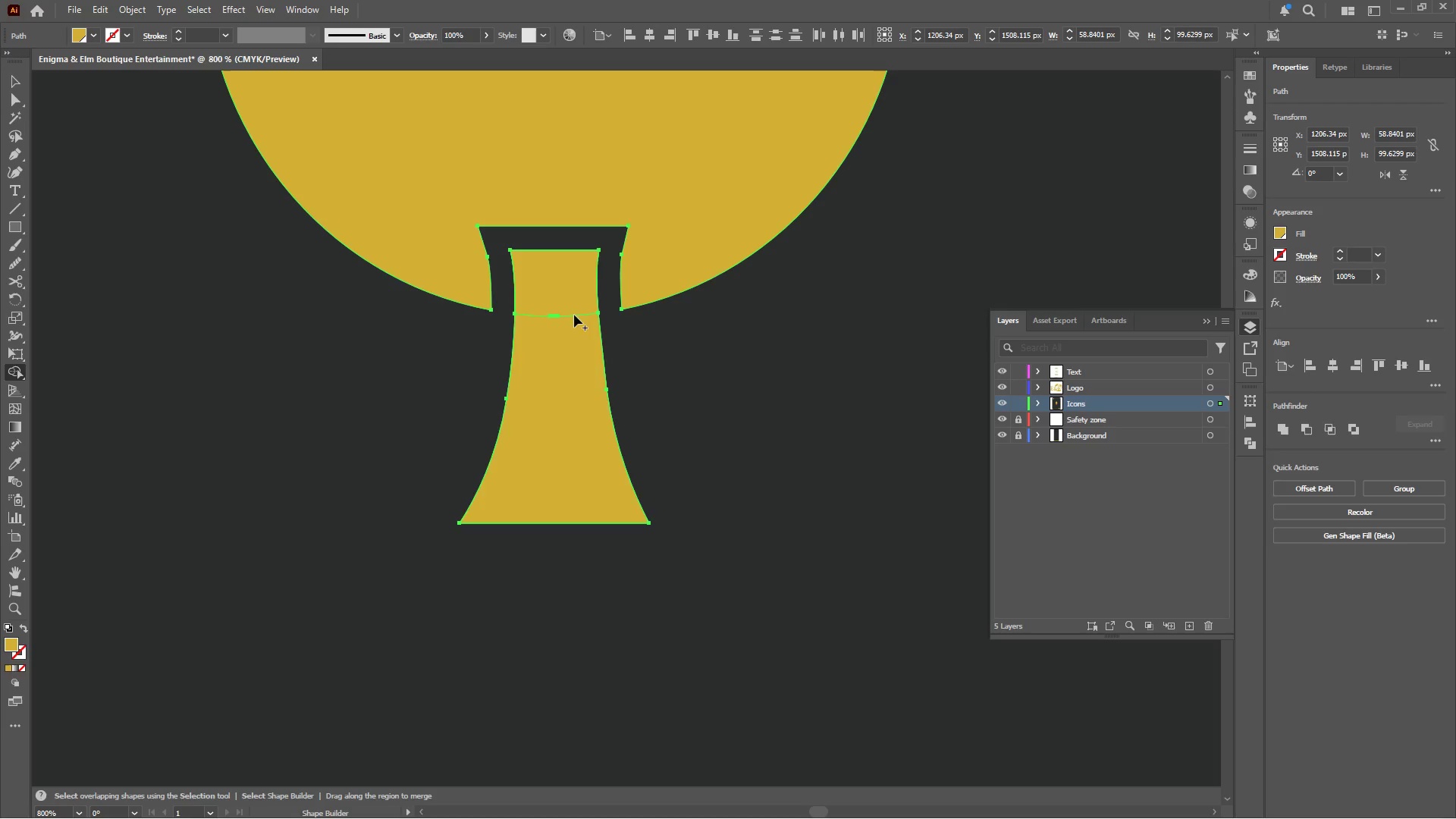 
left_click_drag(start_coordinate=[560, 343], to_coordinate=[556, 295])
 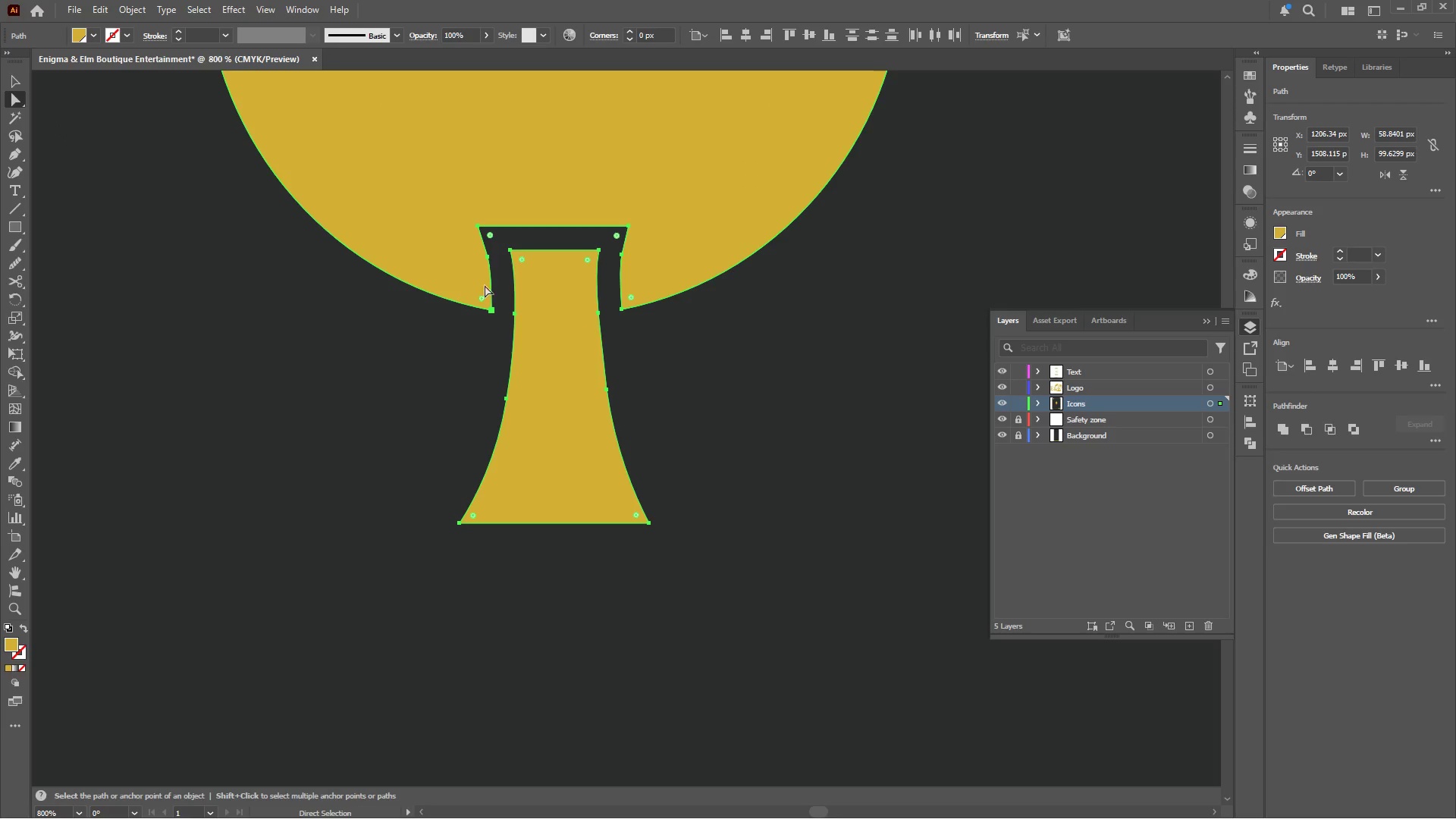 
wait(5.38)
 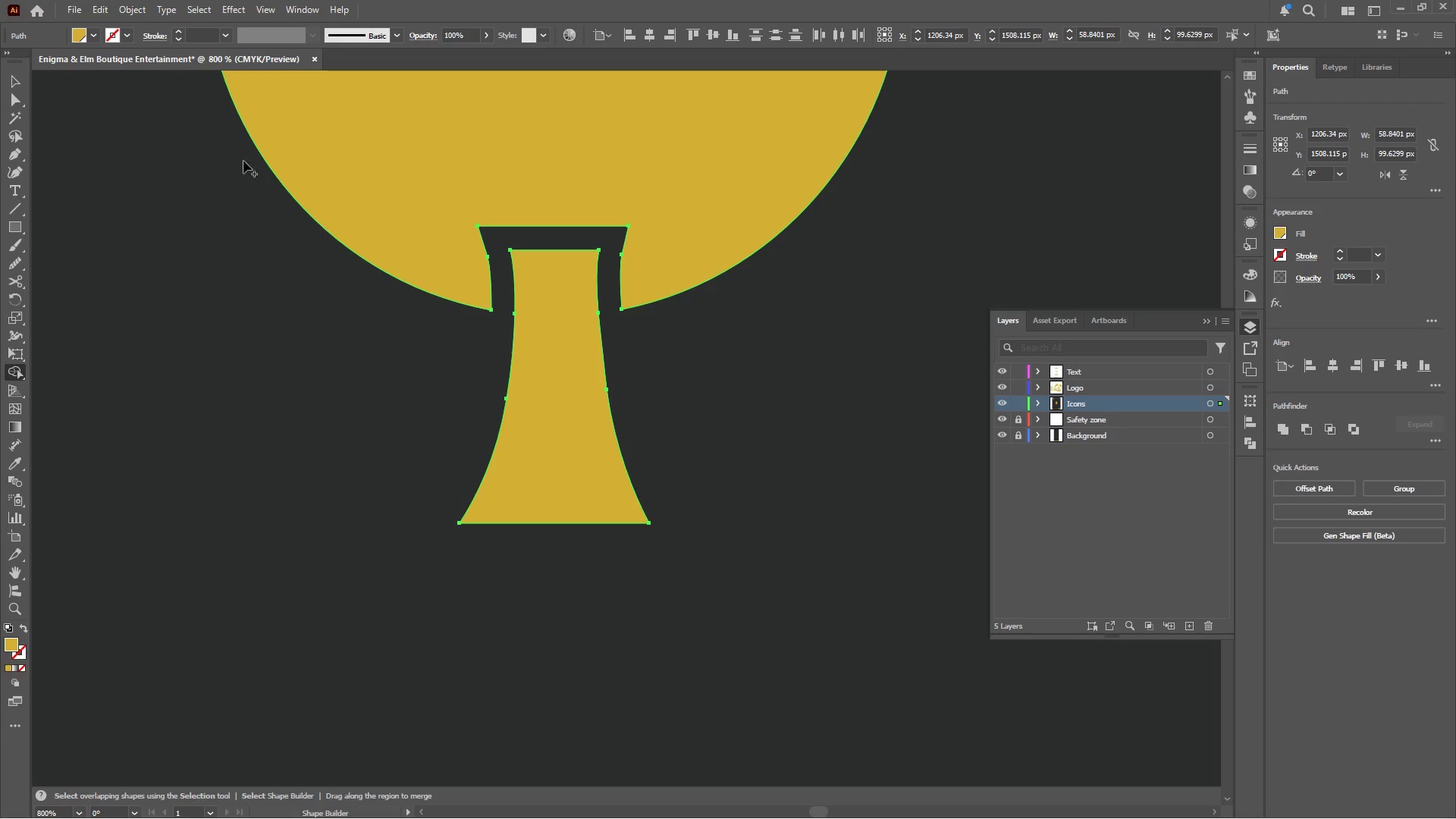 
left_click_drag(start_coordinate=[493, 236], to_coordinate=[519, 265])
 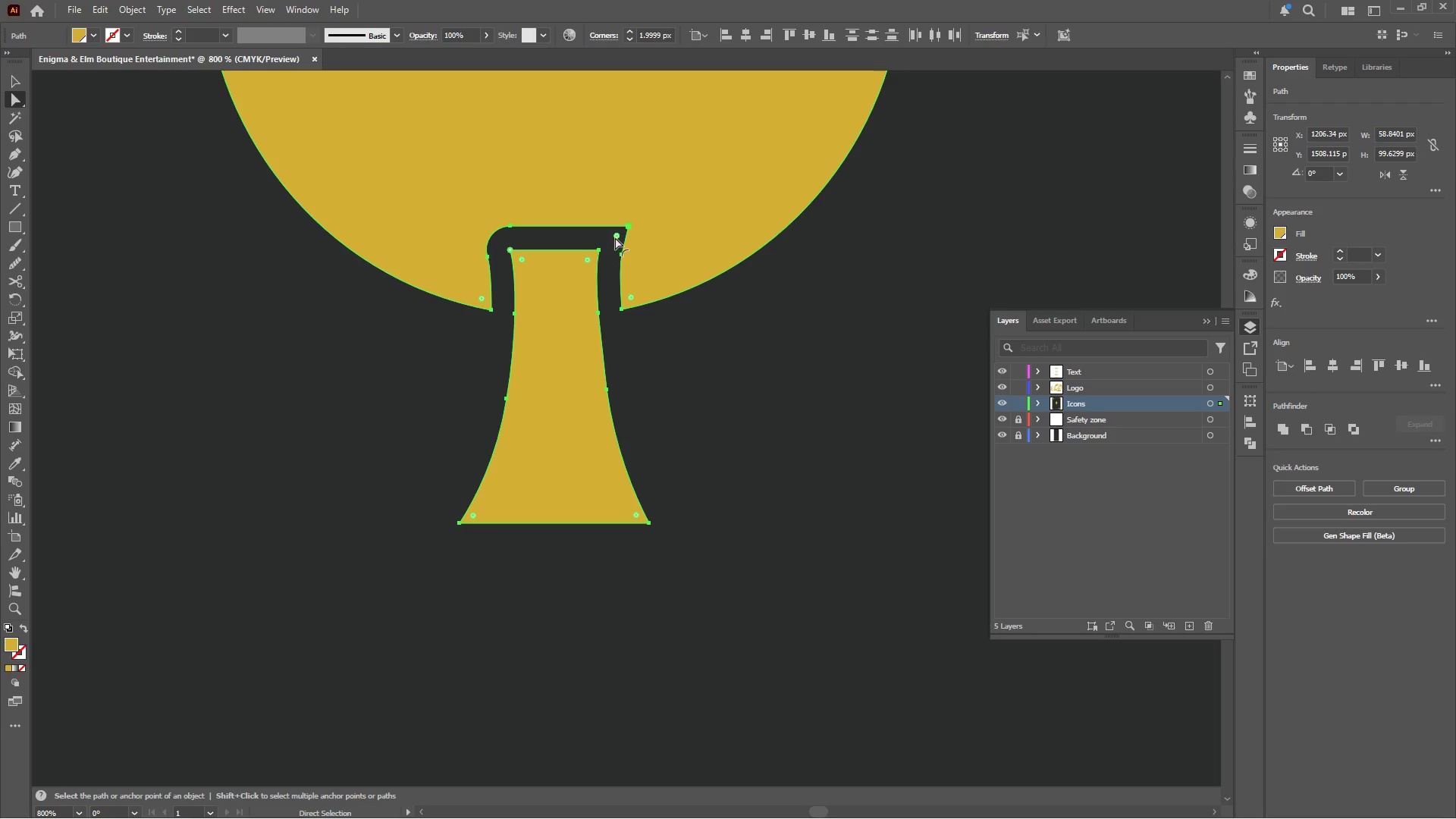 
left_click([615, 236])
 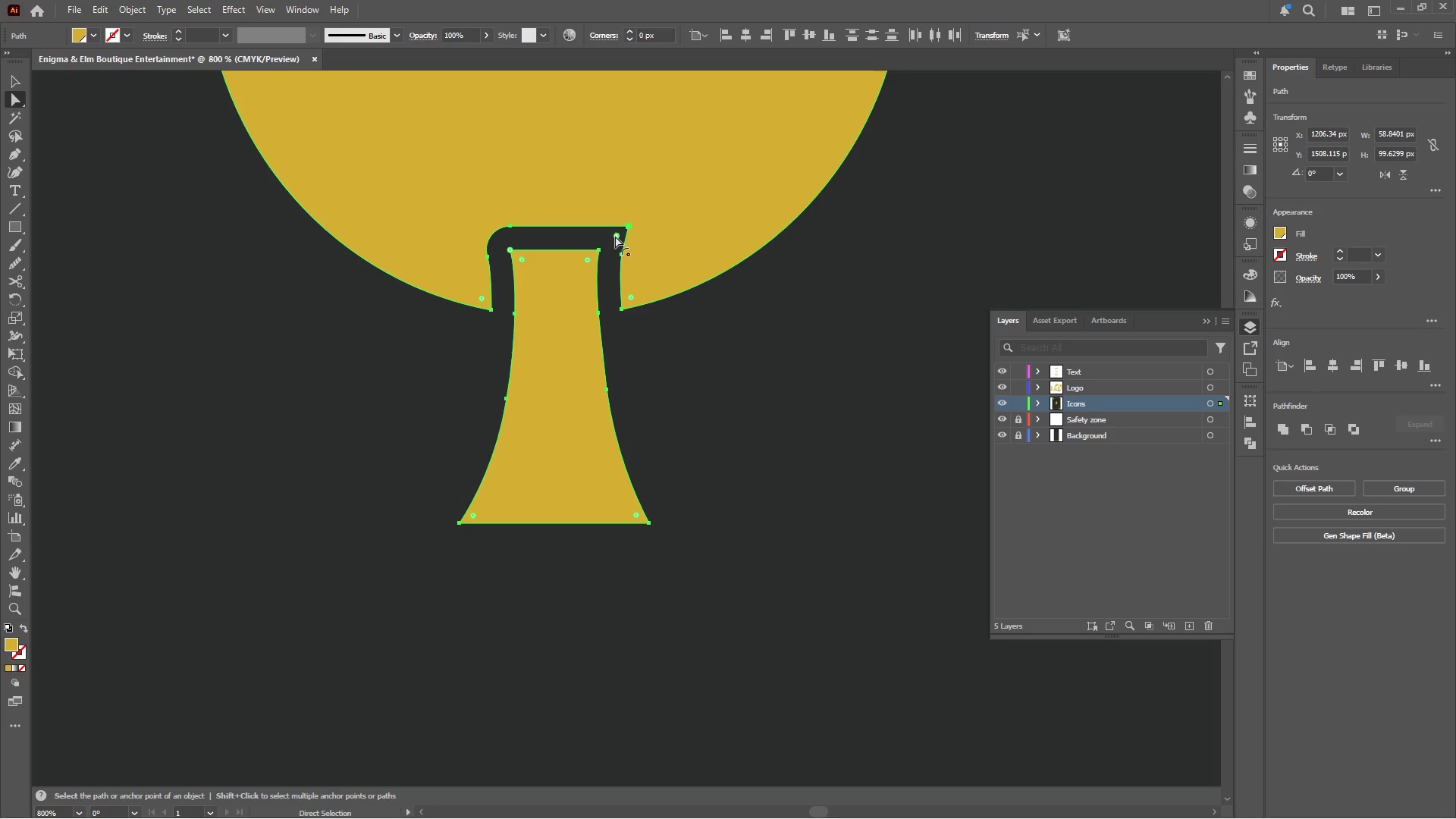 
left_click_drag(start_coordinate=[615, 236], to_coordinate=[588, 256])
 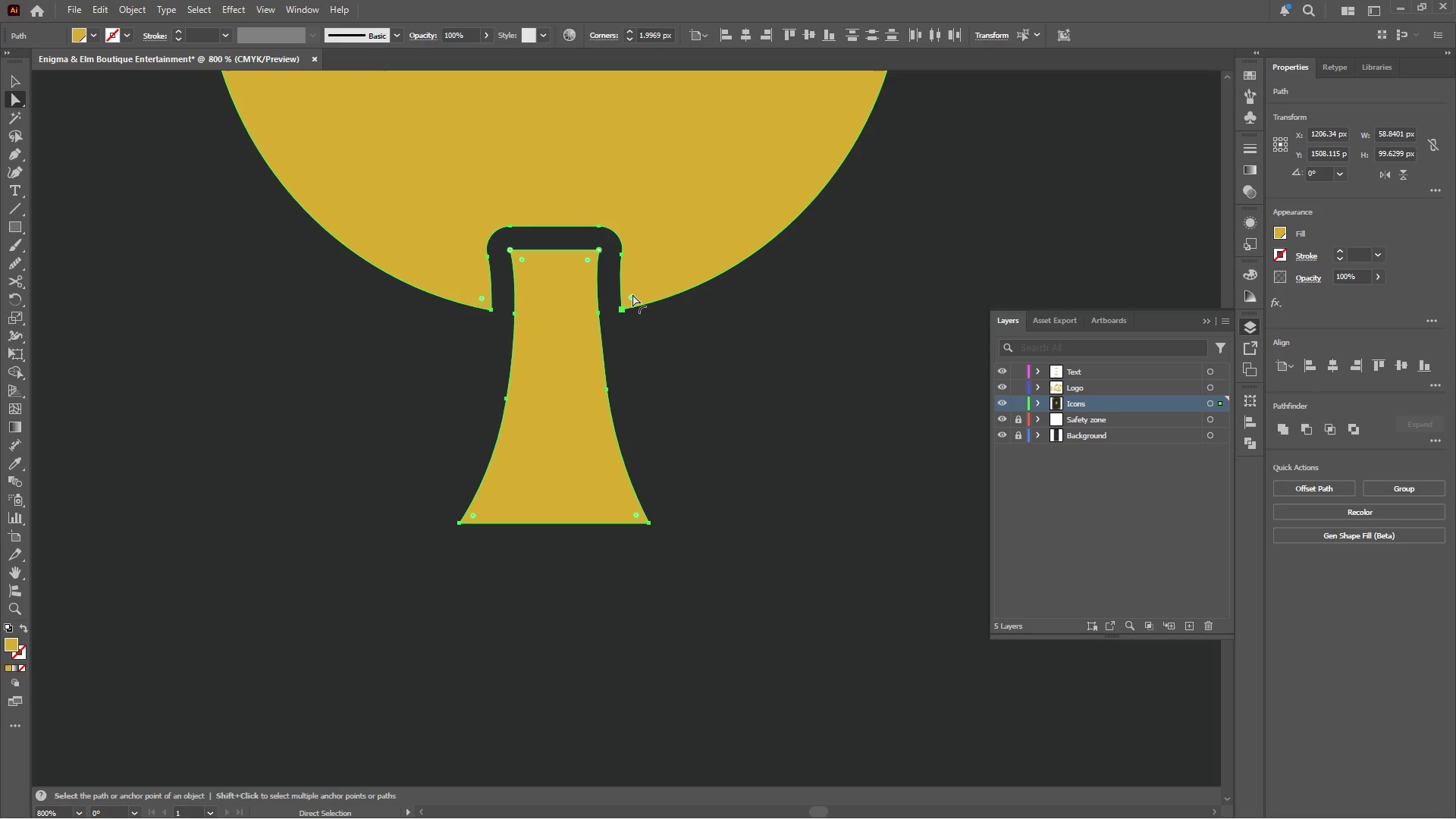 
left_click([632, 294])
 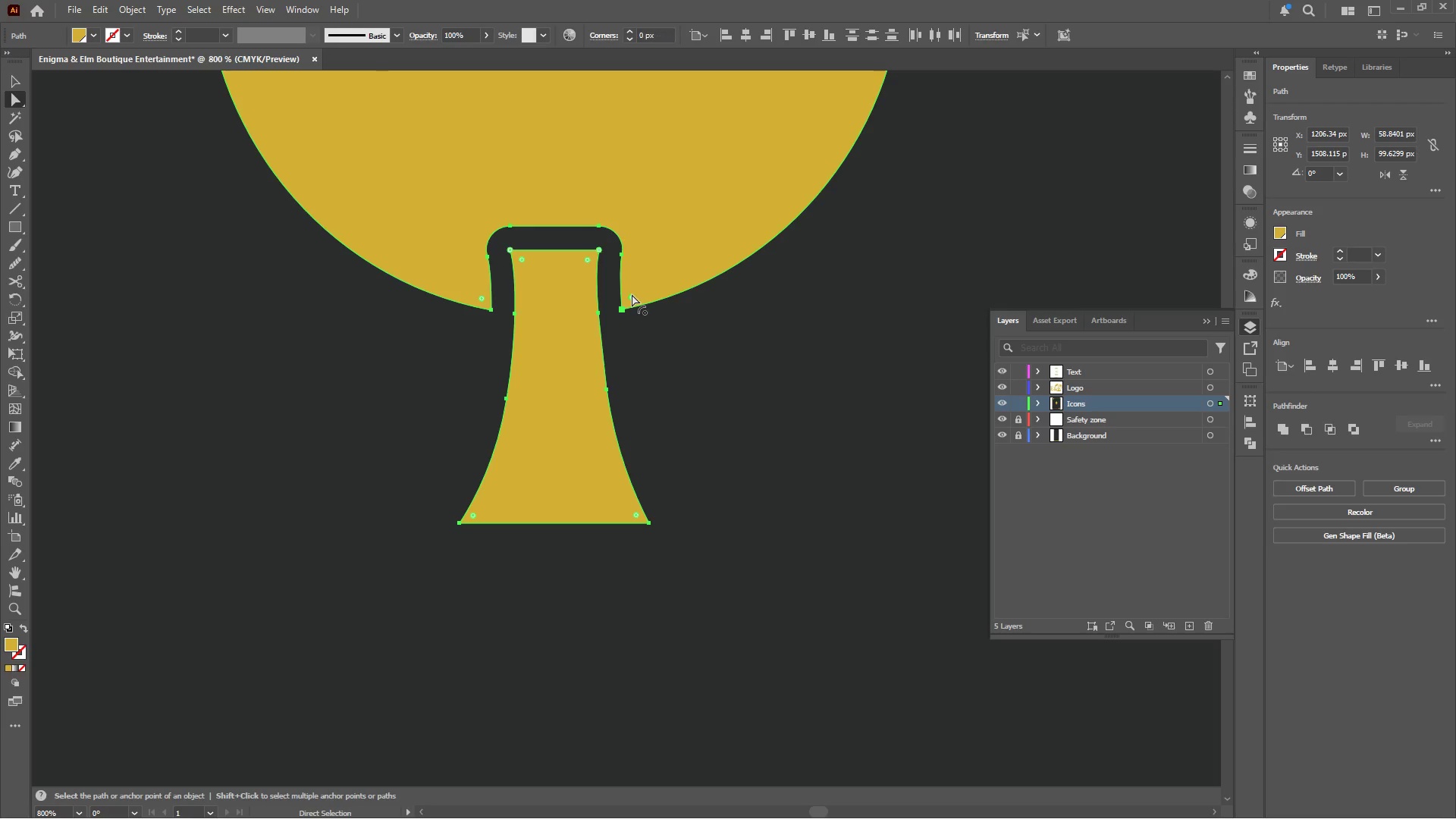 
left_click_drag(start_coordinate=[632, 294], to_coordinate=[709, 216])
 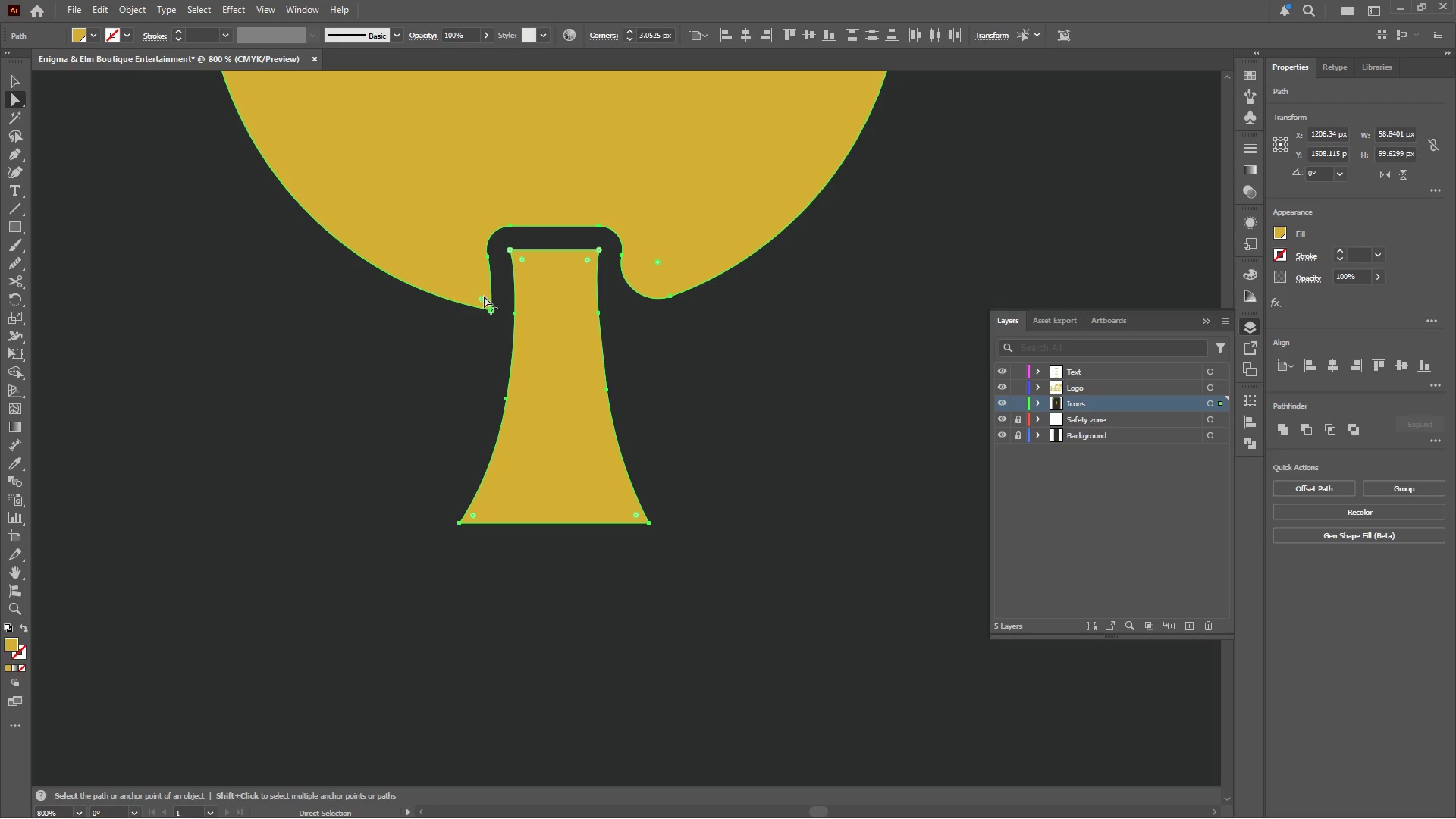 
left_click([480, 297])
 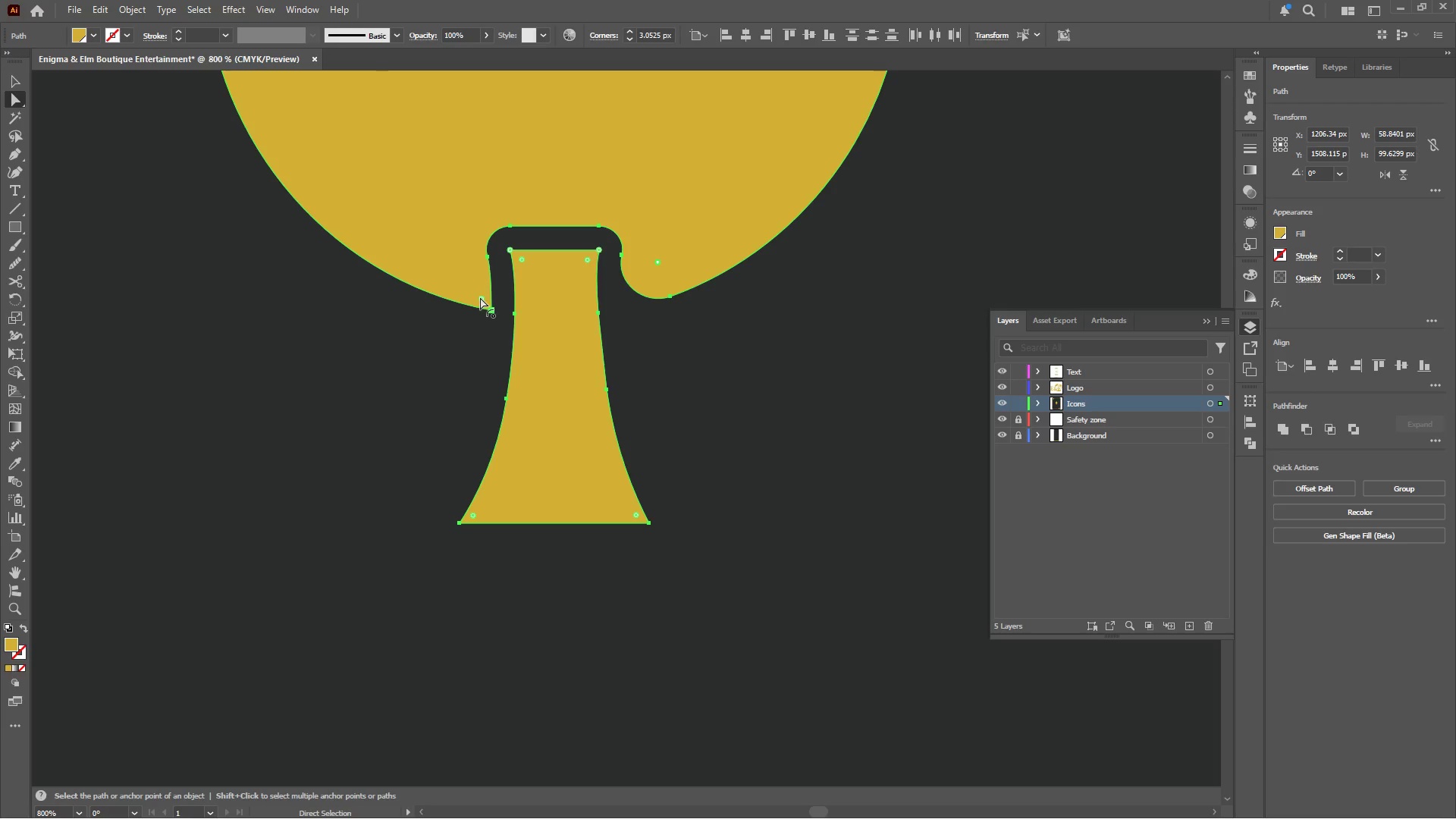 
left_click_drag(start_coordinate=[480, 297], to_coordinate=[406, 196])
 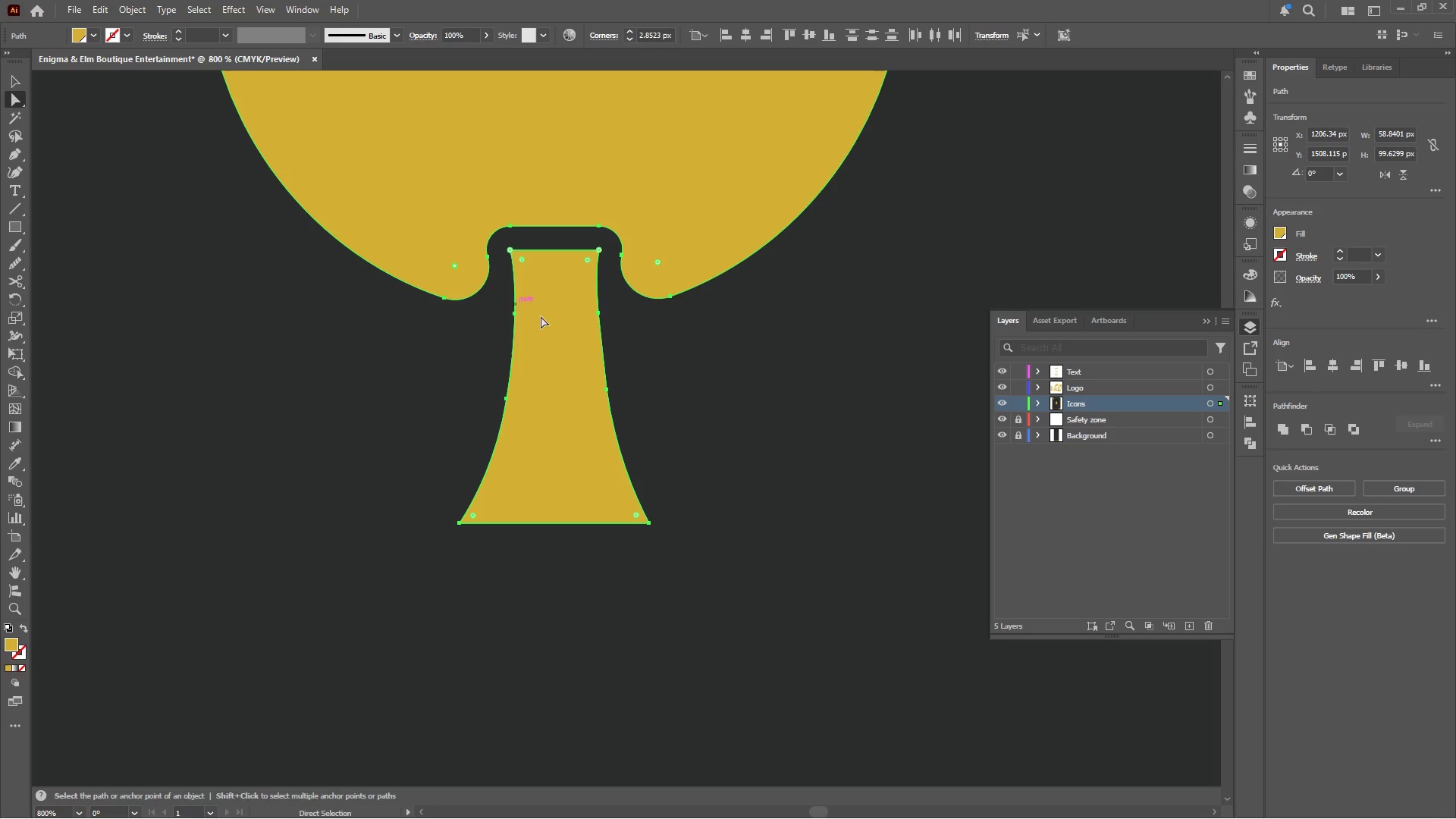 
hold_key(key=AltLeft, duration=0.61)
scroll: coordinate [639, 366], scroll_direction: down, amount: 4.0
 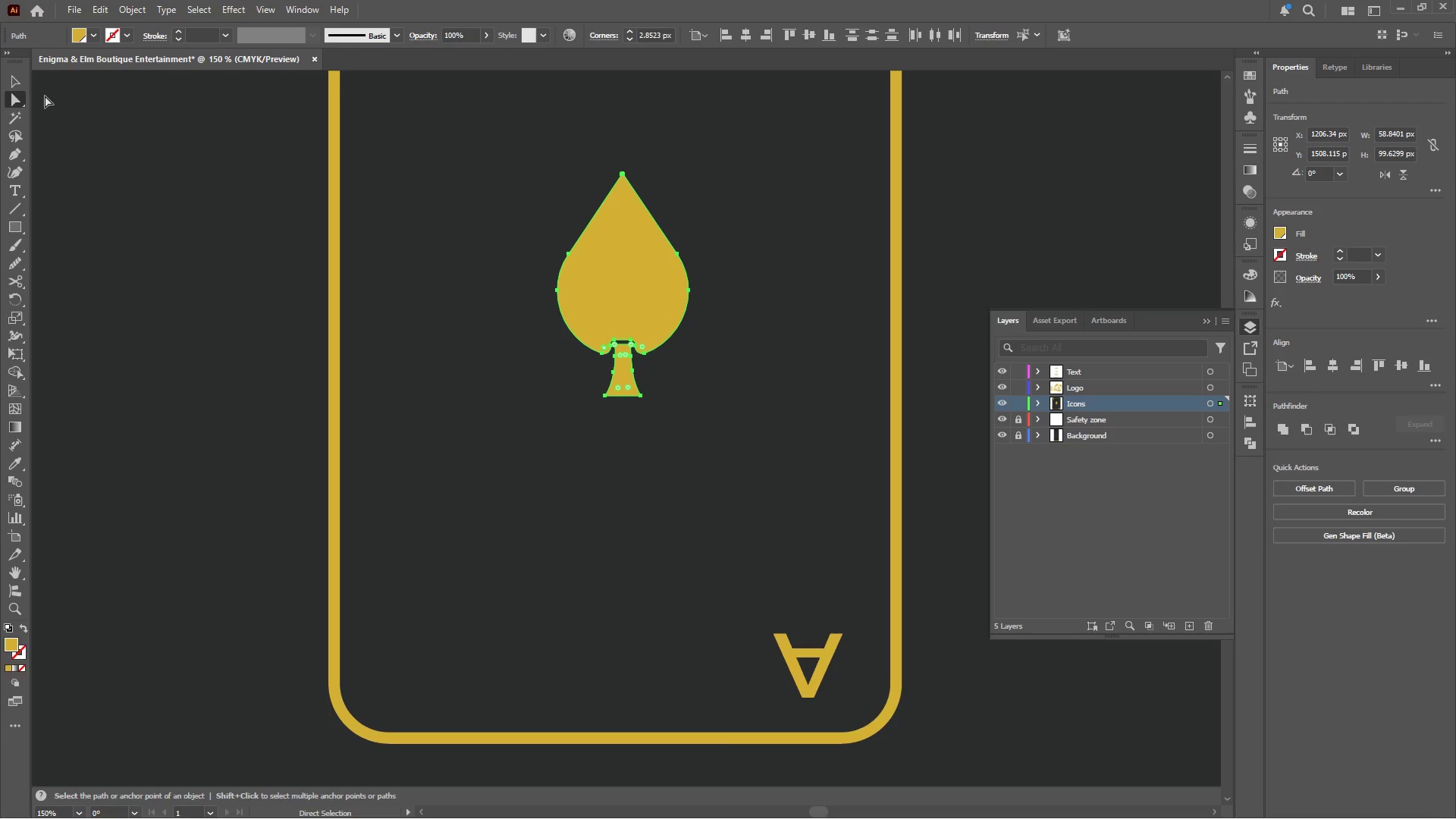 
left_click([22, 83])
 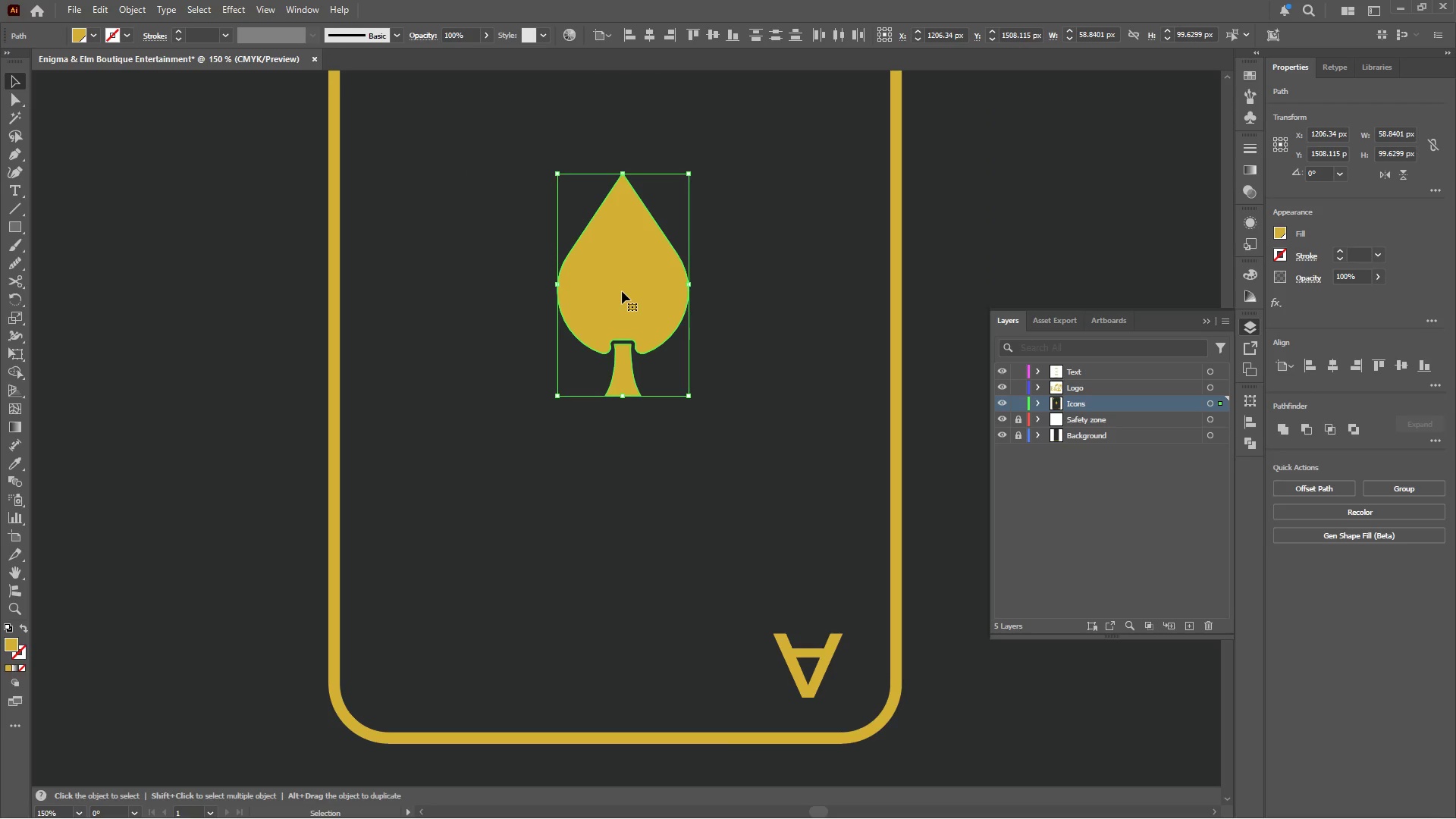 
key(Control+G)
 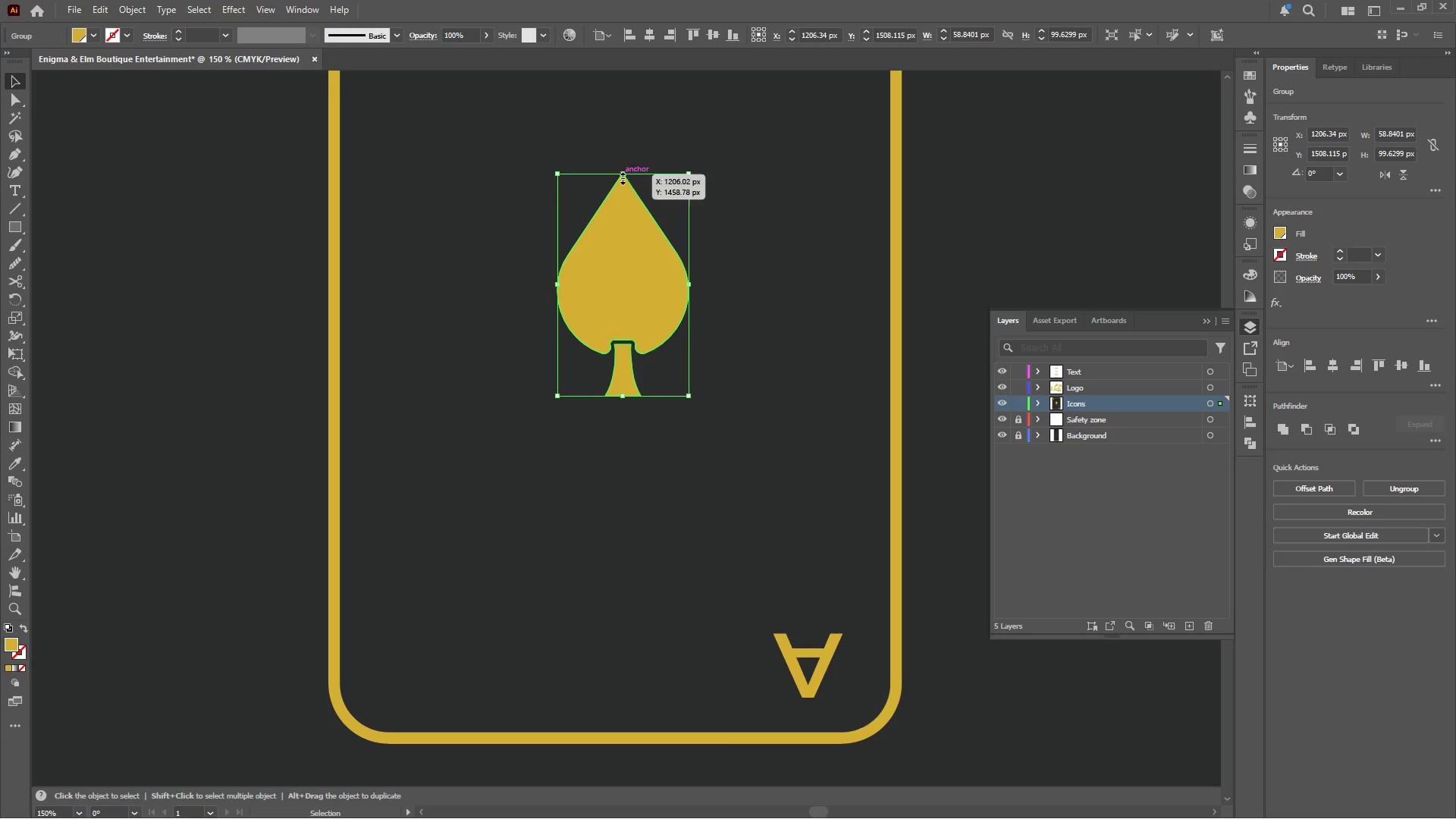 
left_click_drag(start_coordinate=[621, 172], to_coordinate=[617, 202])
 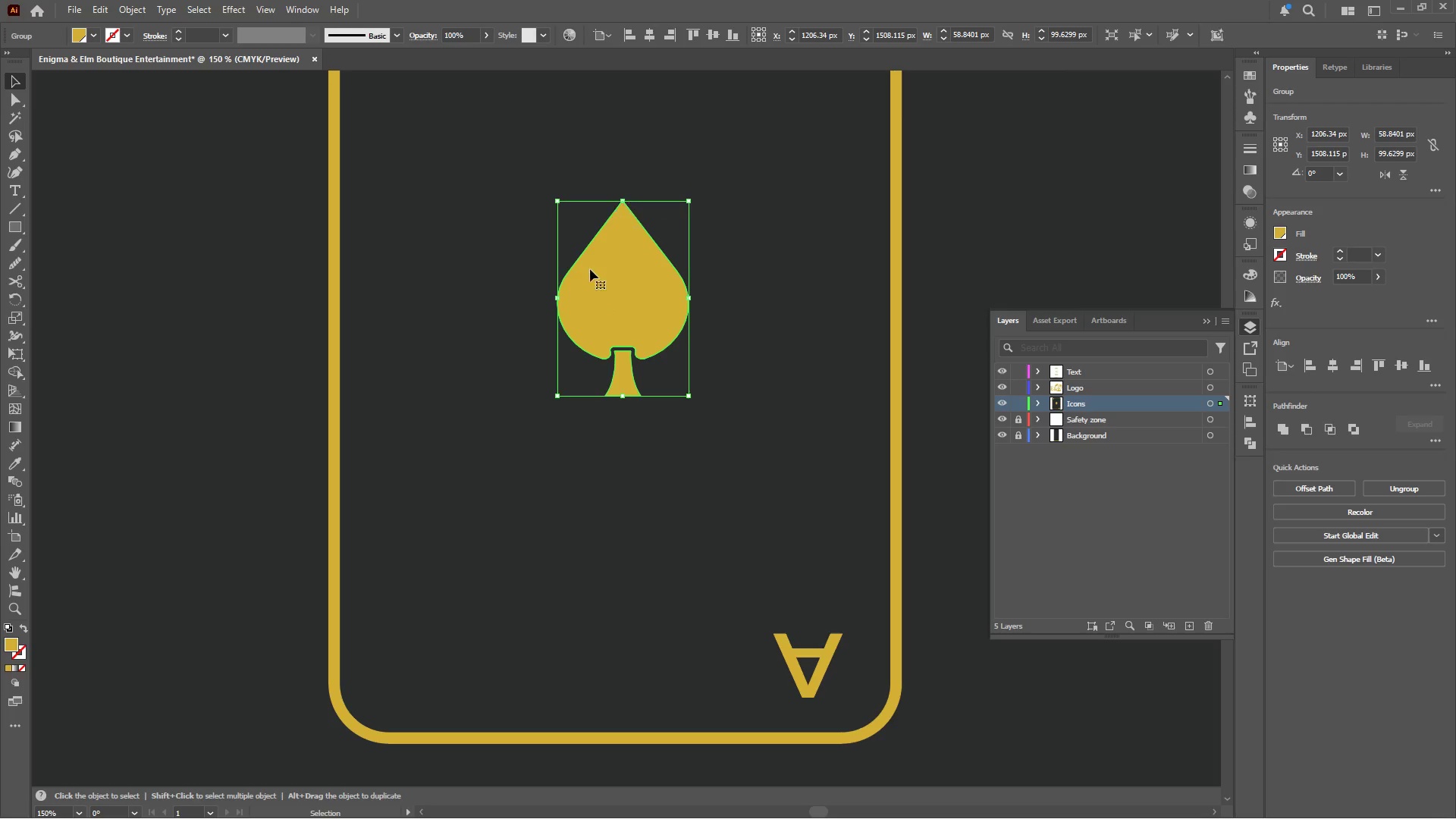 
hold_key(key=AltLeft, duration=0.88)
scroll: coordinate [588, 271], scroll_direction: down, amount: 1.0
 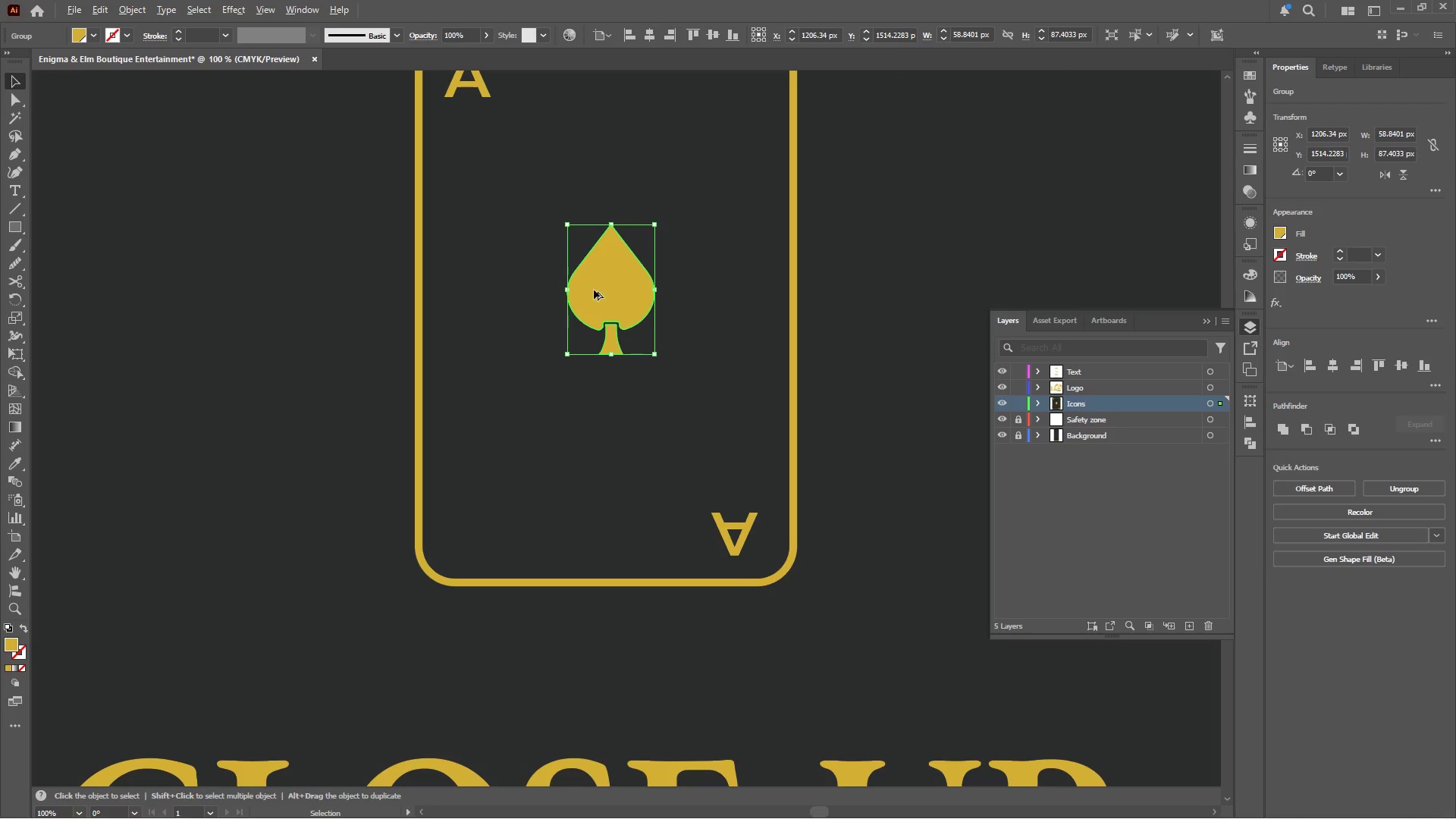 
hold_key(key=ShiftLeft, duration=0.45)
left_click([679, 297])
 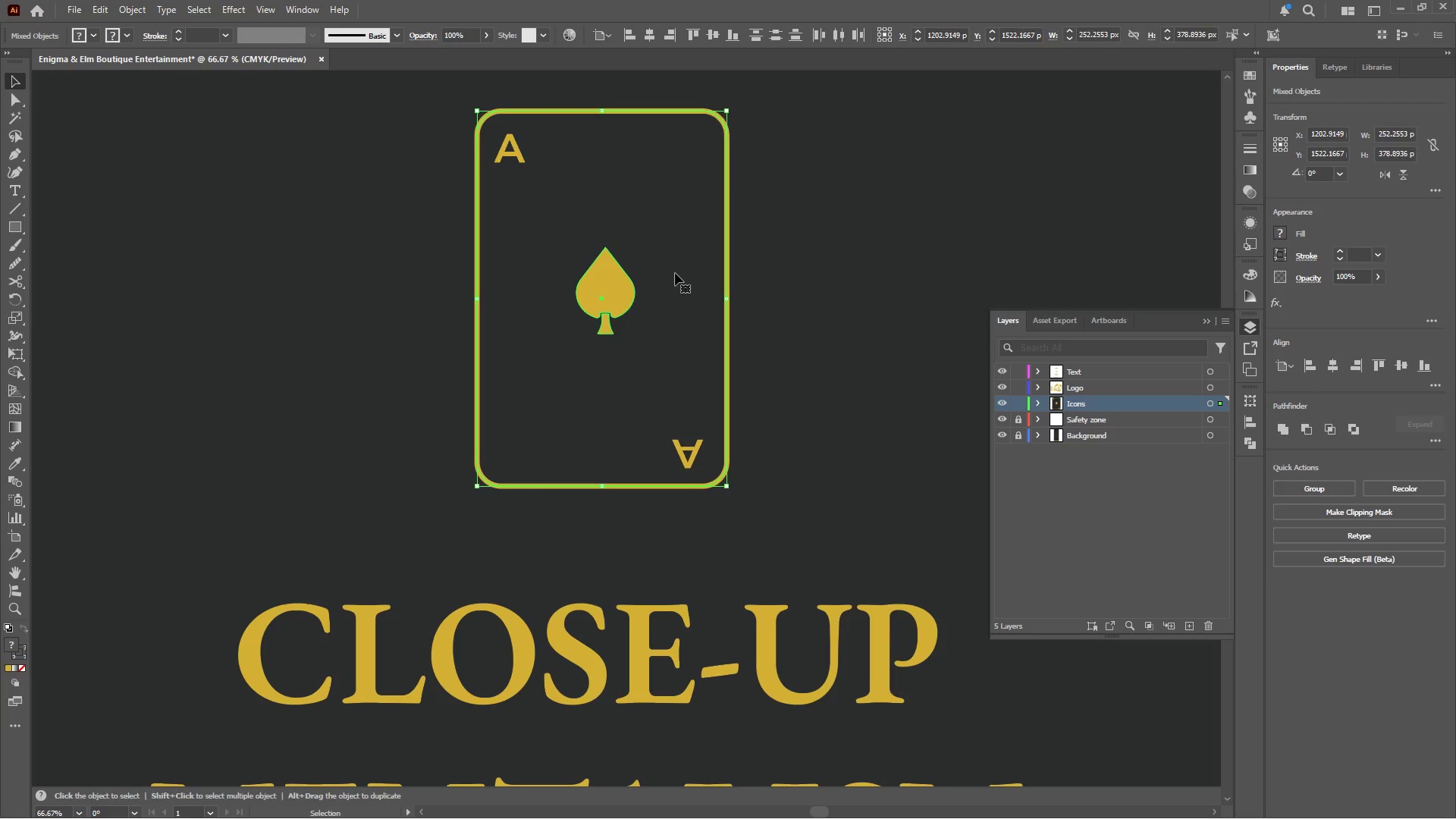 
scroll: coordinate [594, 293], scroll_direction: down, amount: 1.0
 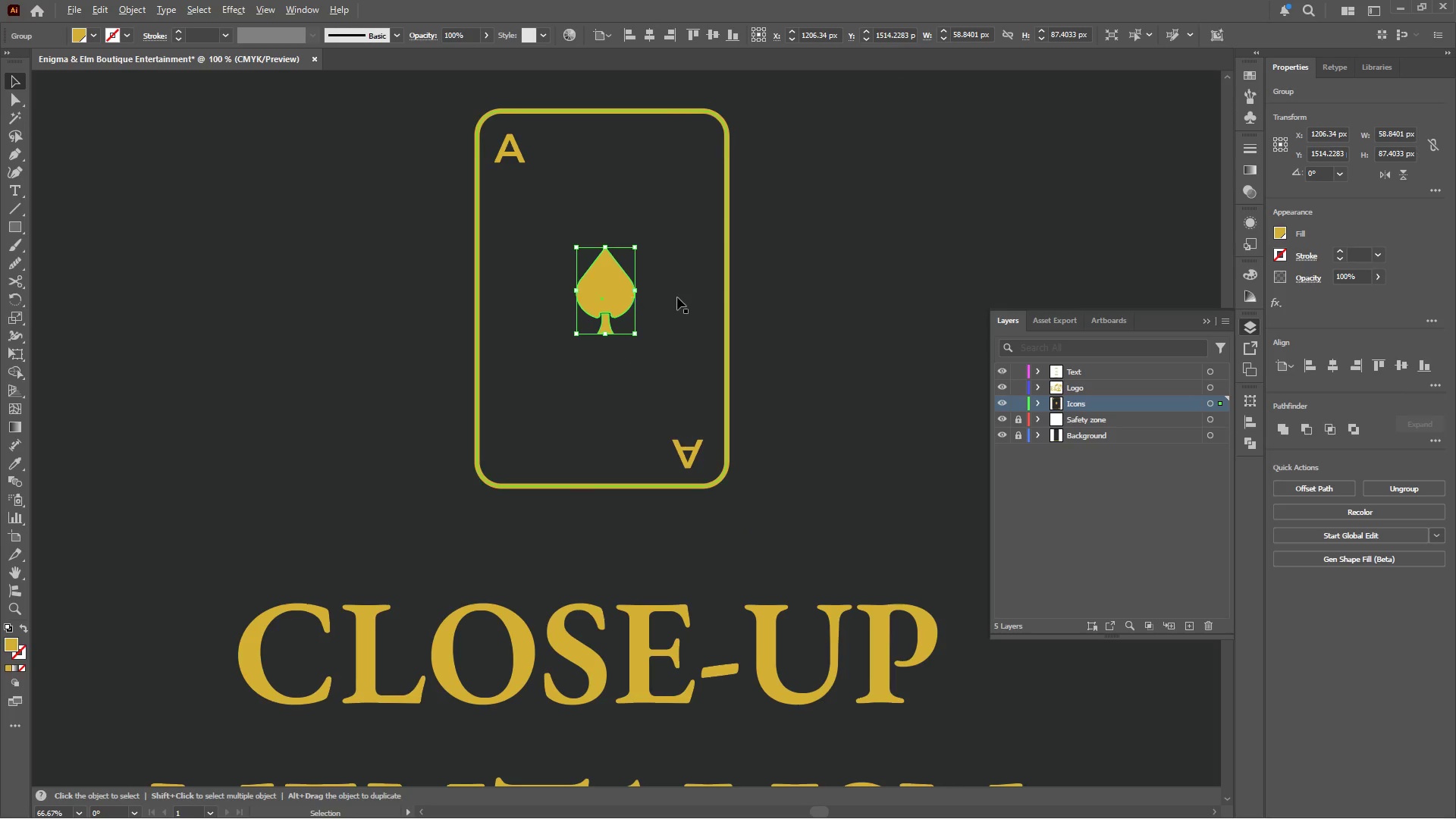 
left_click([675, 268])
 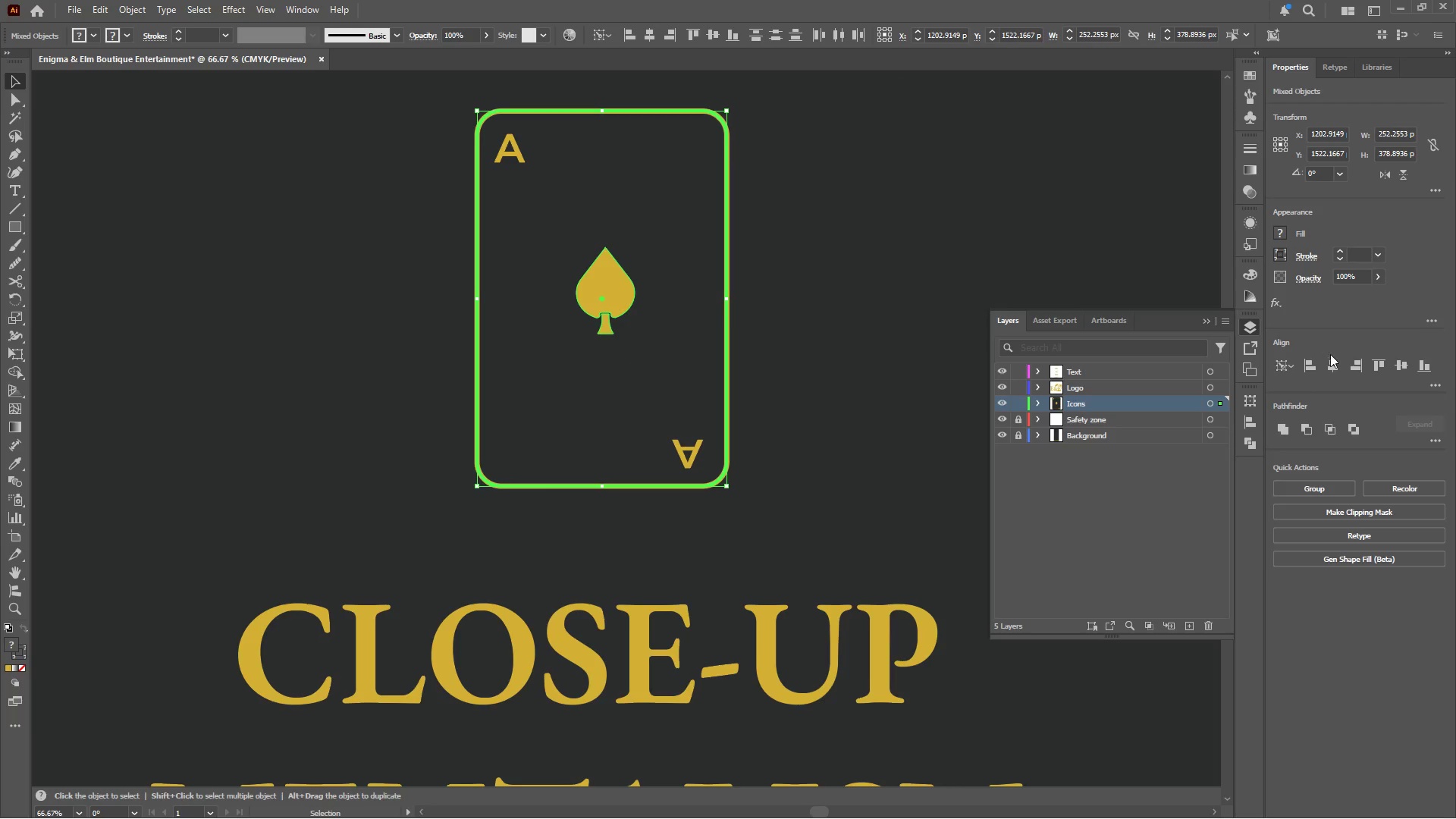 
left_click([1332, 362])
 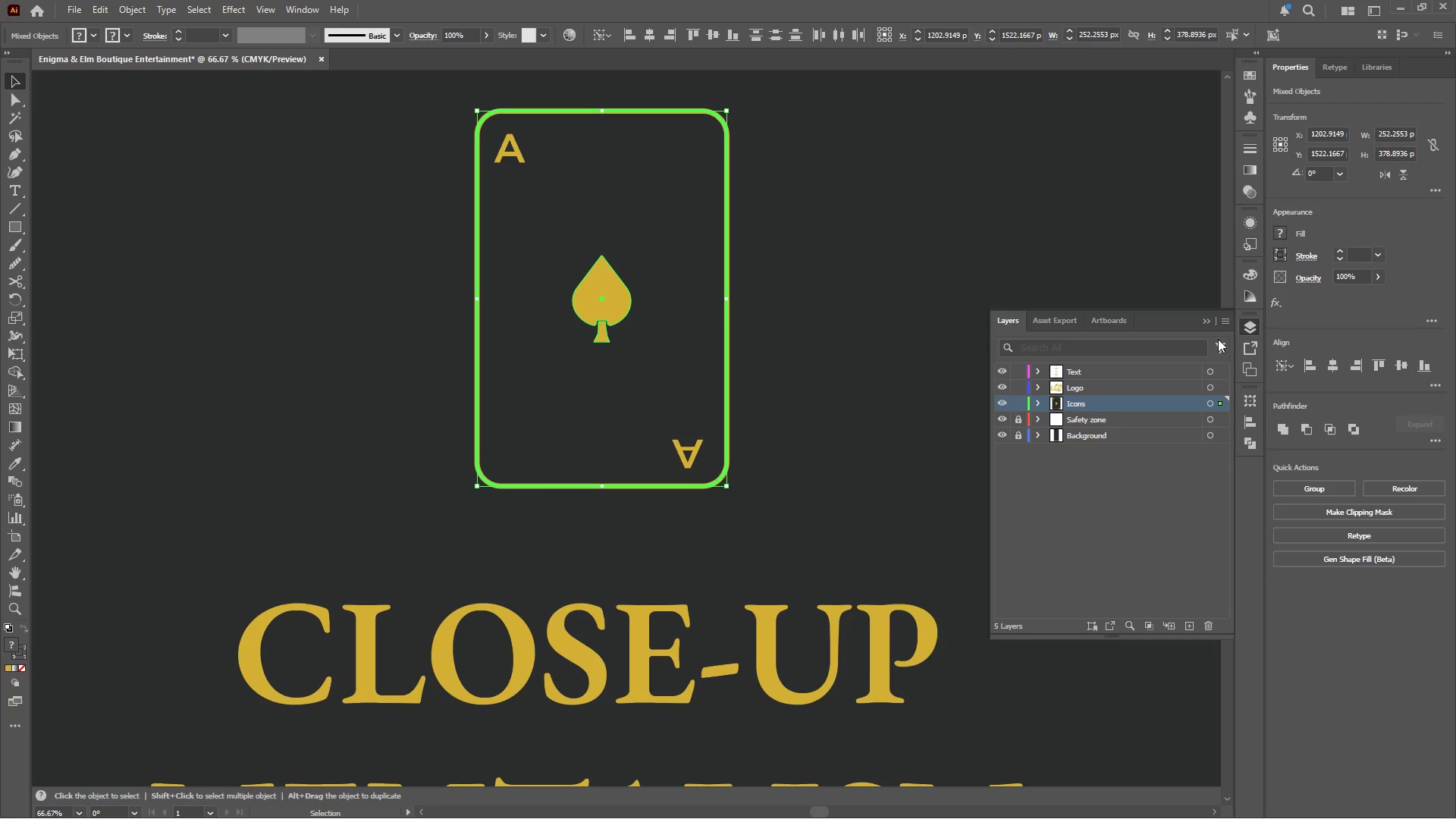 
double_click([855, 271])
 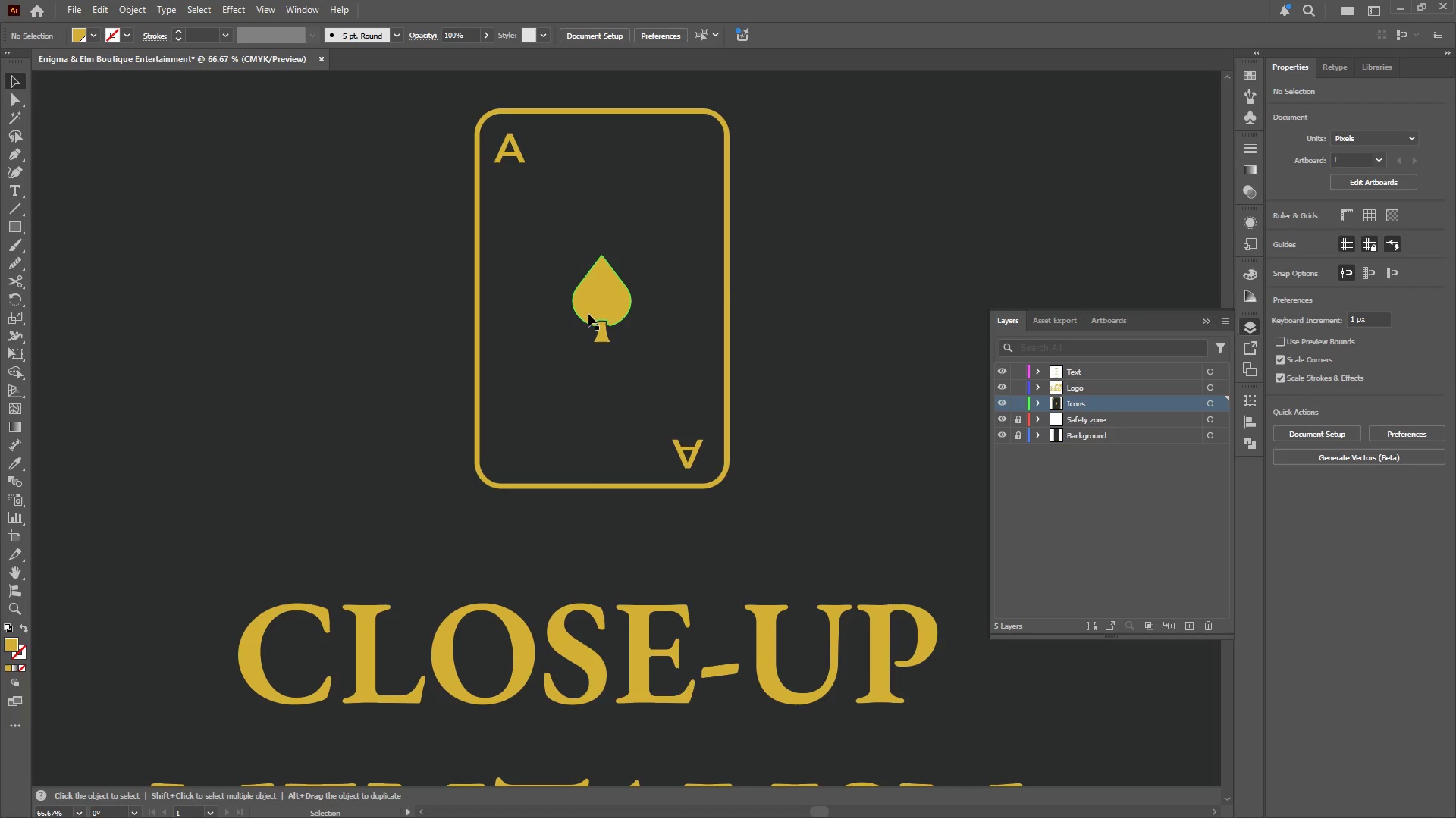 
left_click([607, 306])
 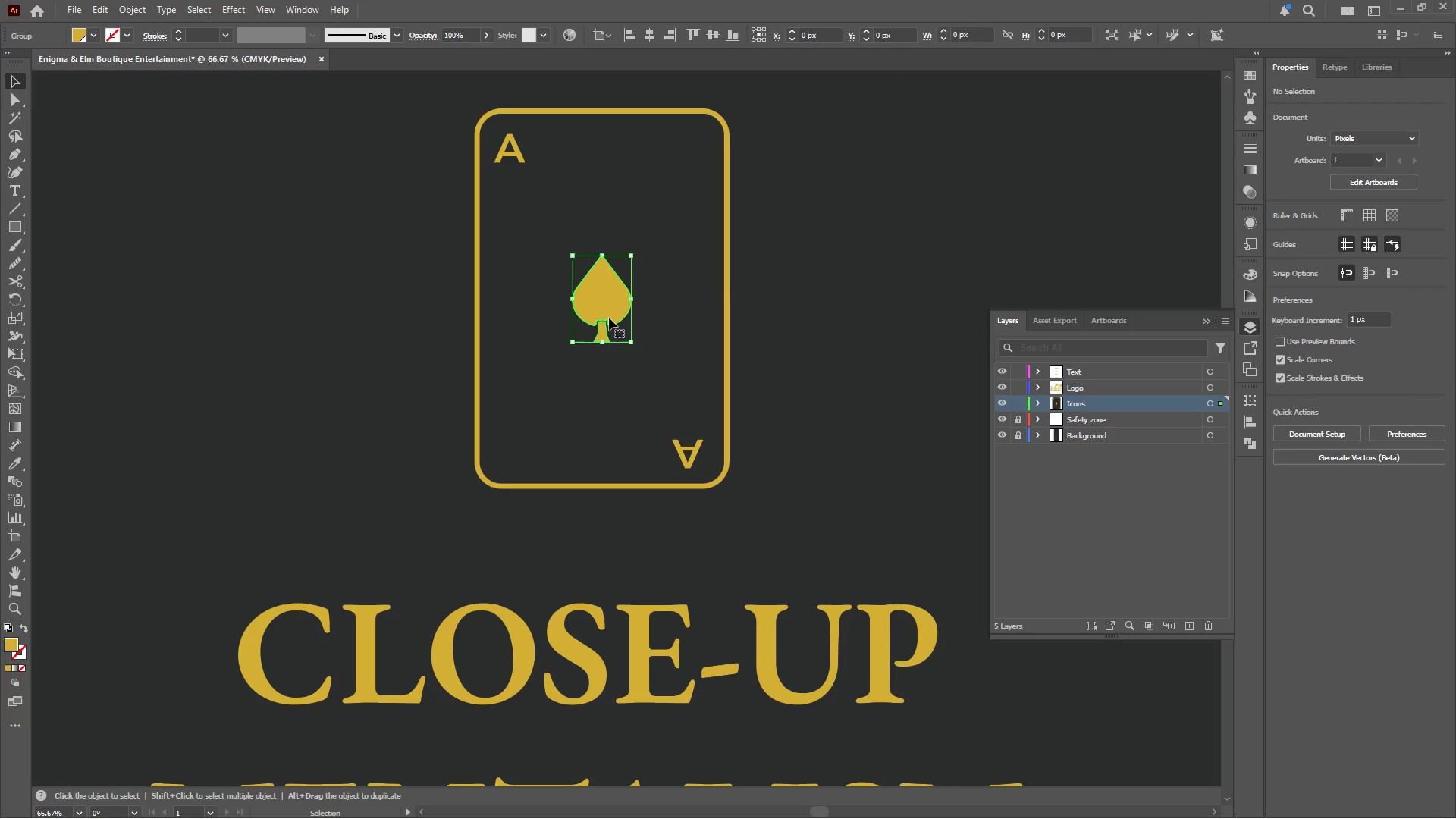 
hold_key(key=ShiftLeft, duration=1.47)
hold_key(key=AltLeft, duration=1.42)
left_click_drag(start_coordinate=[604, 344], to_coordinate=[604, 366])
 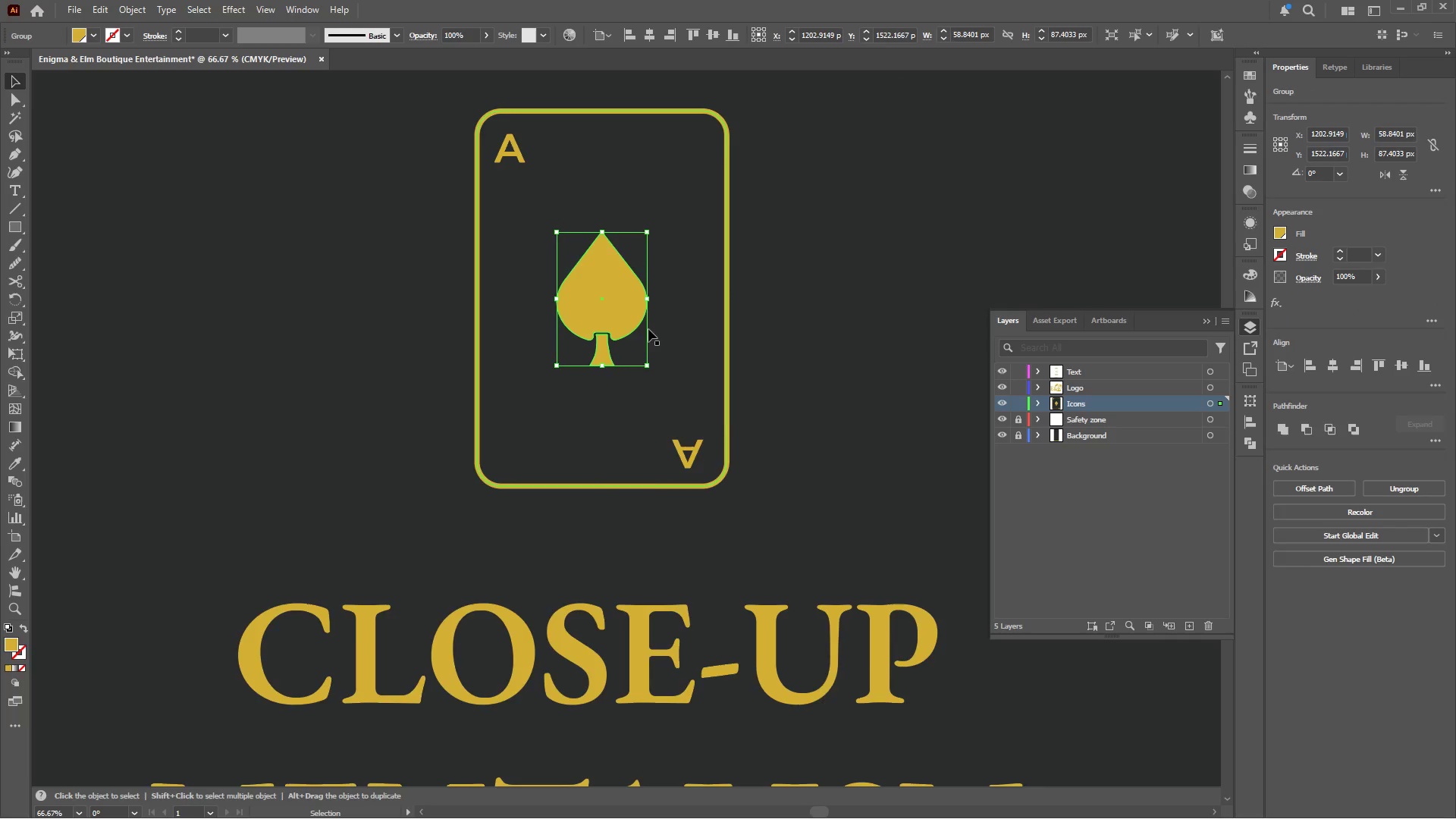 
hold_key(key=AltLeft, duration=0.33)
 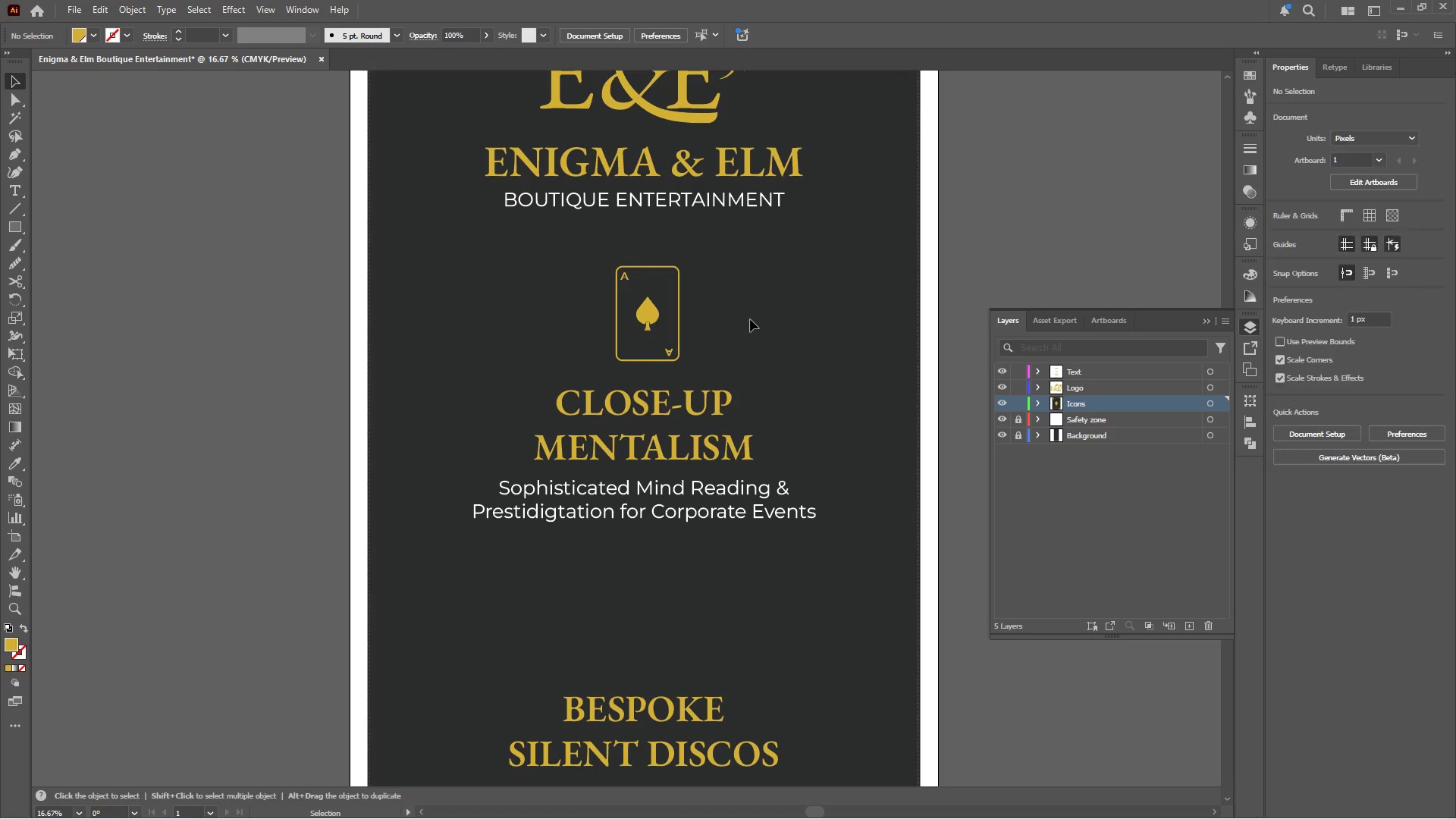 
left_click([749, 319])
 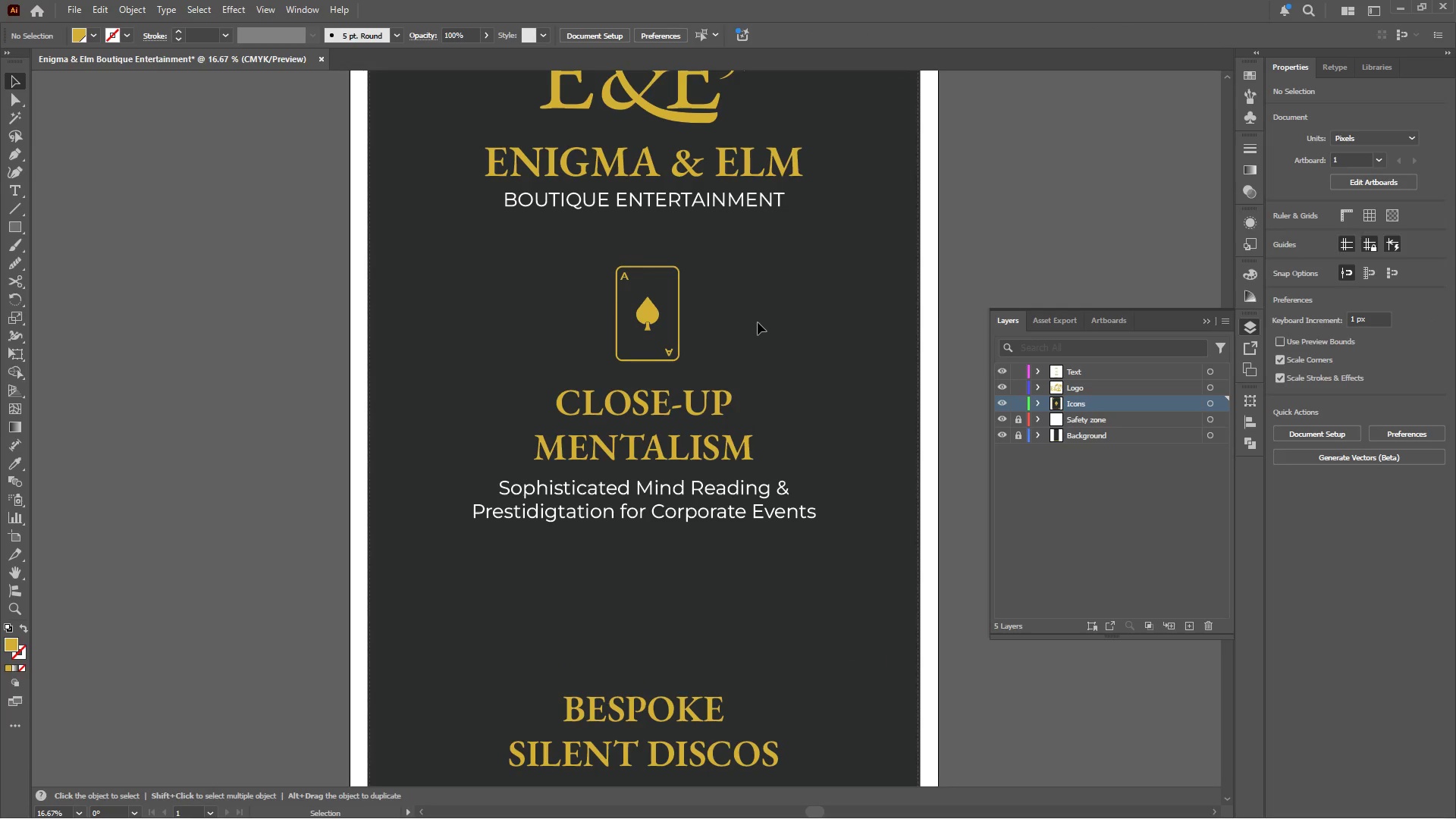 
scroll: coordinate [663, 318], scroll_direction: down, amount: 4.0
 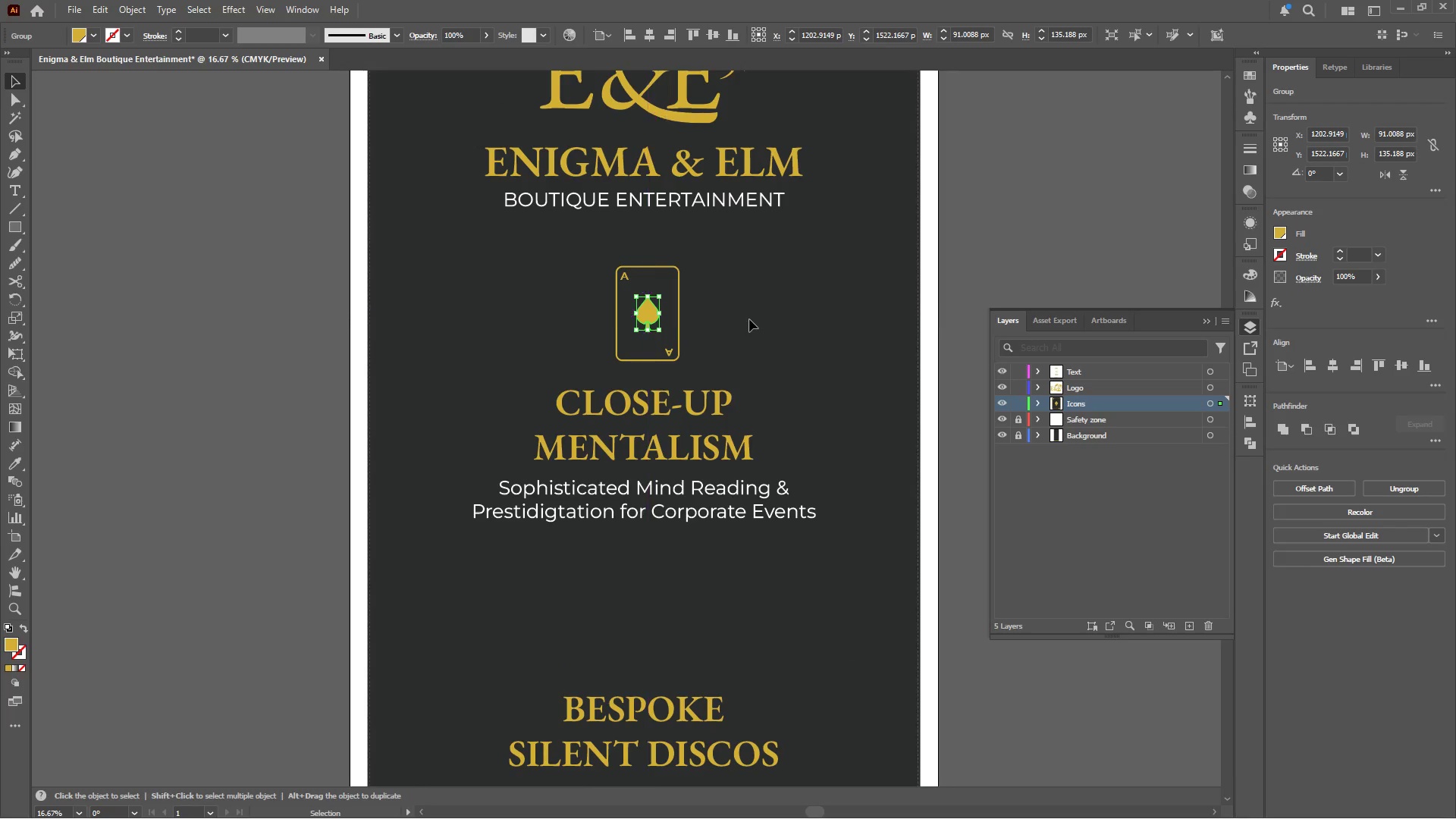 
wait(5.66)
 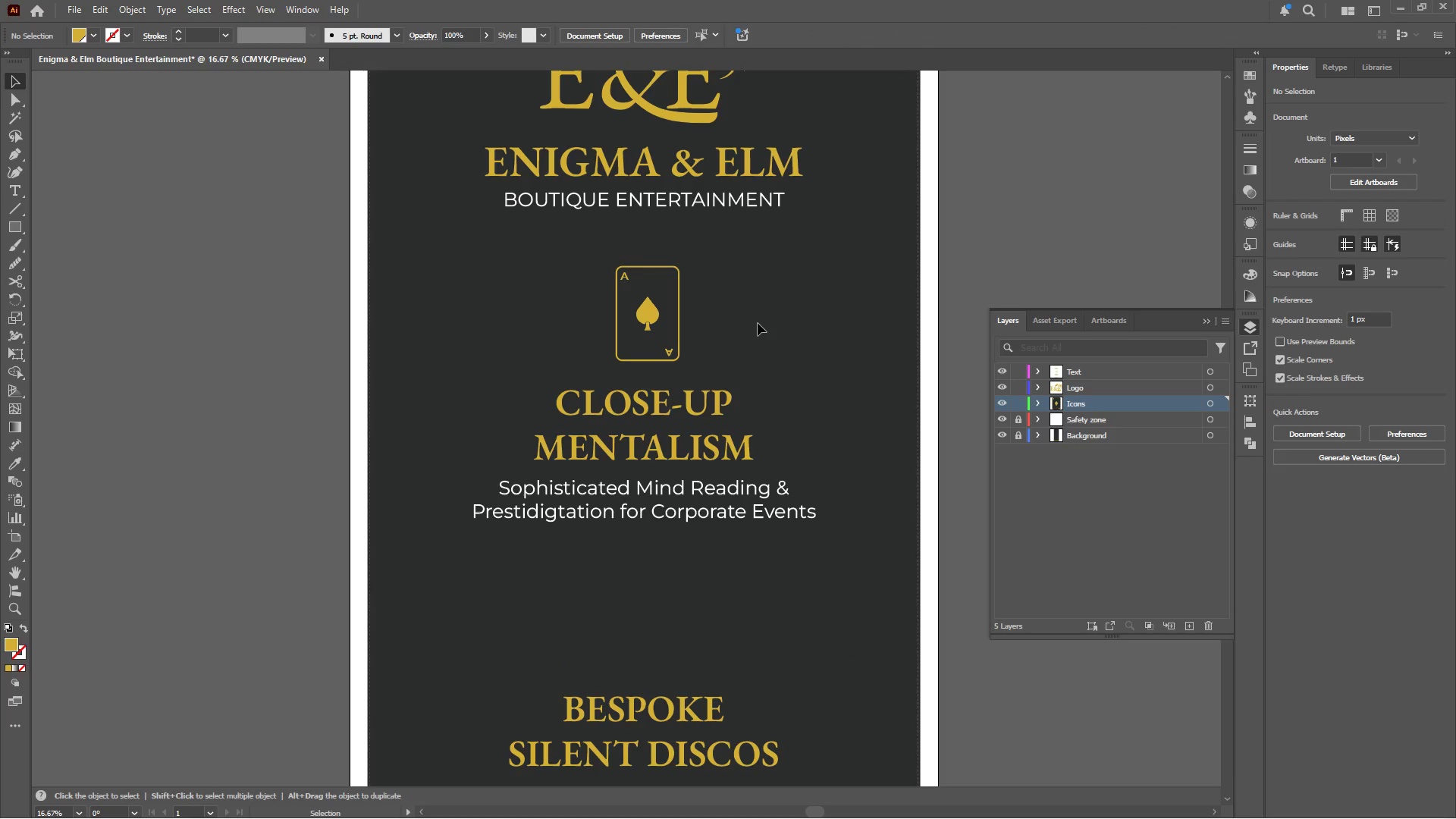 
hold_key(key=AltLeft, duration=0.52)
 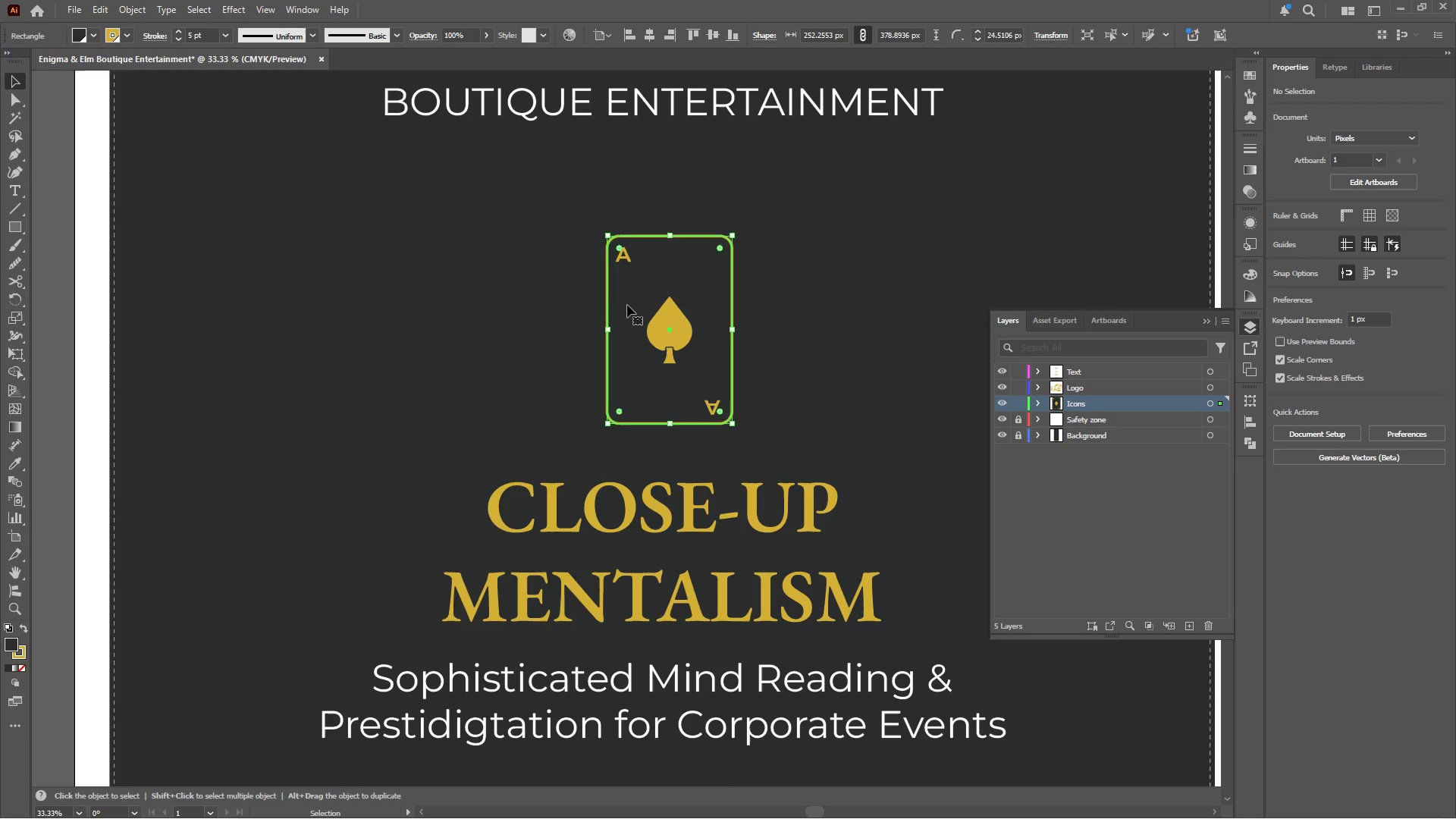 
left_click([625, 297])
 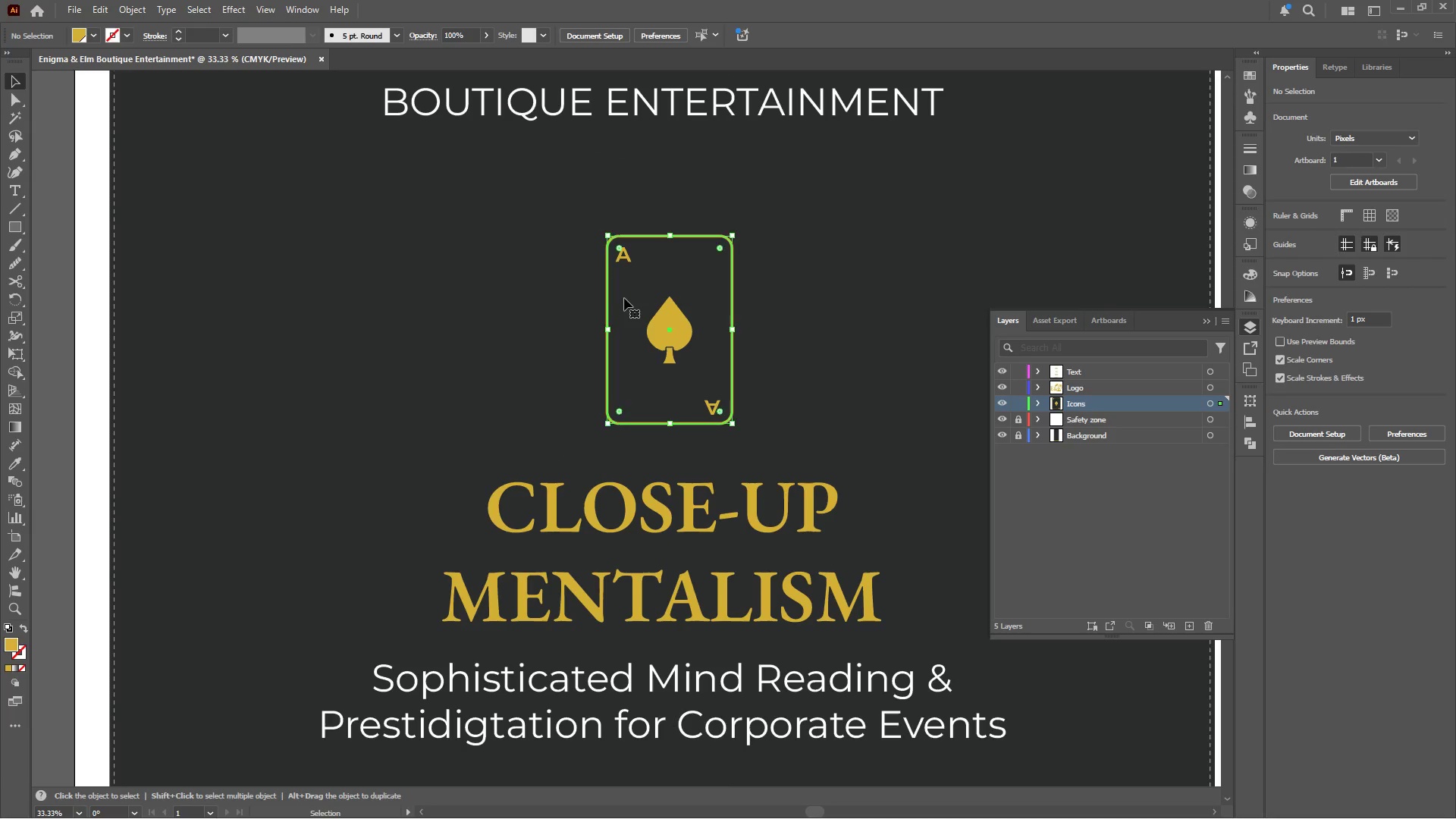 
scroll: coordinate [626, 297], scroll_direction: up, amount: 2.0
 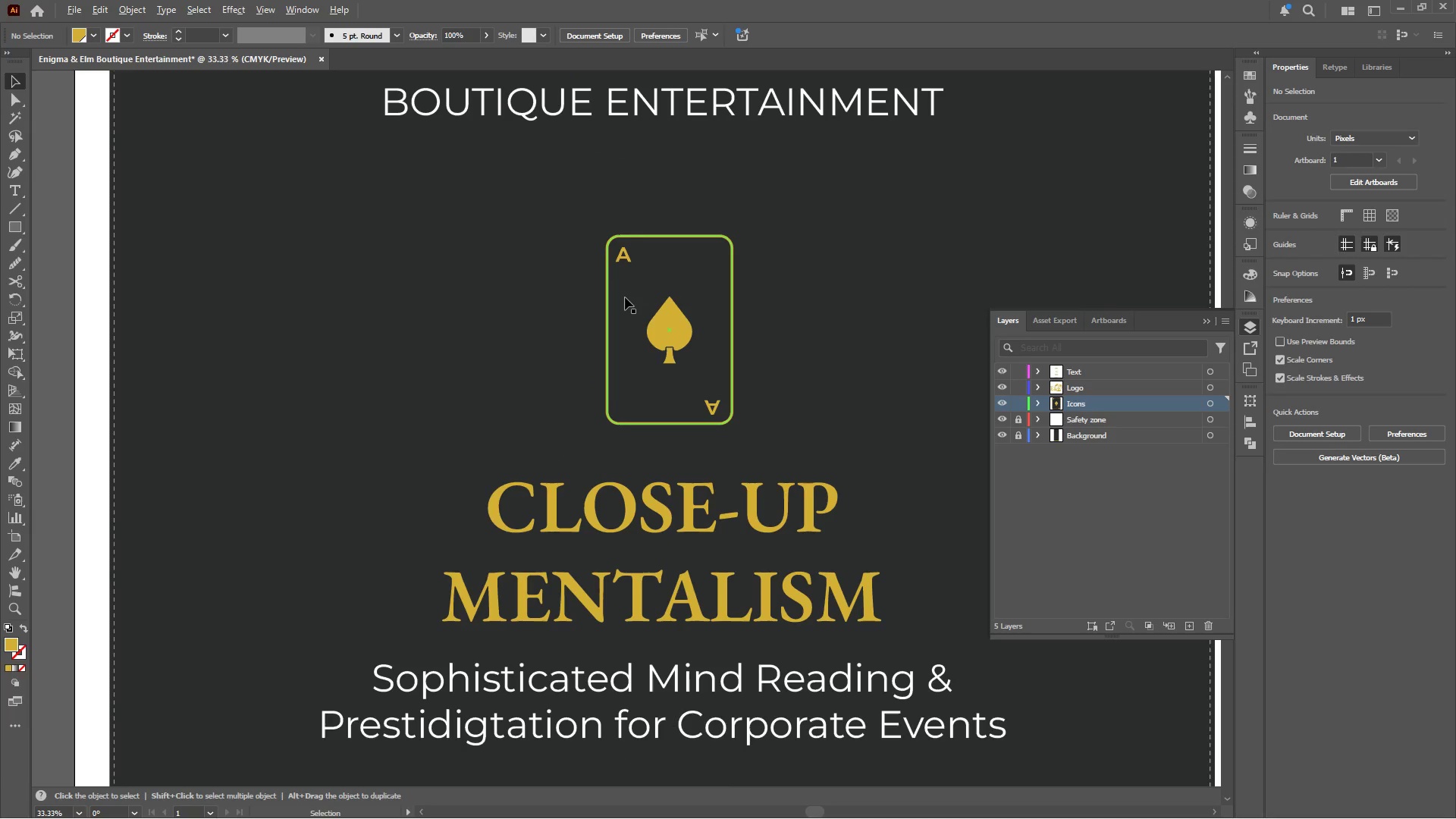 
hold_key(key=AltLeft, duration=1.39)
left_click_drag(start_coordinate=[629, 306], to_coordinate=[582, 304])
 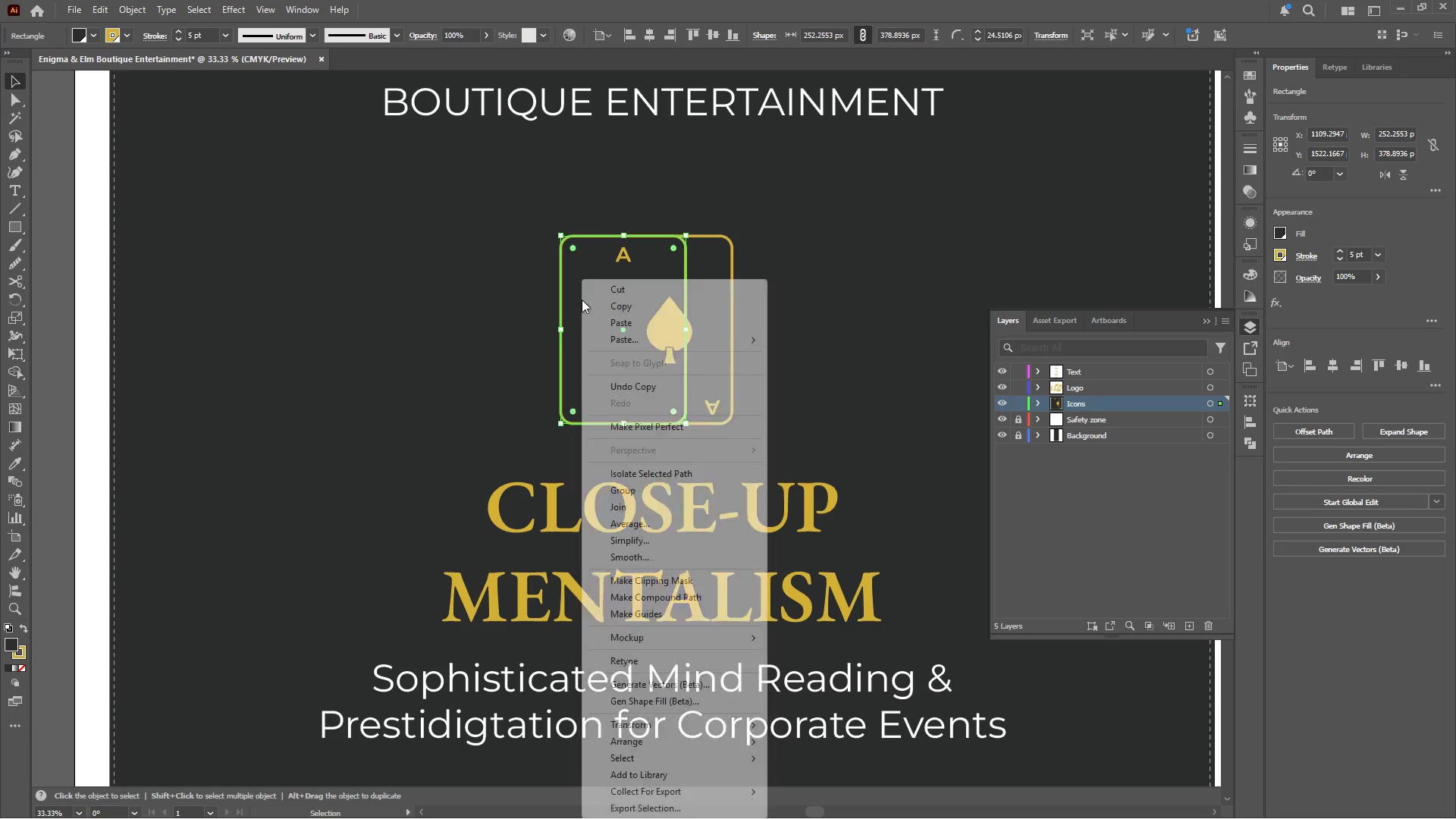 
hold_key(key=ShiftLeft, duration=0.92)
 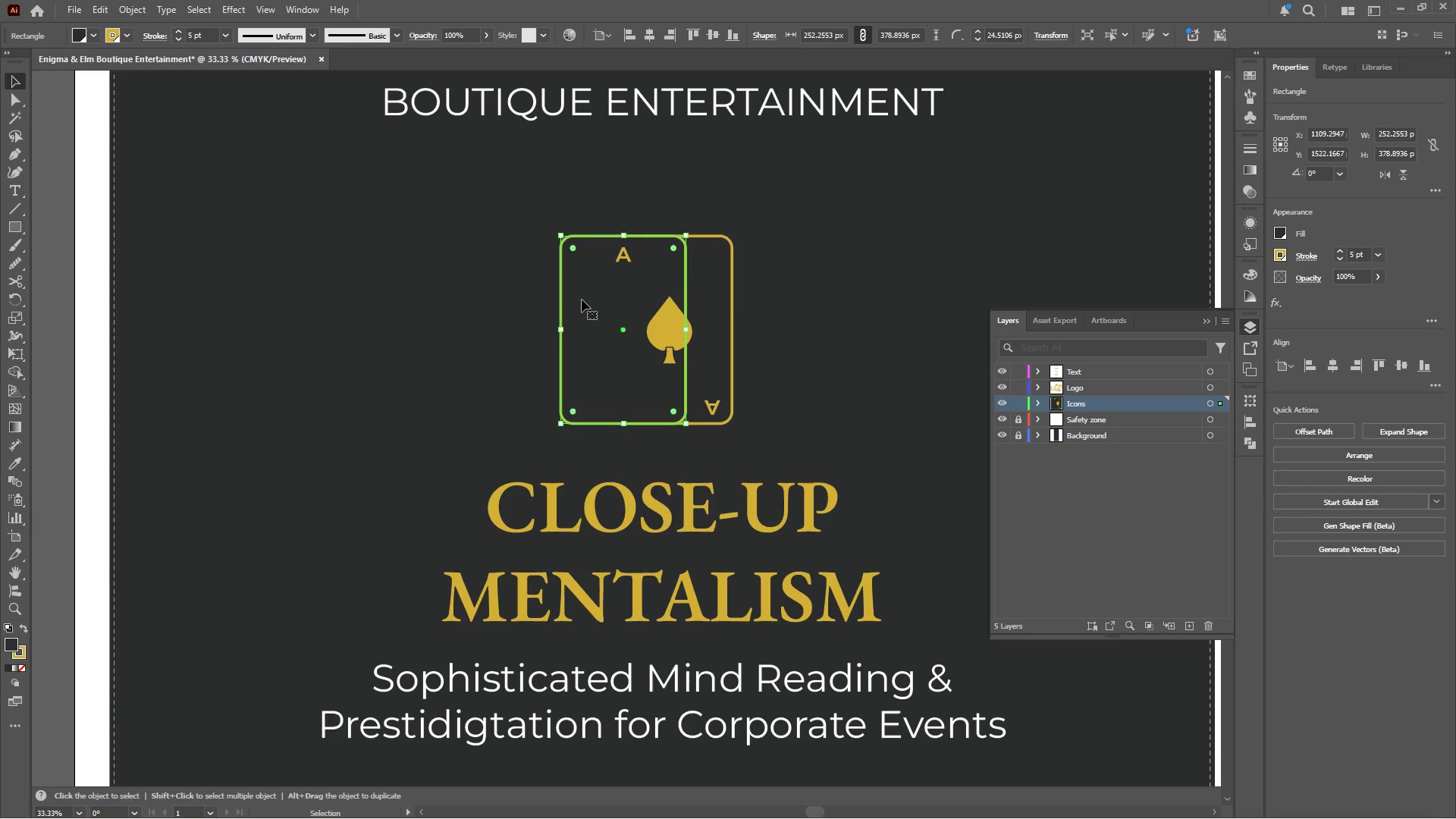 
right_click([582, 300])
 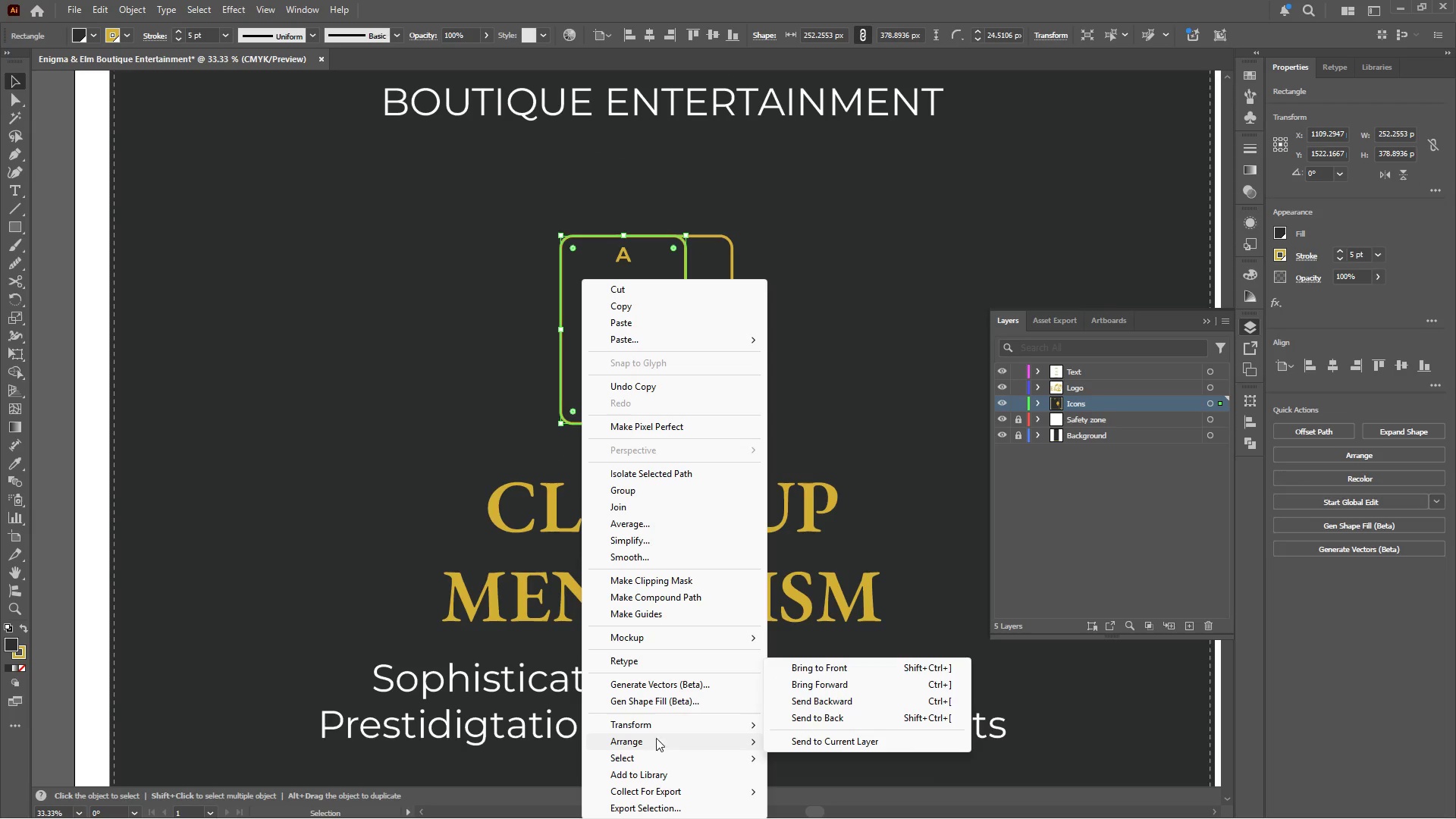 
left_click([798, 720])
 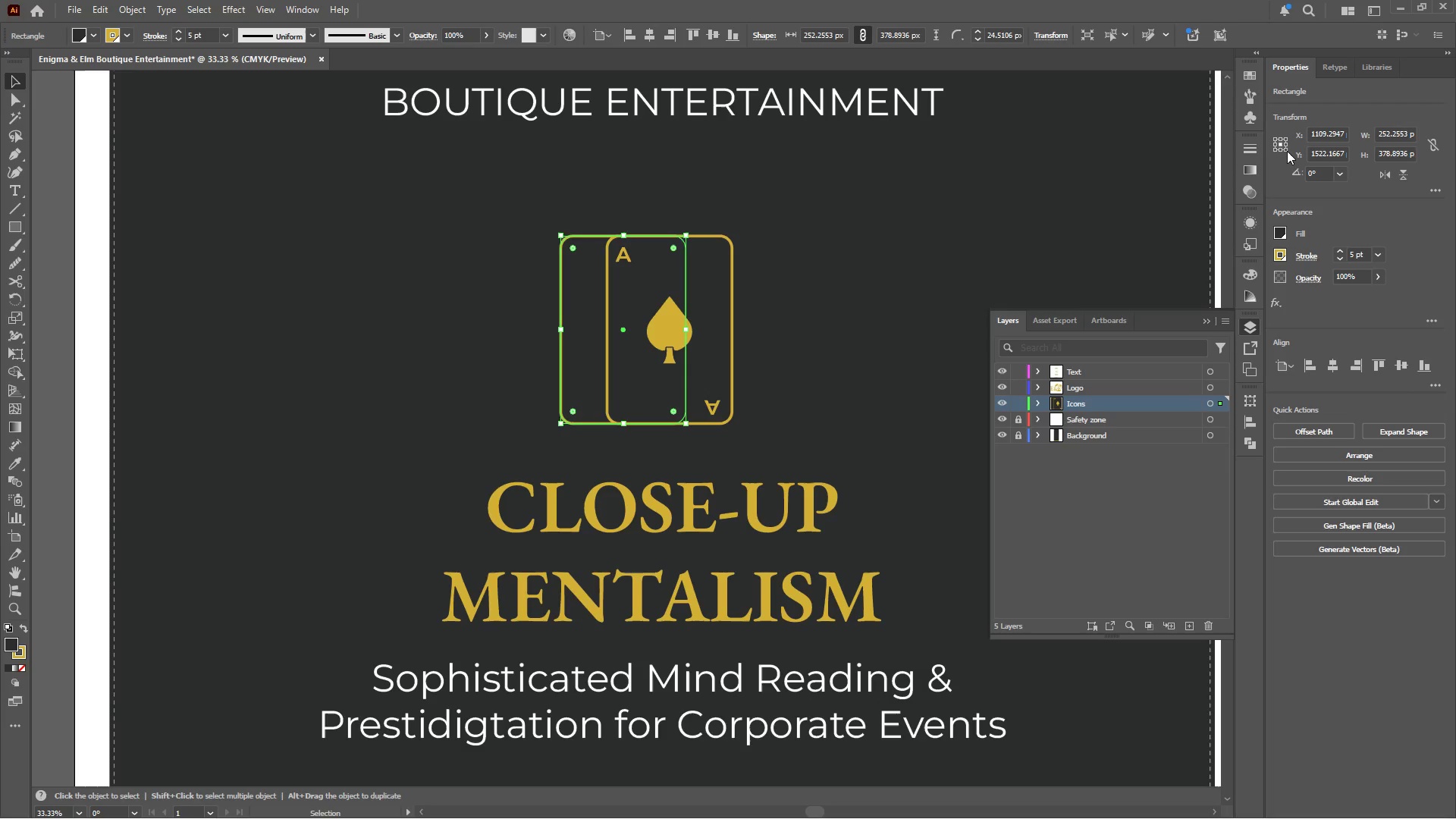 
left_click([1285, 149])
 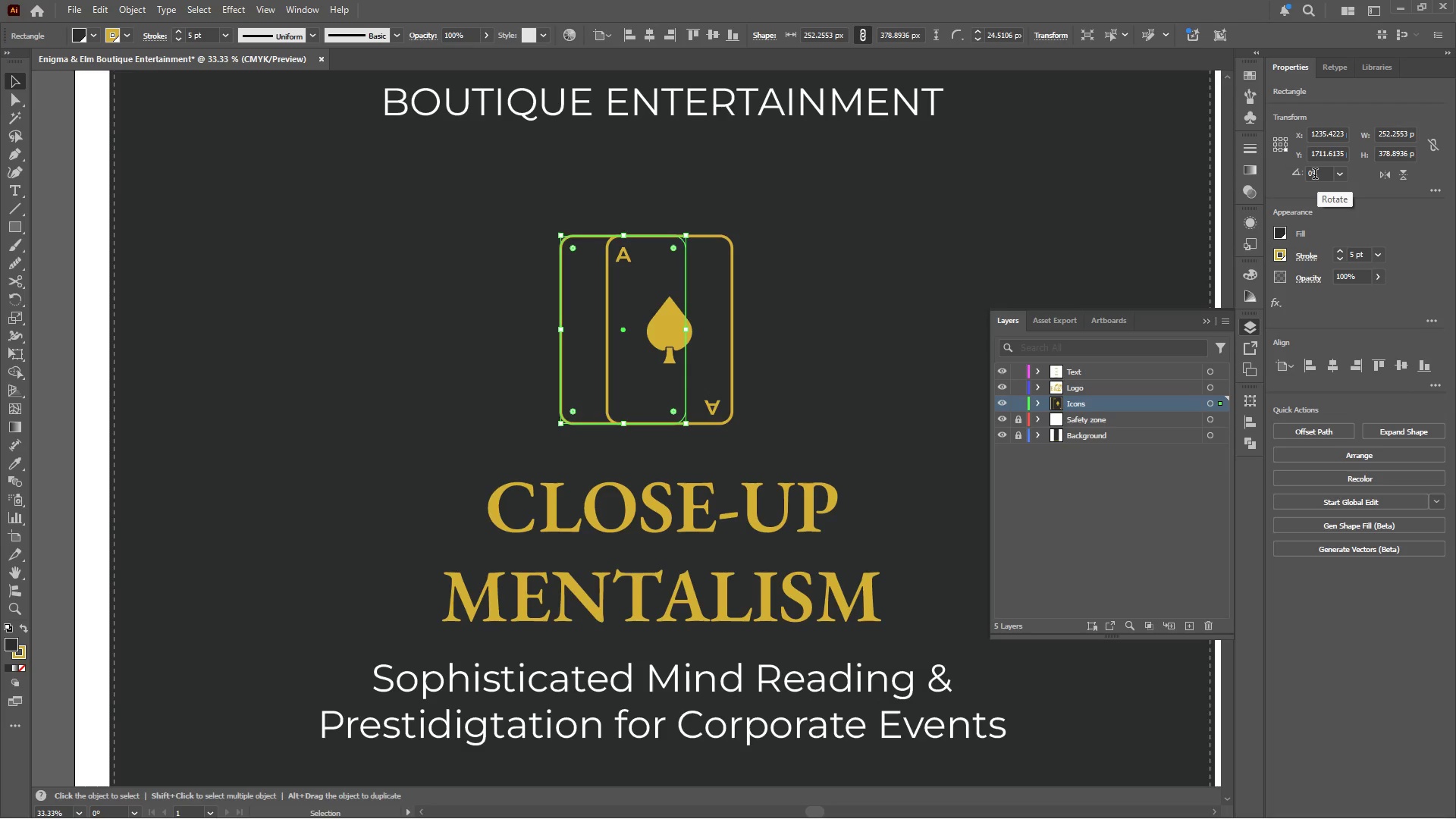 
left_click([1323, 175])
 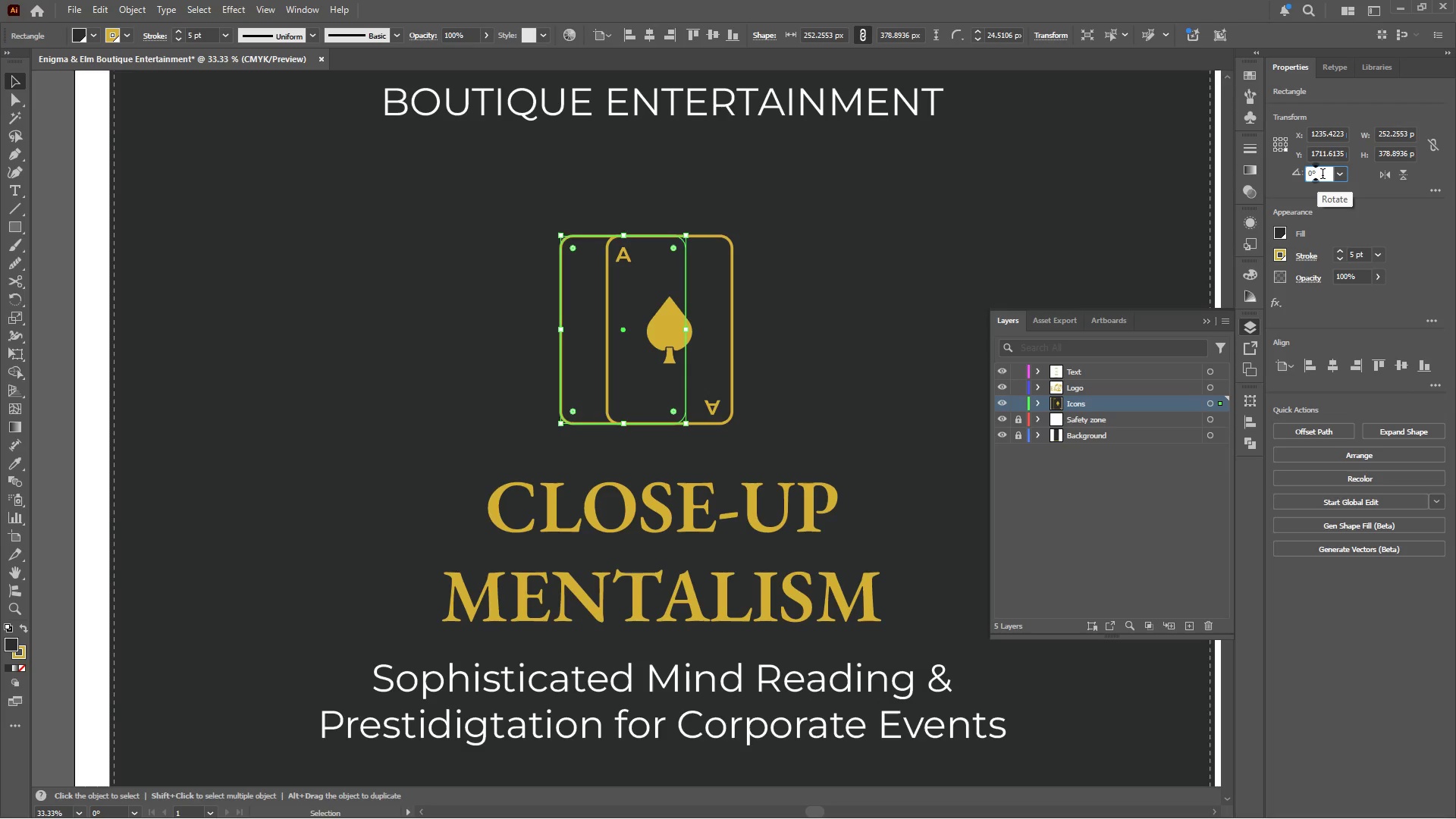 
scroll: coordinate [1323, 175], scroll_direction: up, amount: 5.0
 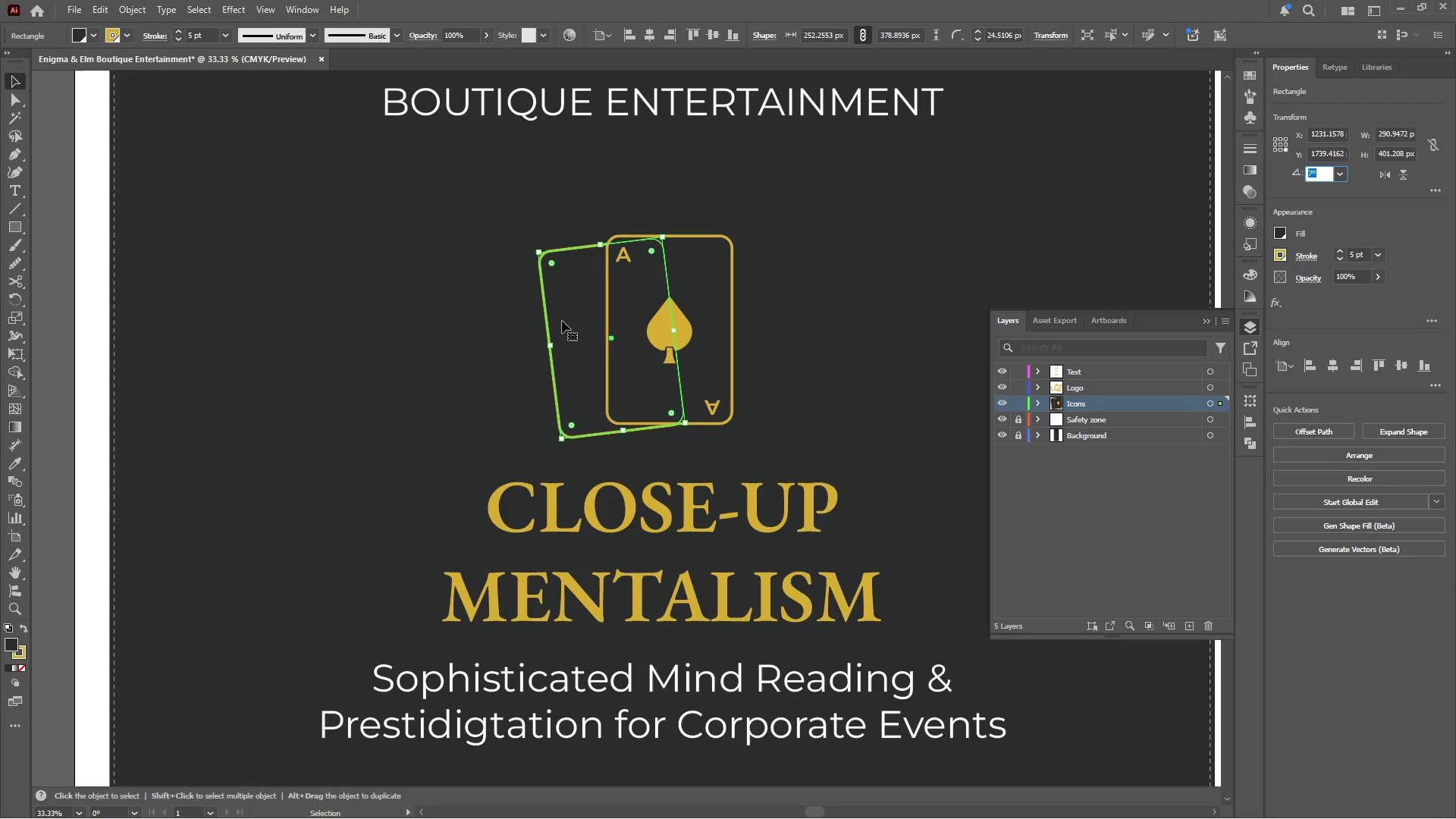 
wait(6.8)
 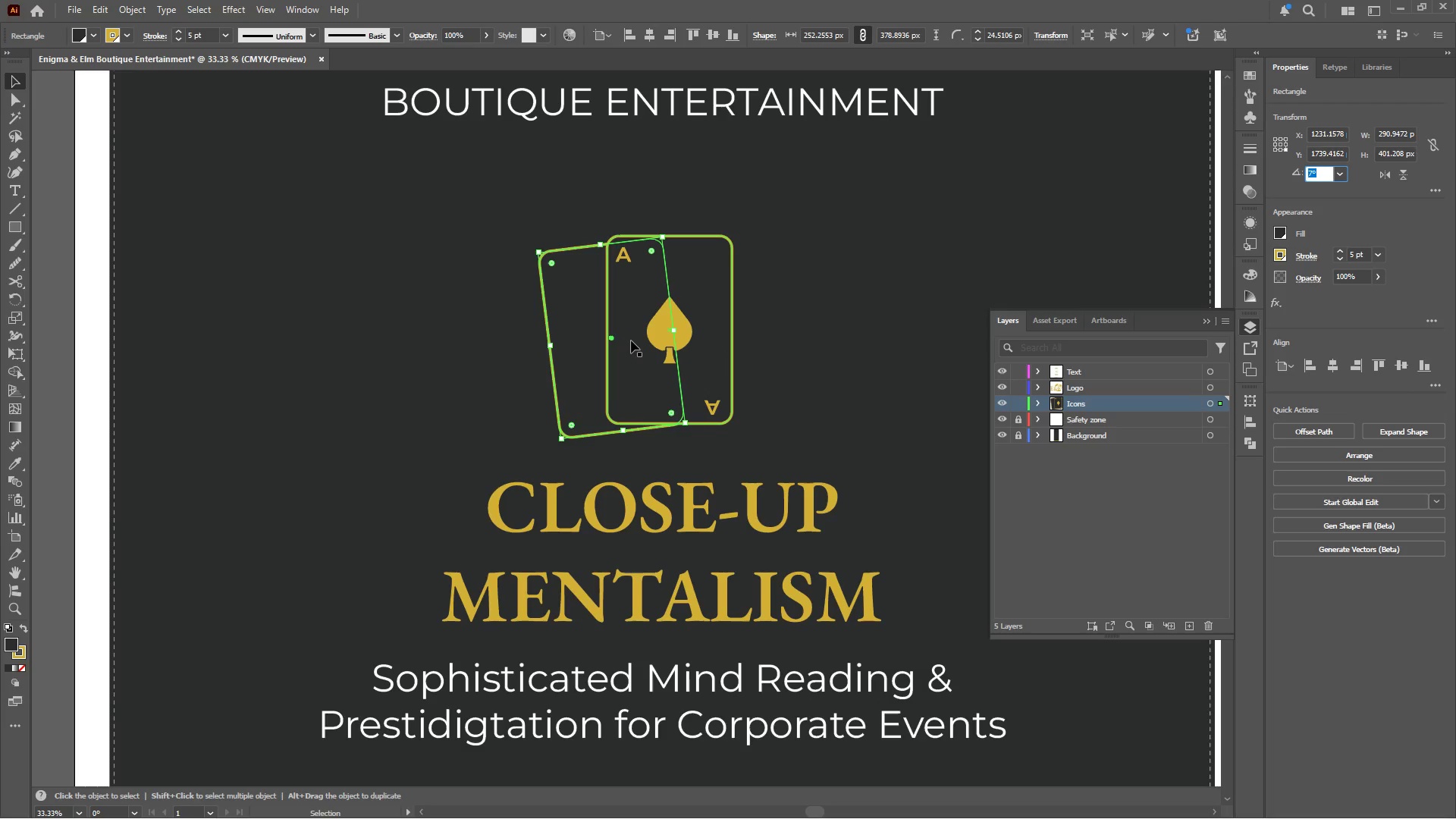 
left_click_drag(start_coordinate=[569, 315], to_coordinate=[592, 308])
 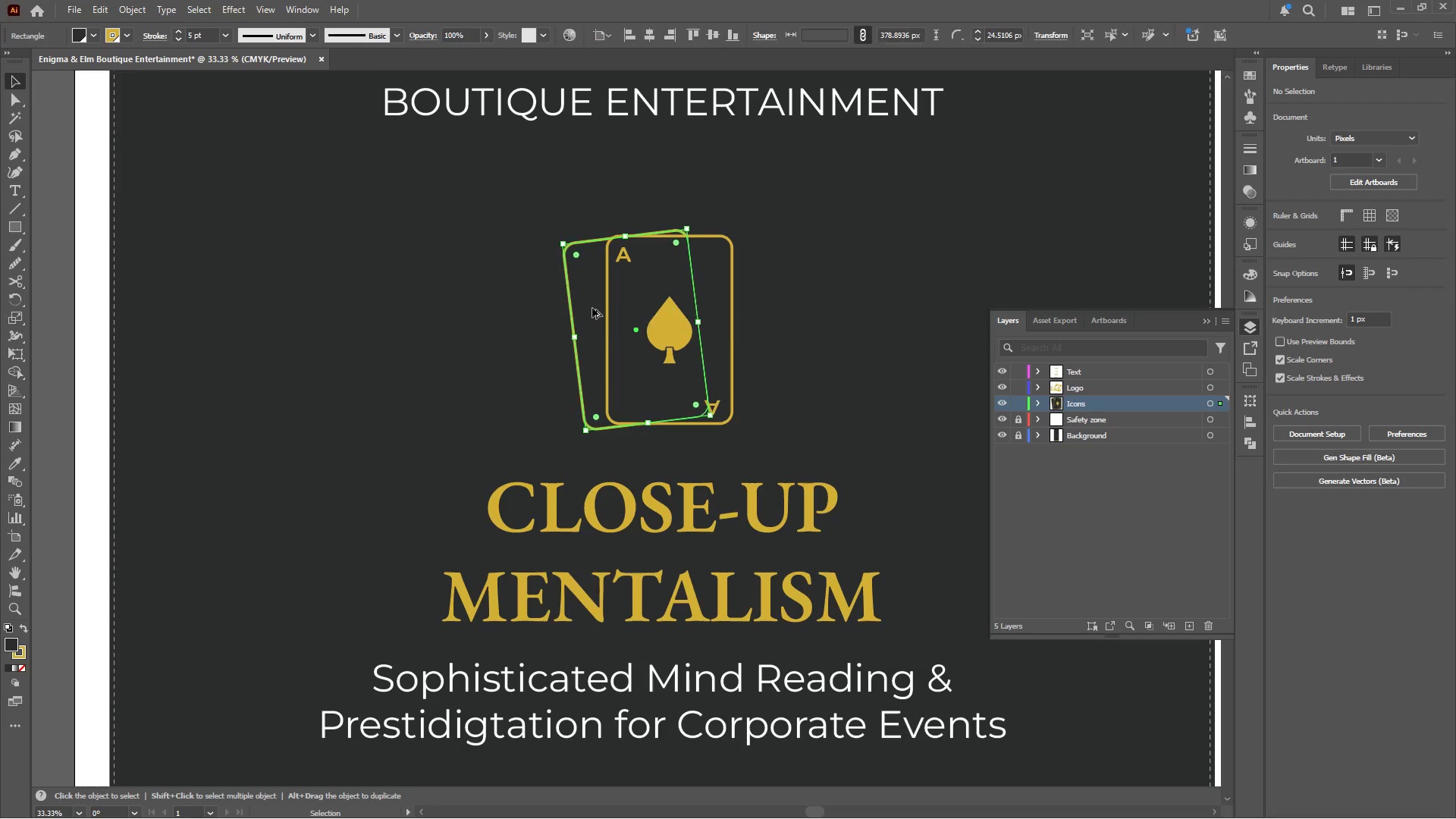 
hold_key(key=AltLeft, duration=2.84)
left_click_drag(start_coordinate=[592, 308], to_coordinate=[544, 330])
 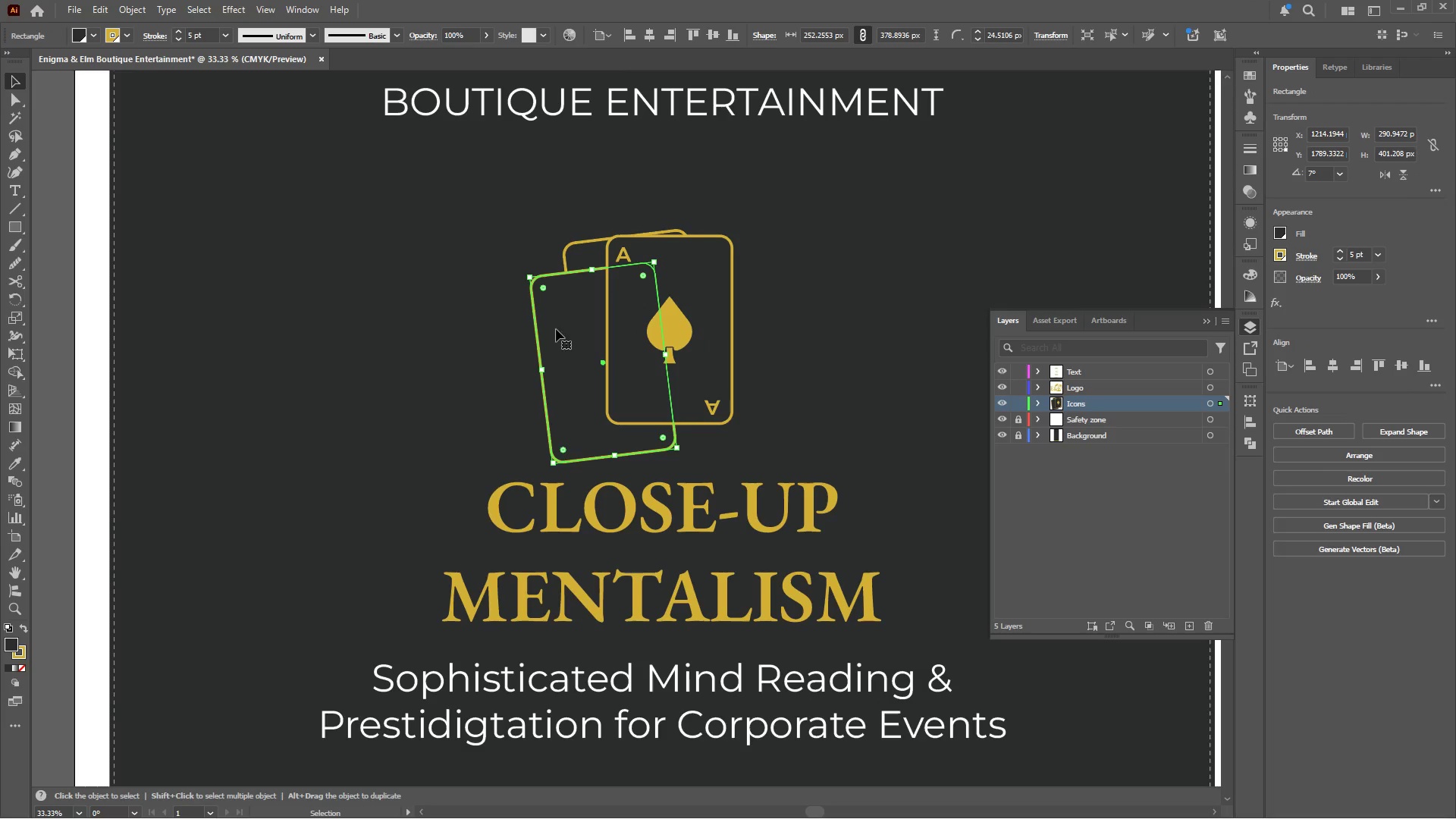 
hold_key(key=ShiftLeft, duration=2.31)
 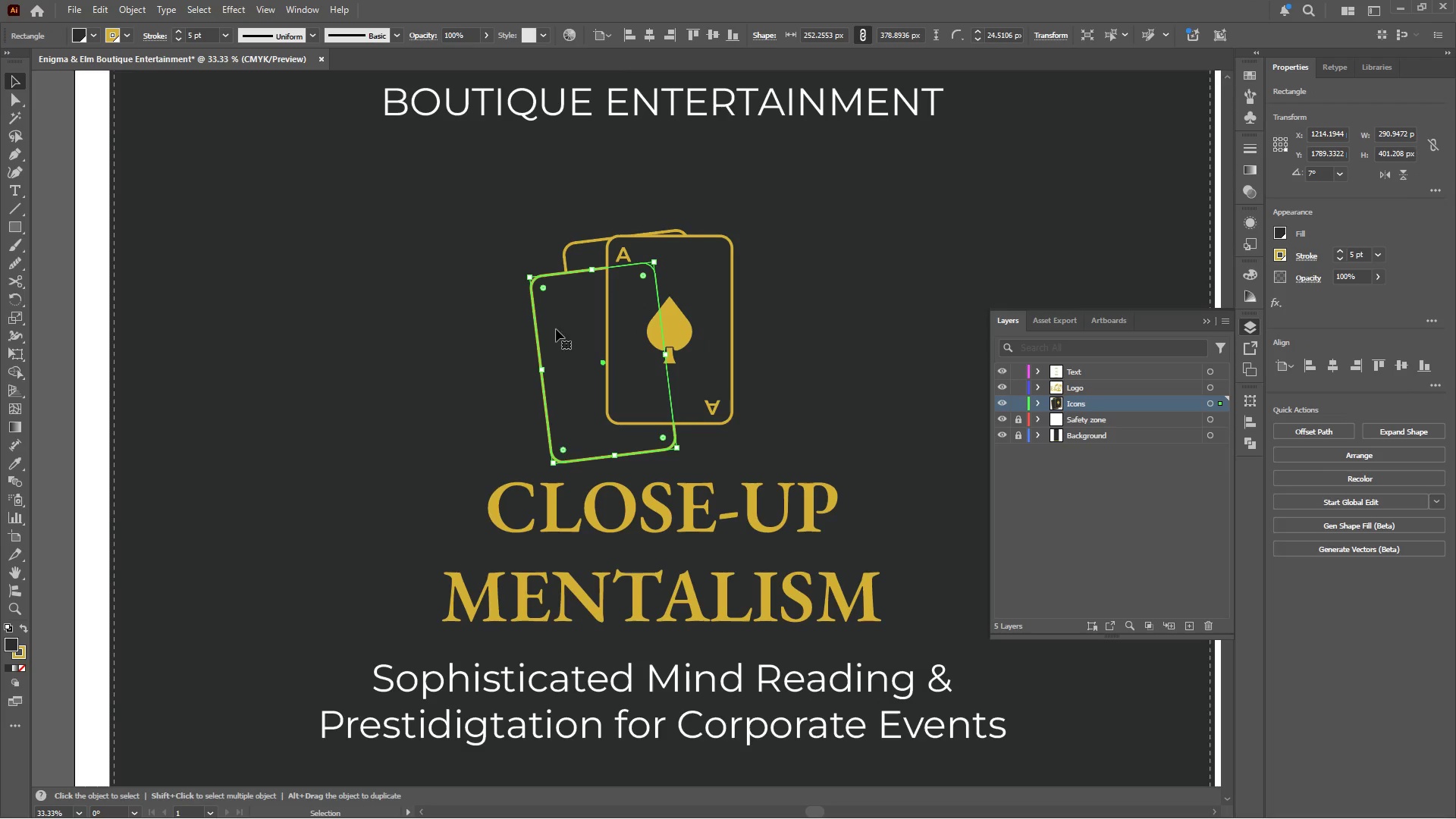 
left_click_drag(start_coordinate=[562, 329], to_coordinate=[534, 306])
 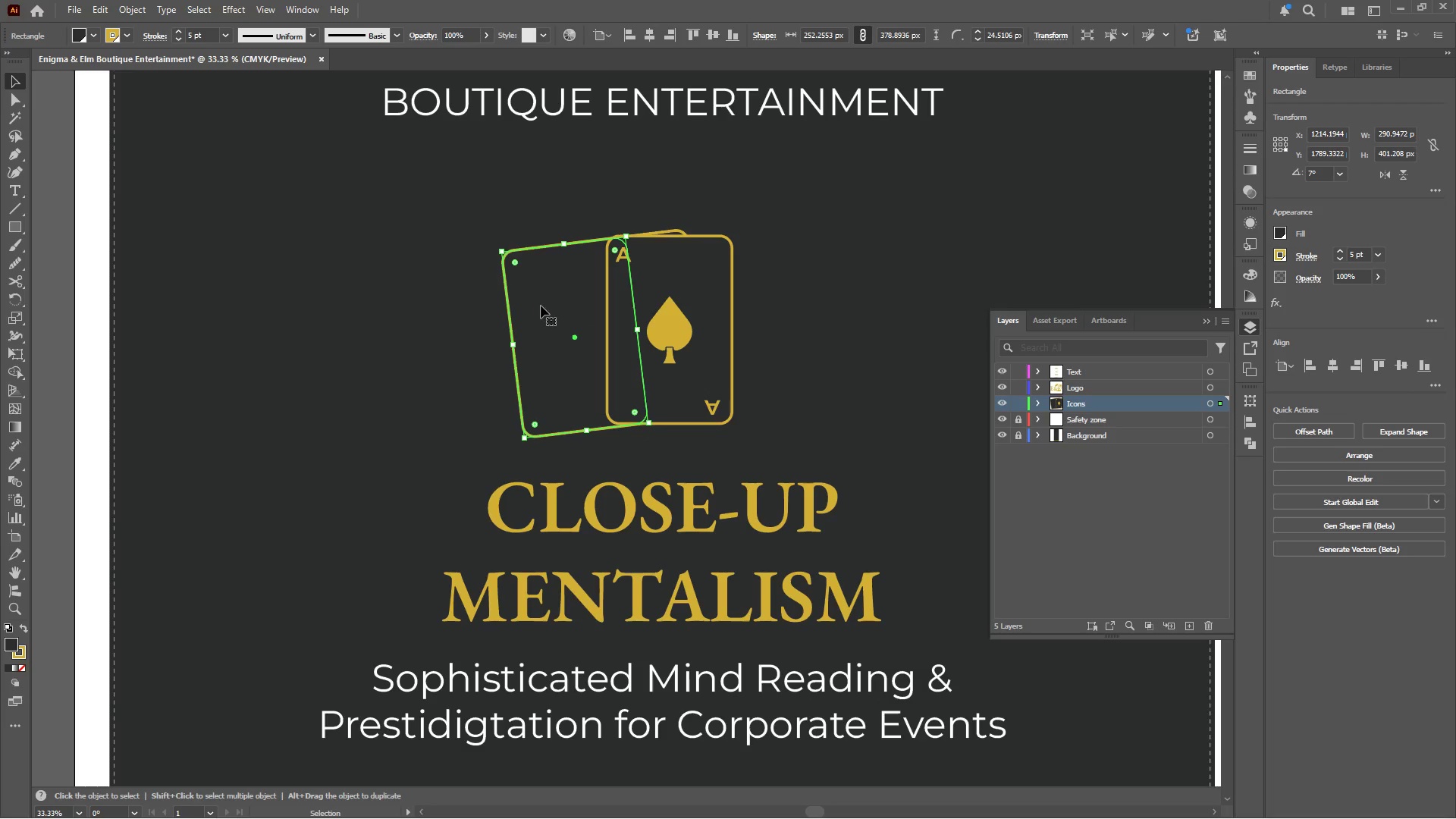 
right_click([541, 306])
 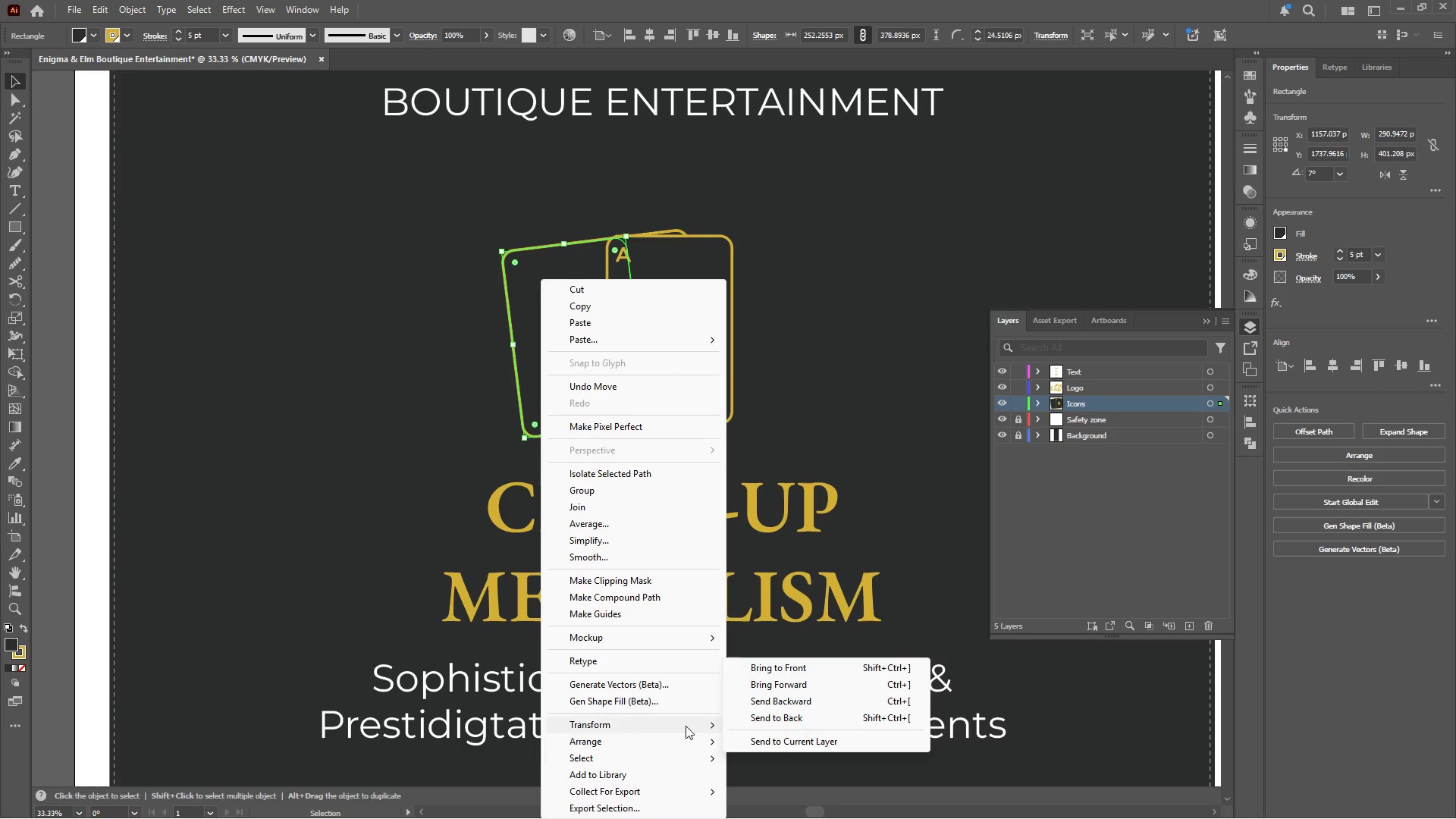 
left_click([773, 716])
 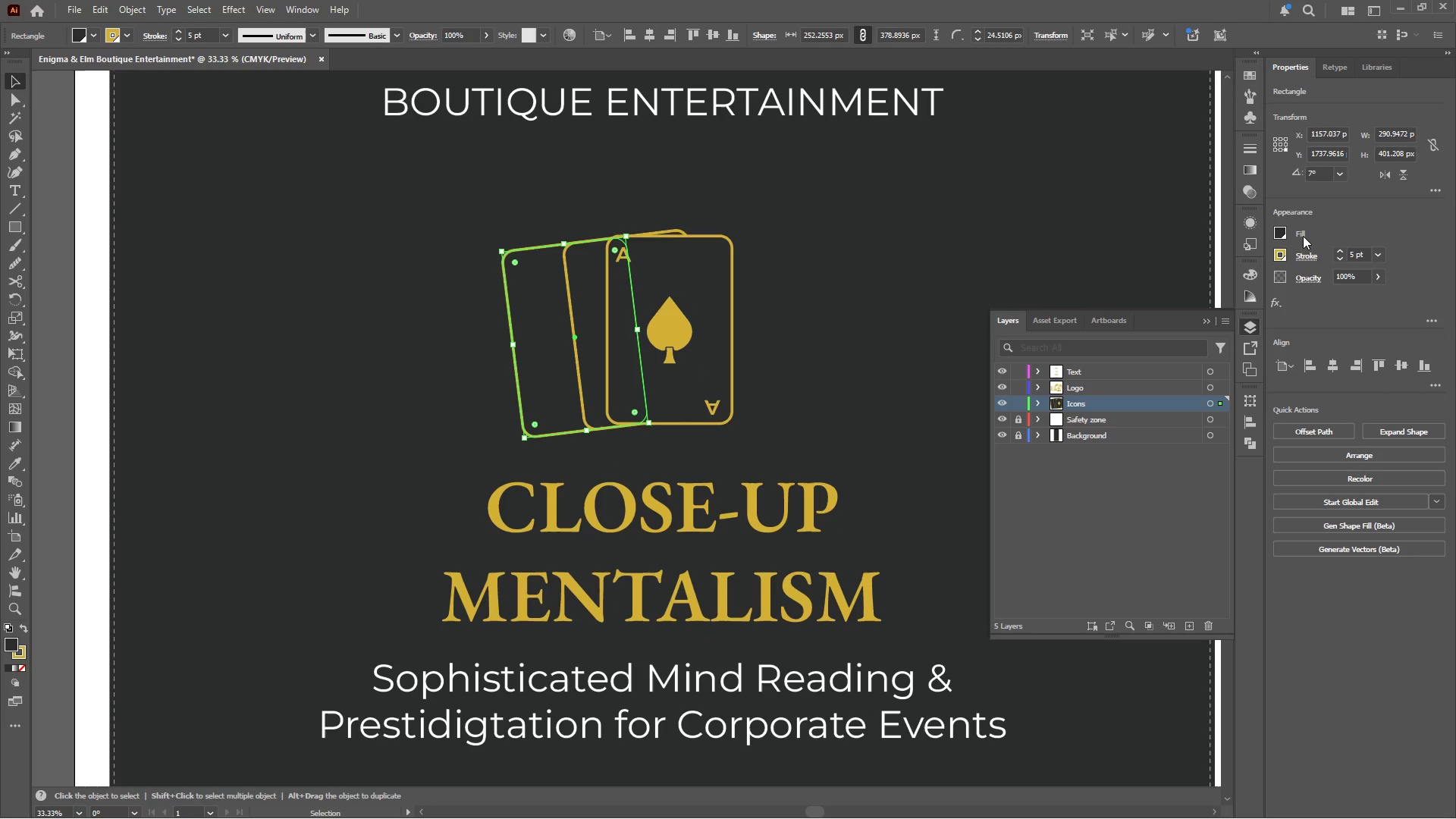 
left_click([1324, 174])
 